 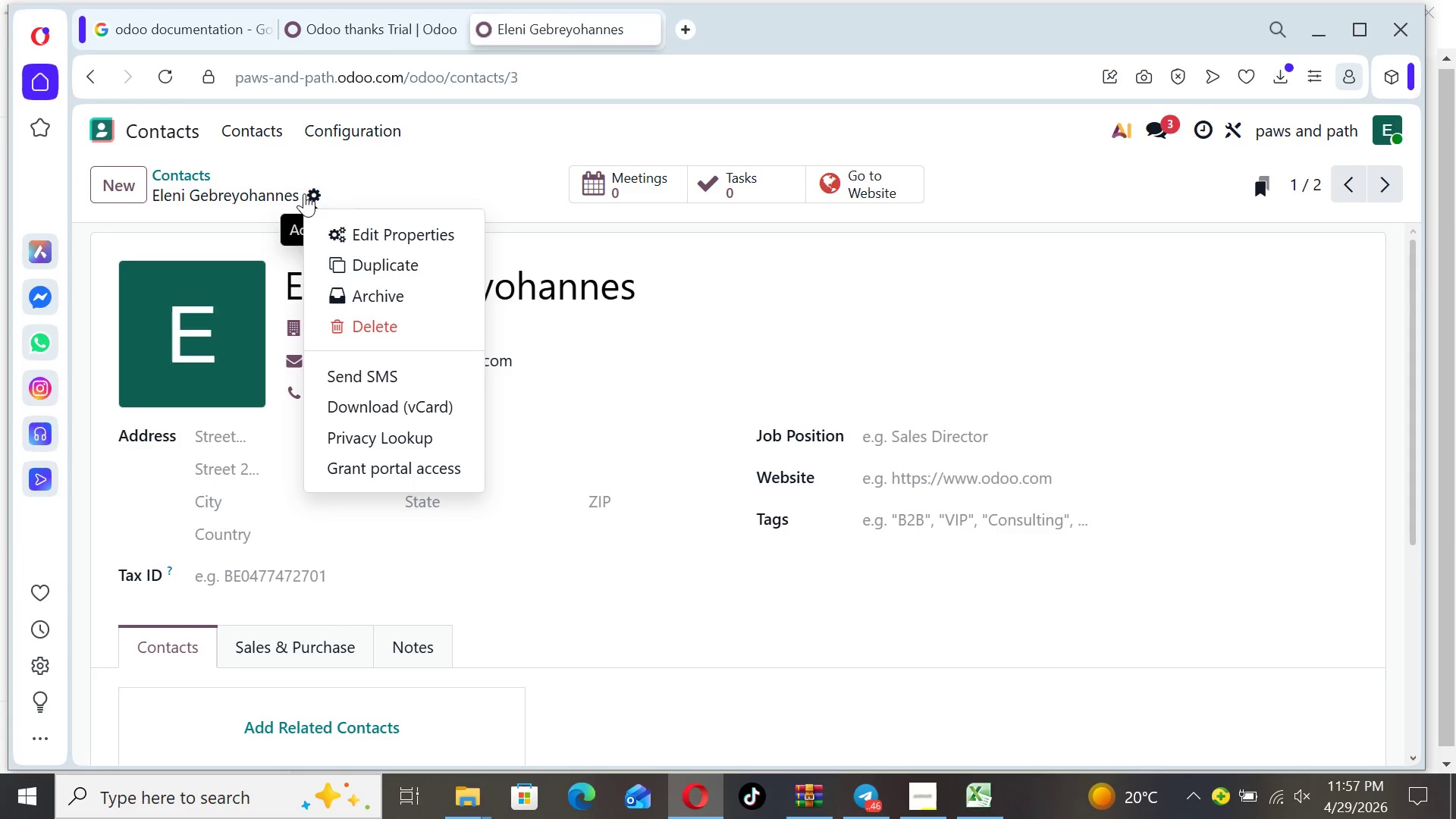 
left_click([346, 228])
 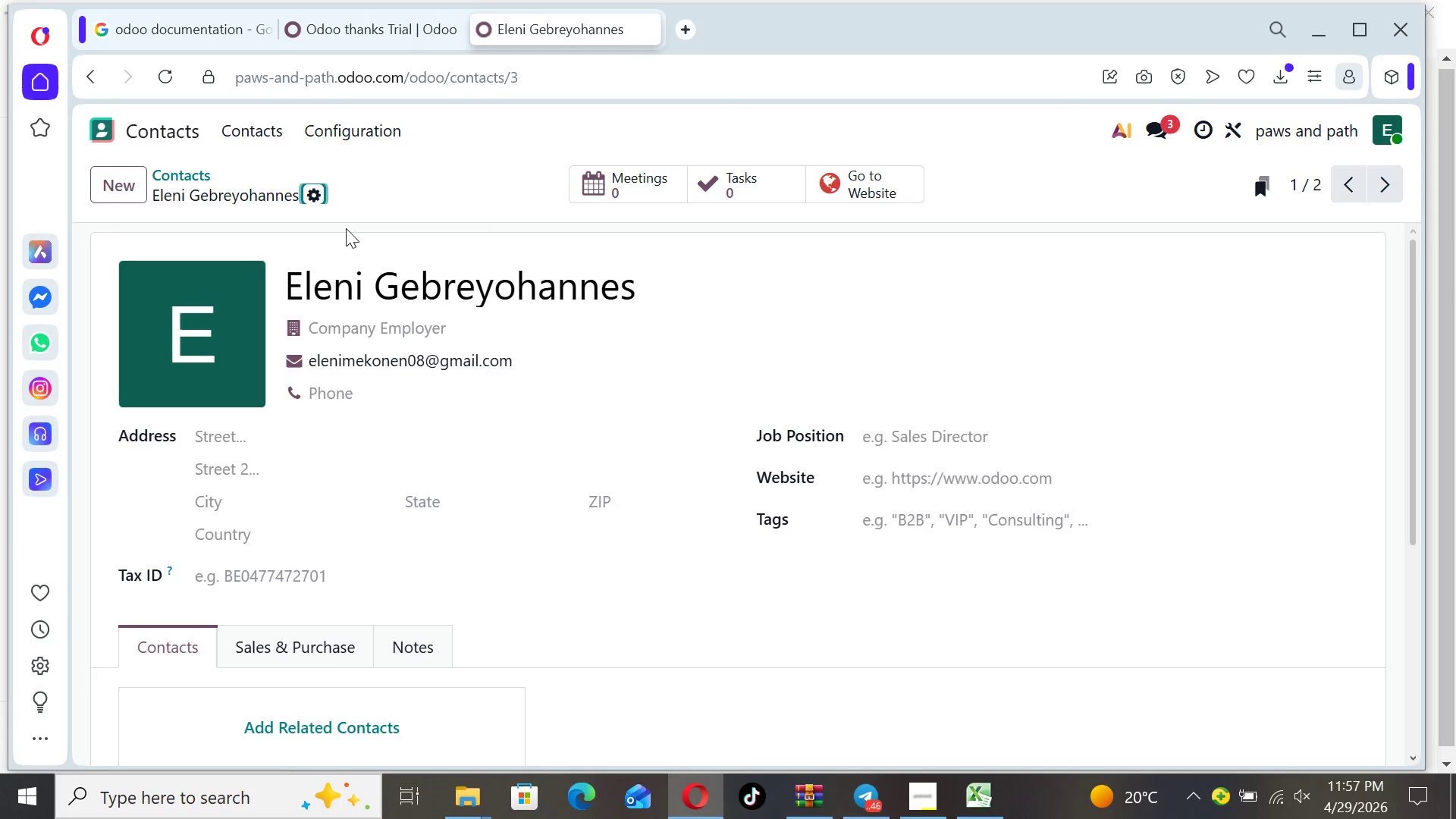 
hold_key(key=ContextMenu, duration=1.89)
 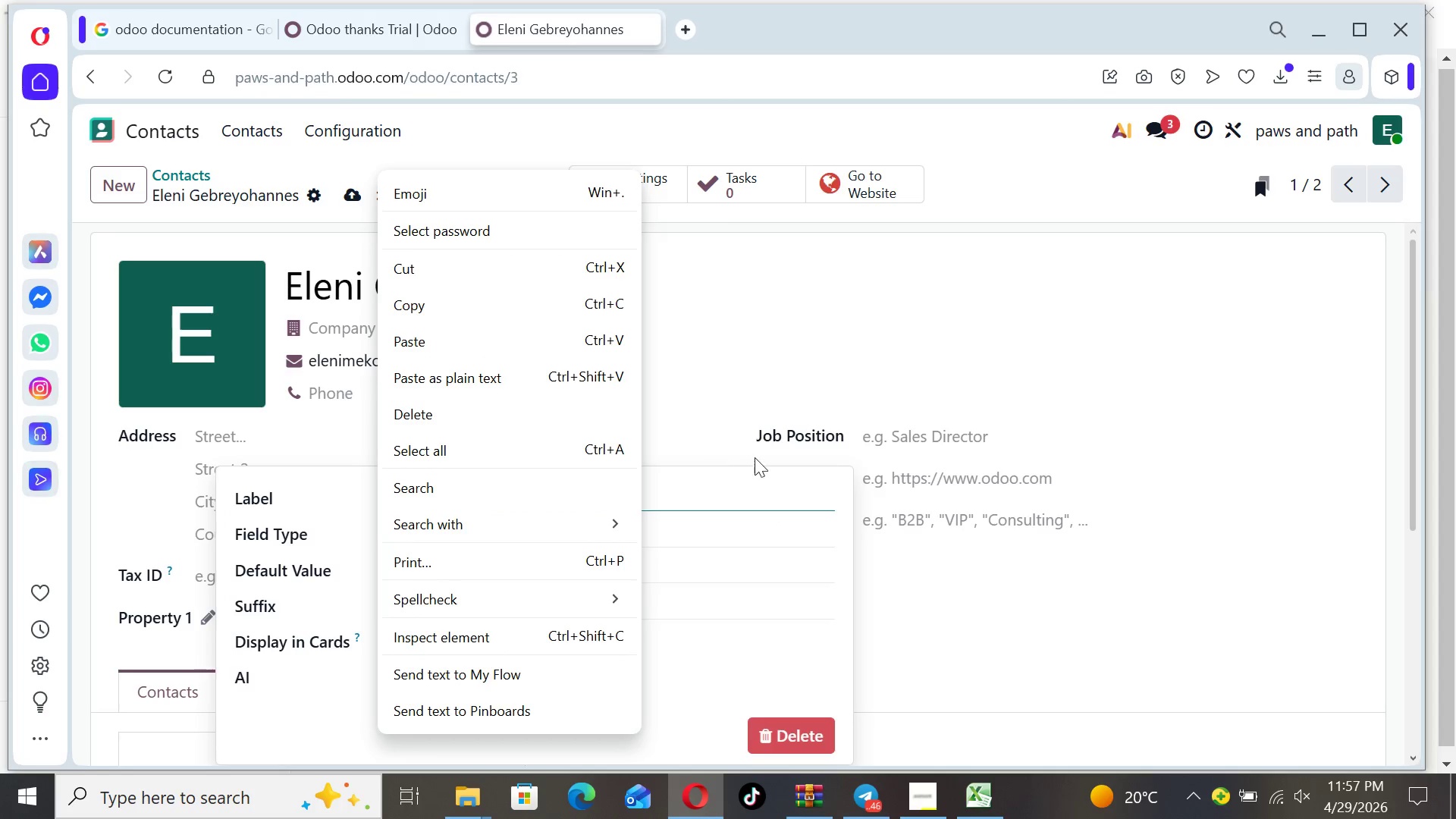 
left_click([733, 392])
 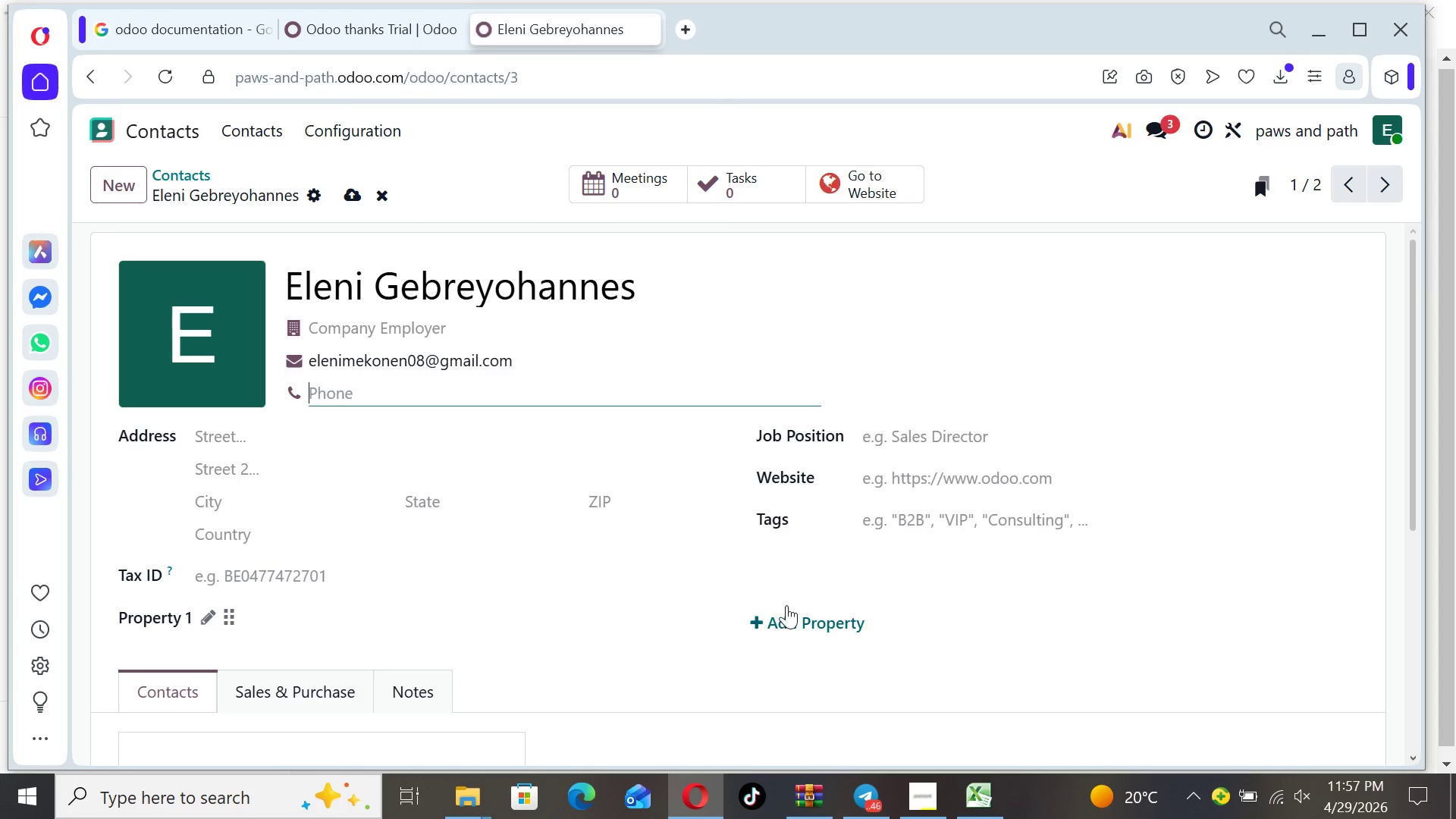 
left_click([786, 620])
 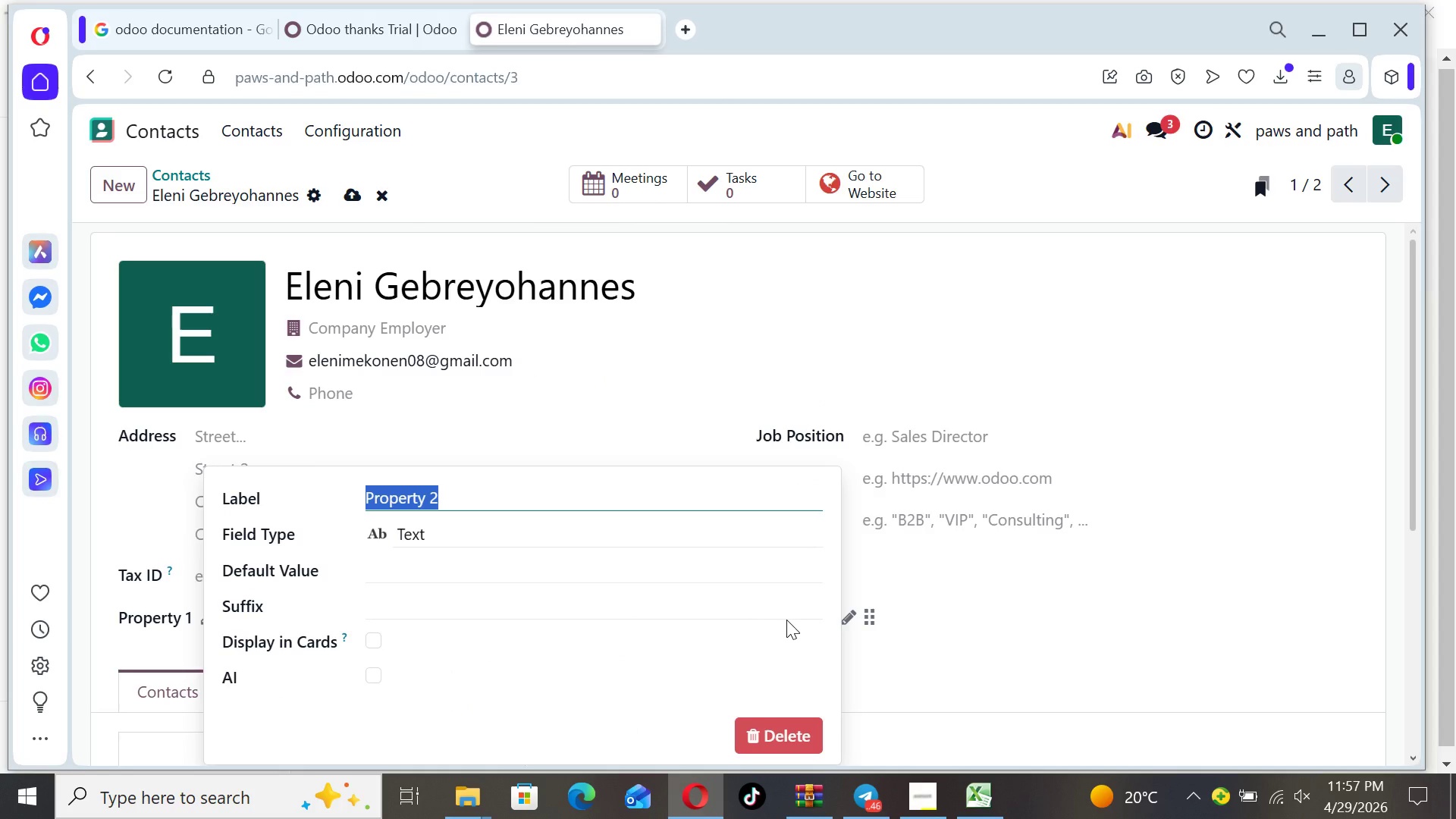 
type(First Name)
 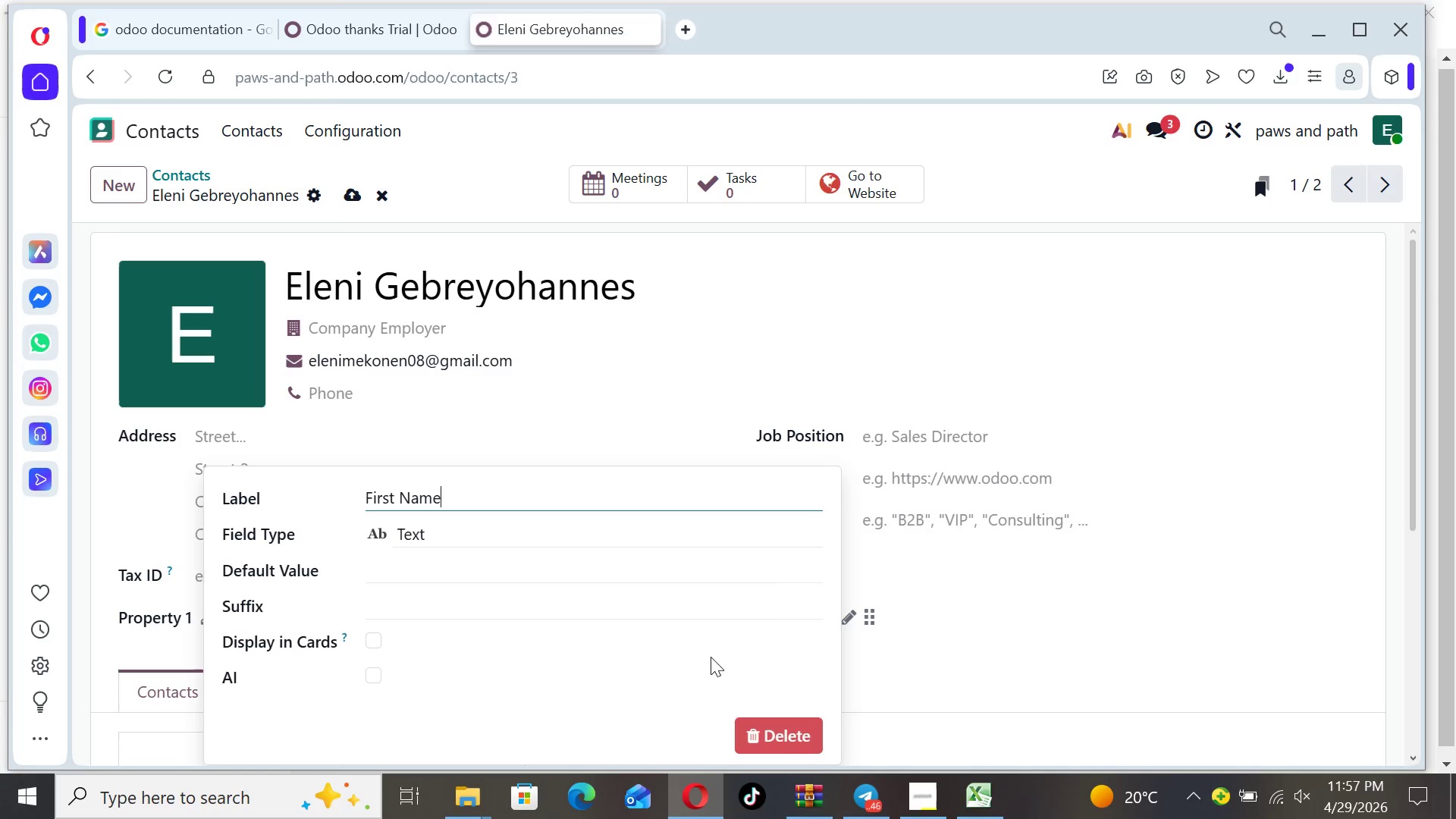 
left_click([685, 684])
 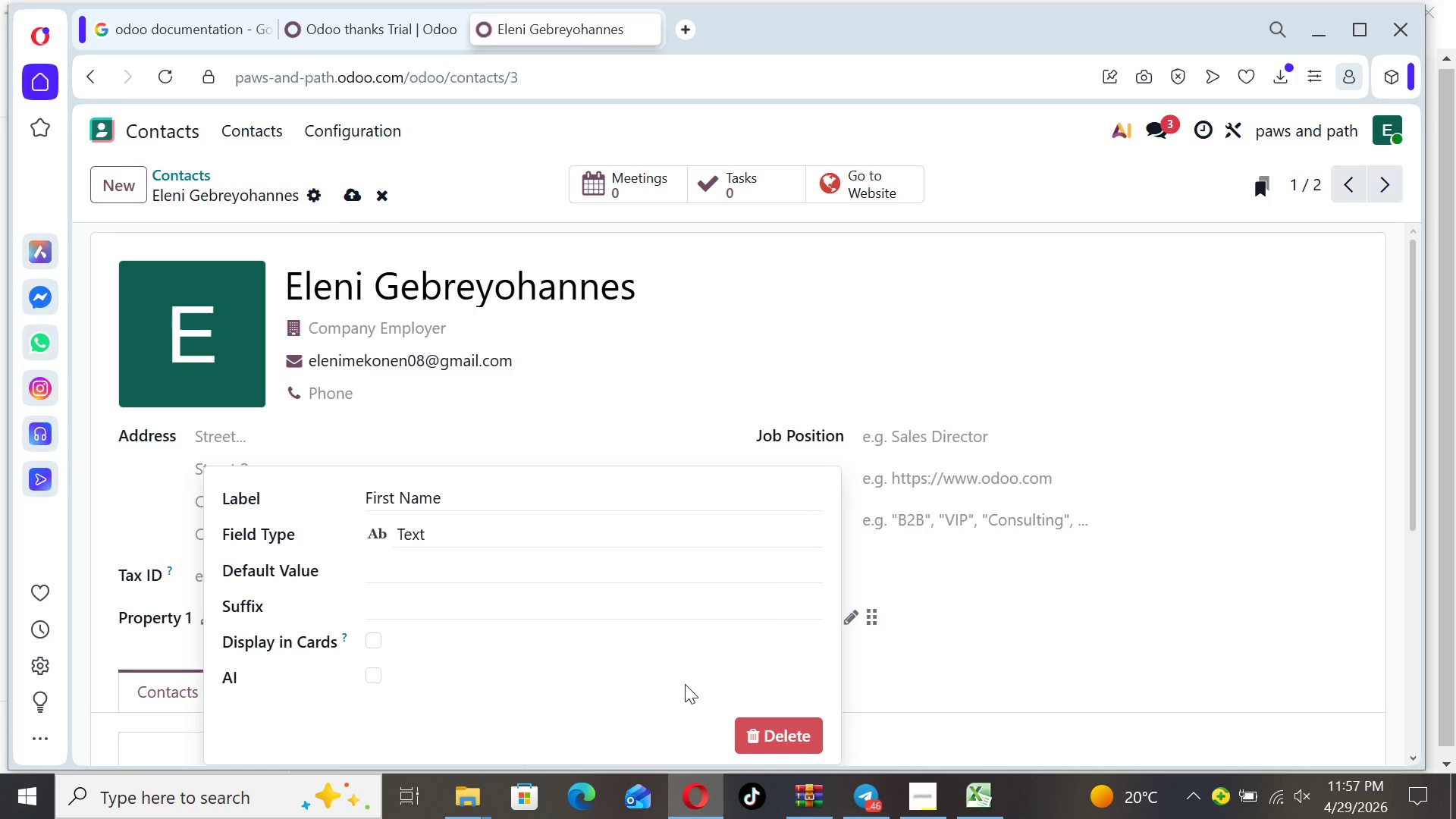 
left_click([685, 684])
 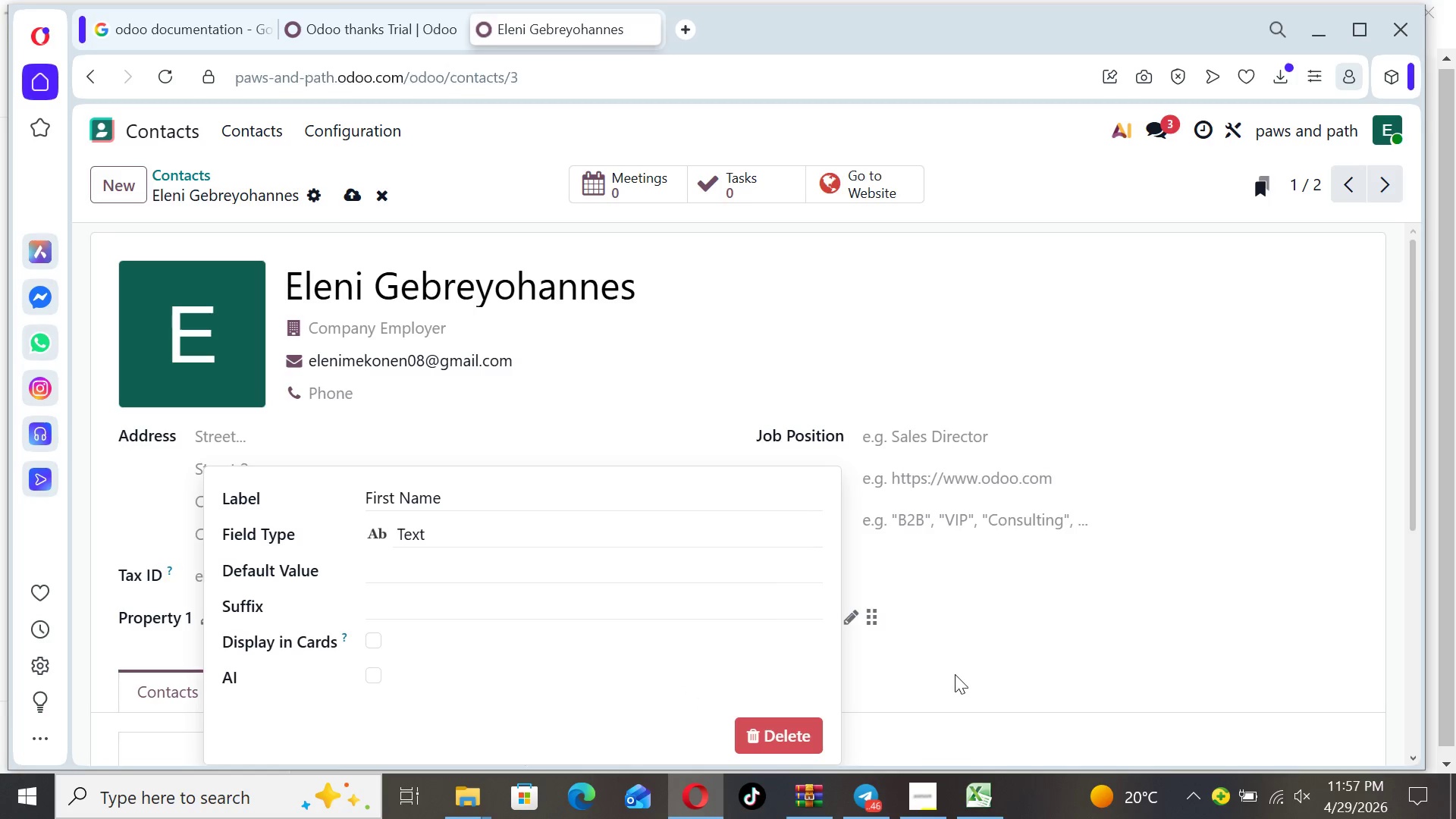 
left_click([955, 674])
 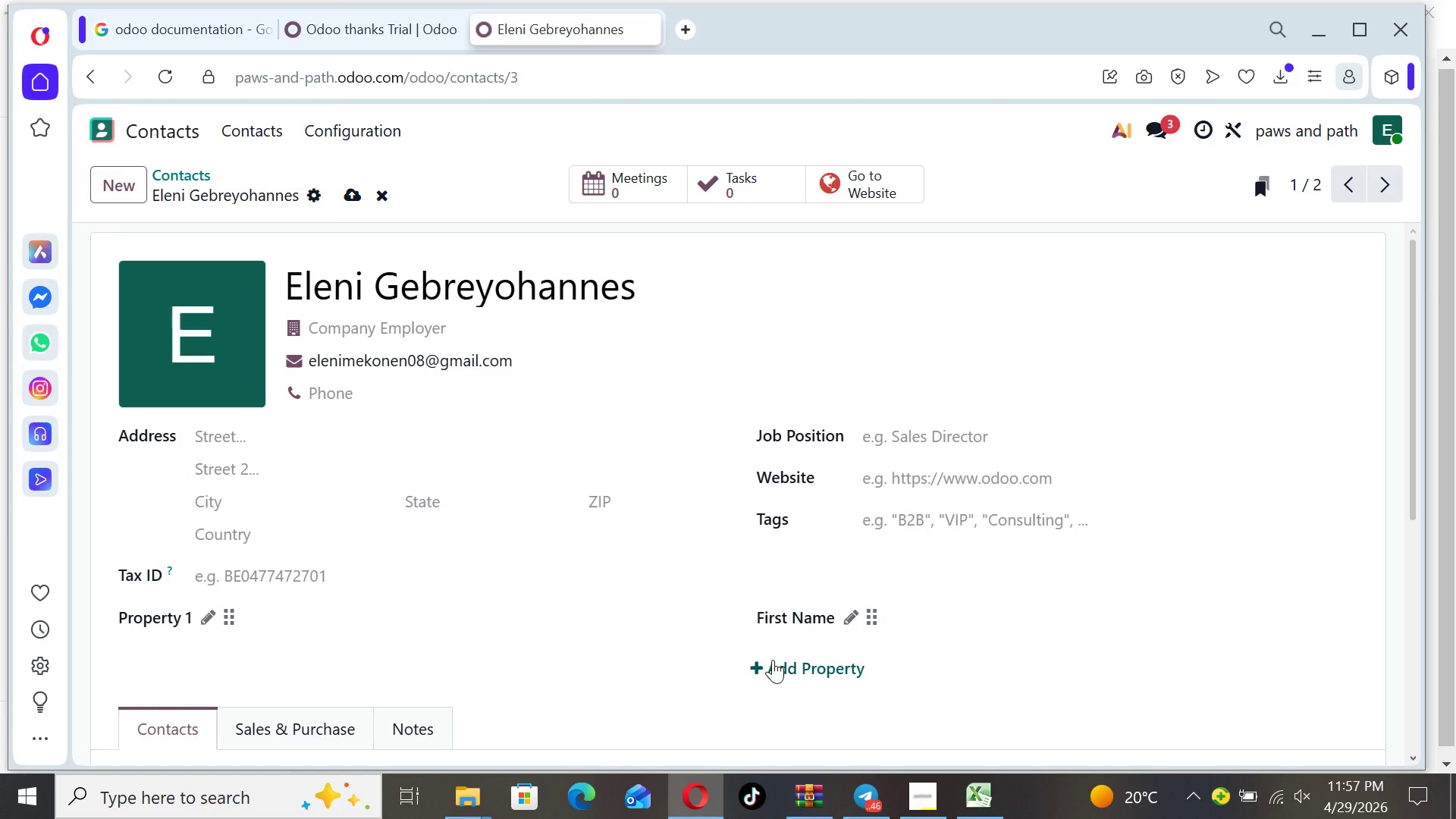 
left_click([773, 660])
 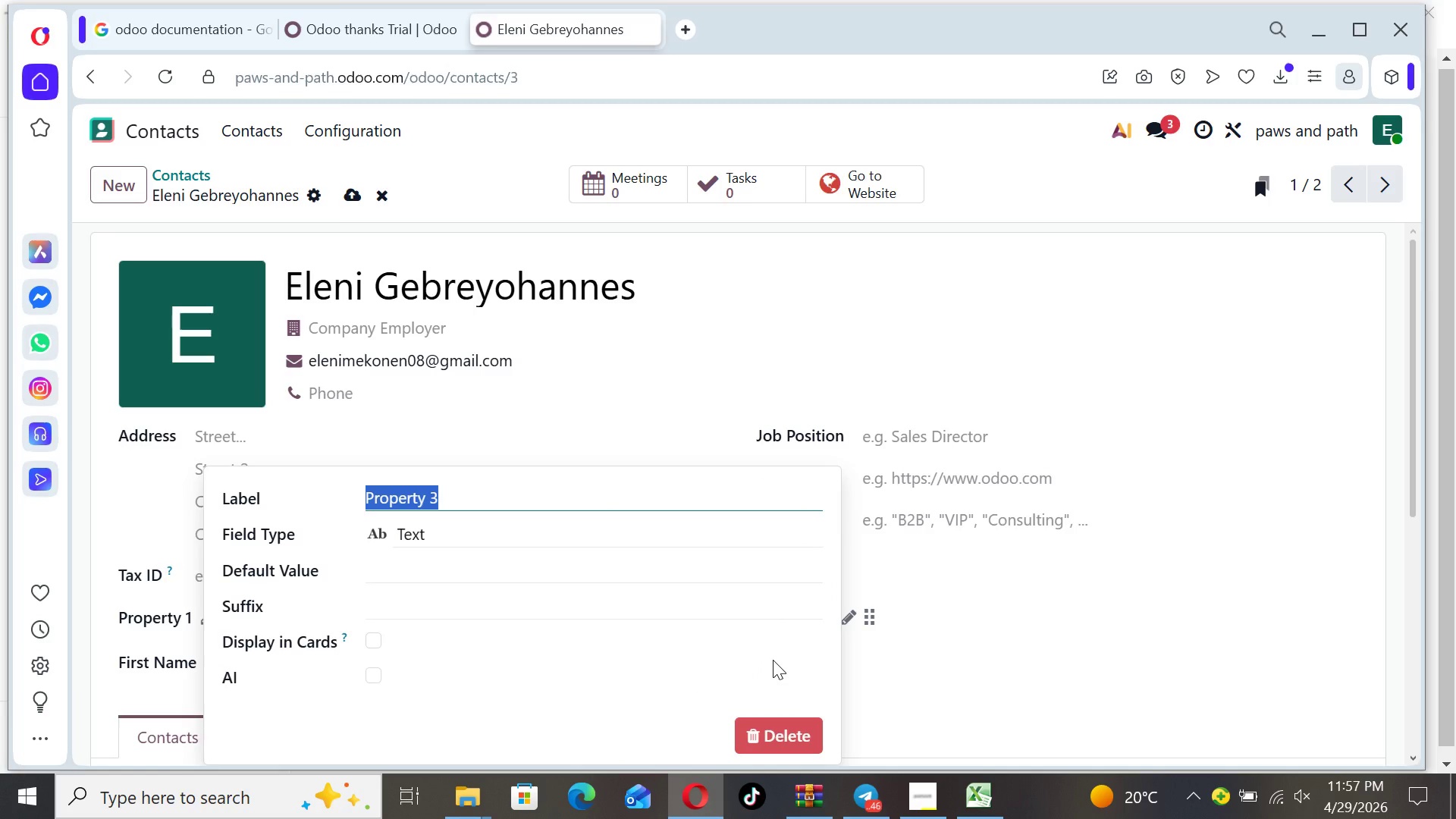 
type(Lasty )
key(Backspace)
key(Backspace)
type( Nme)
key(Backspace)
key(Backspace)
type(amme)
key(Backspace)
key(Backspace)
type(e)
 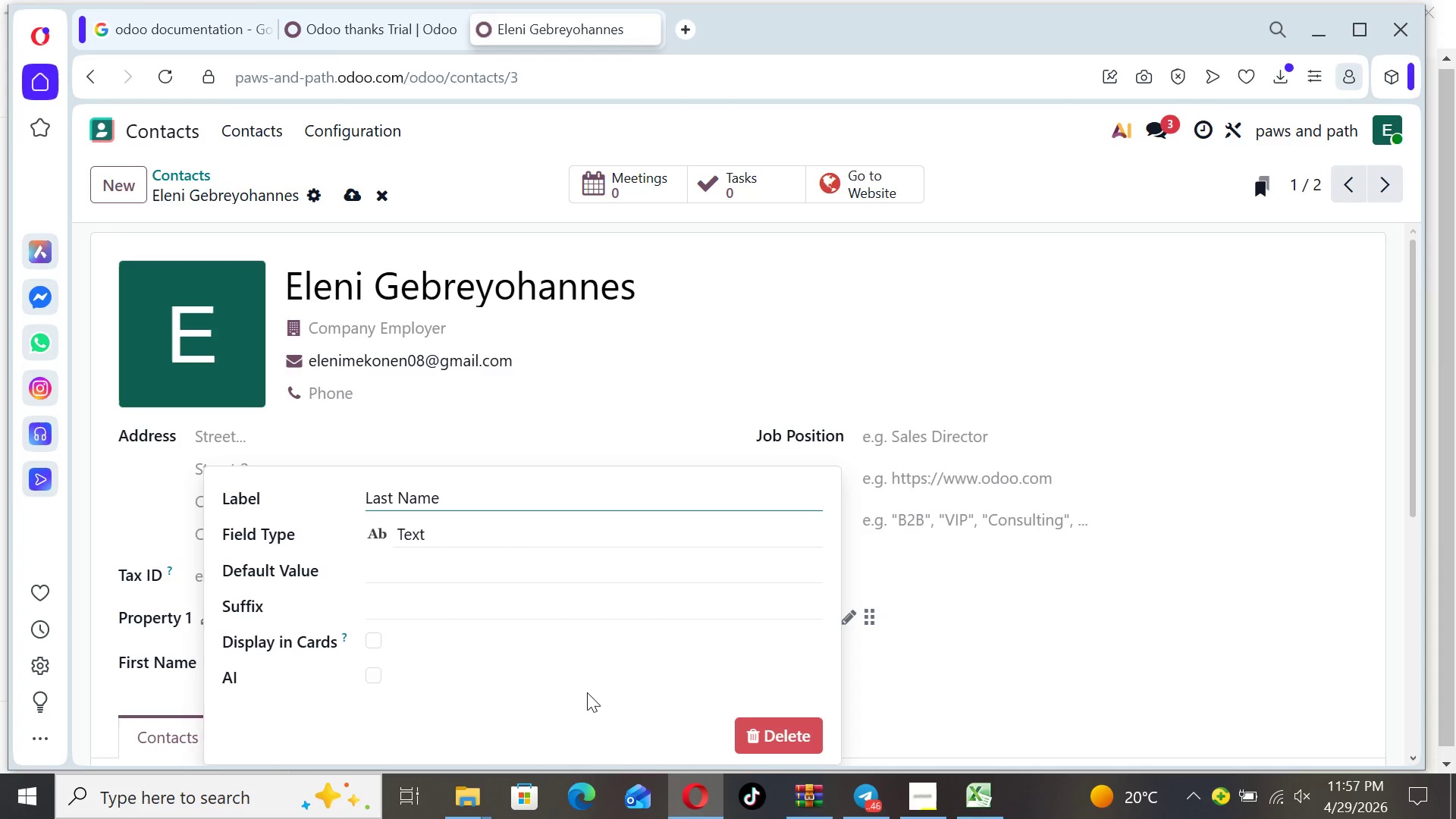 
left_click([587, 692])
 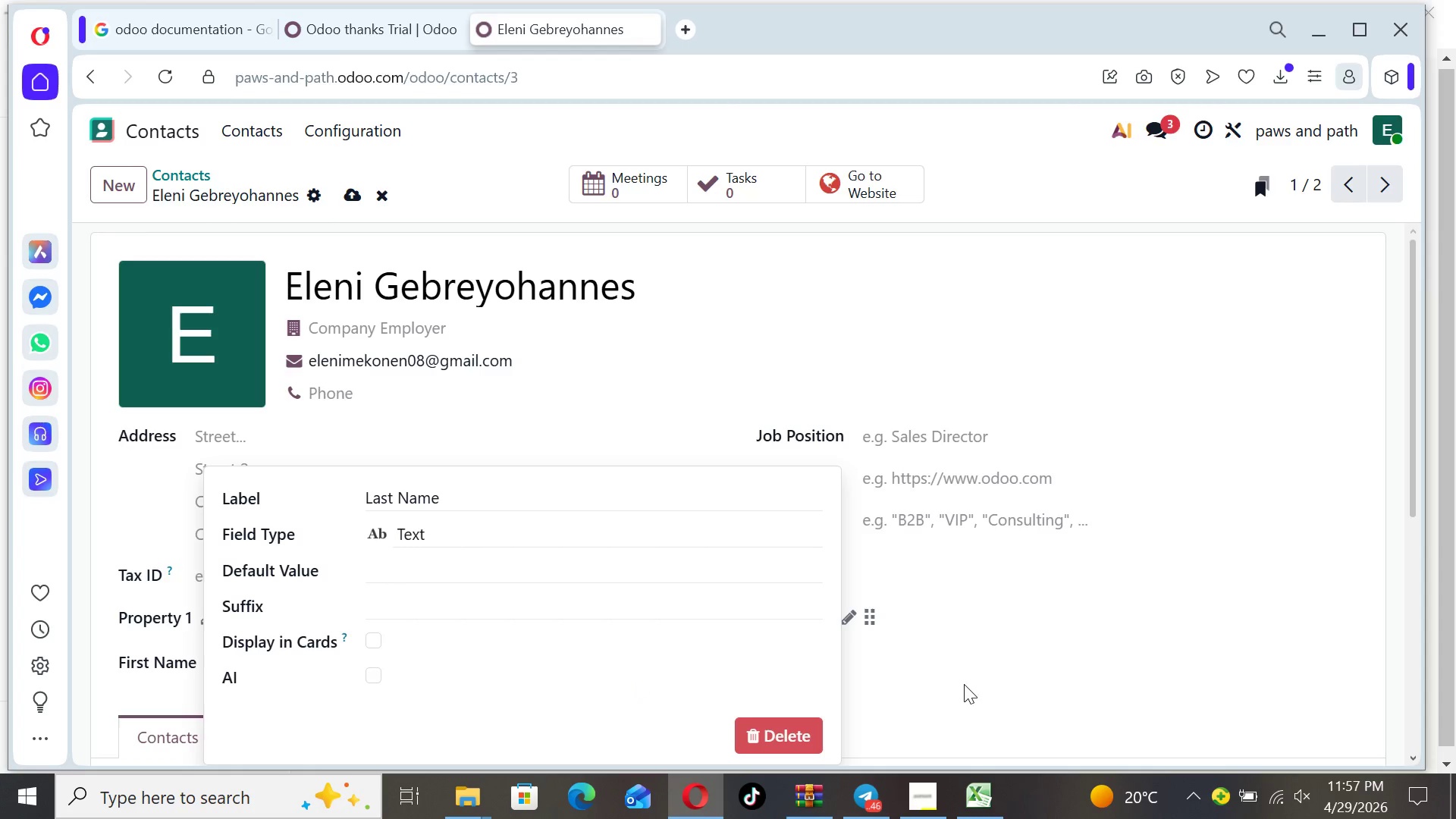 
left_click([965, 685])
 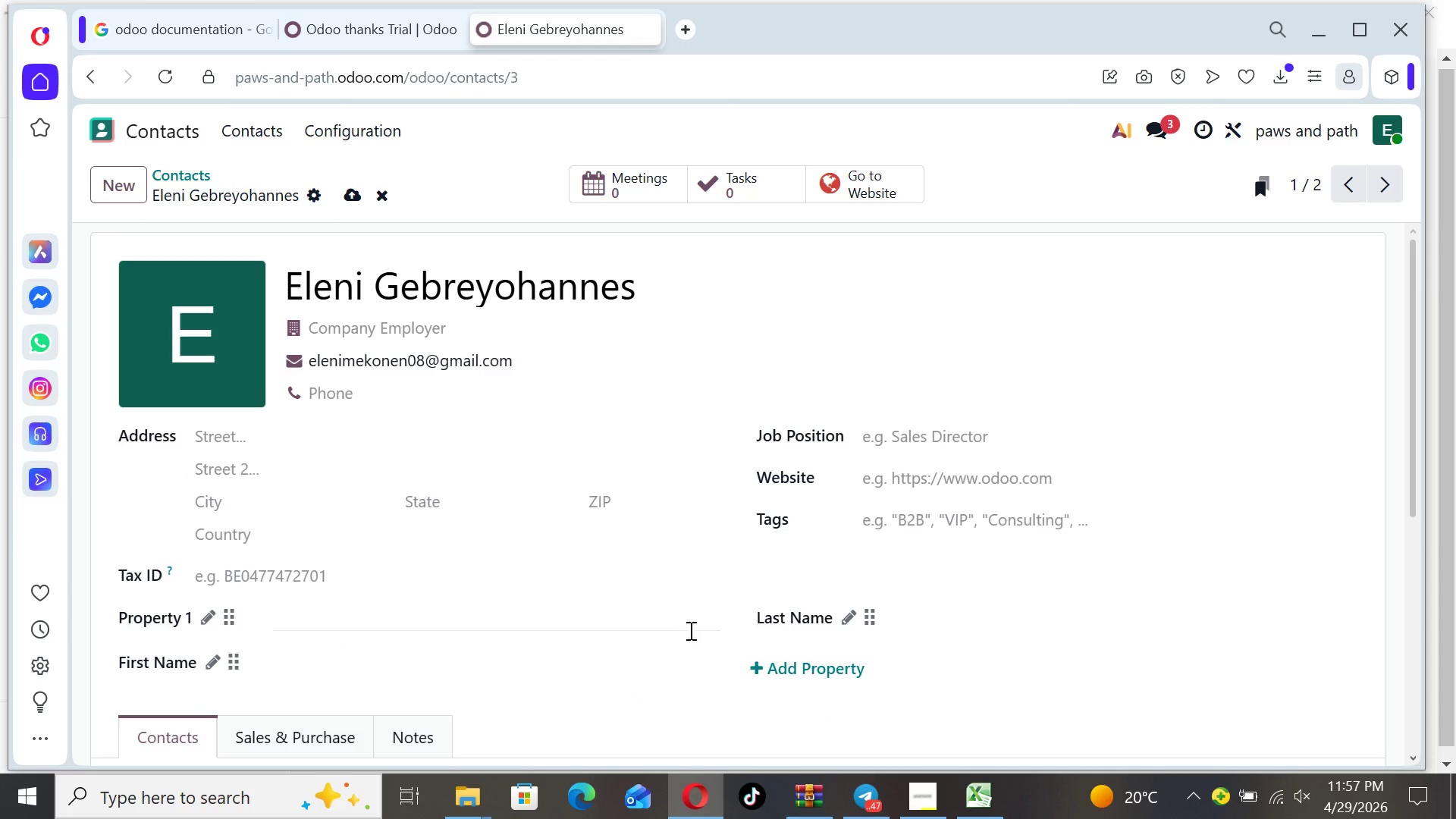 
left_click([774, 664])
 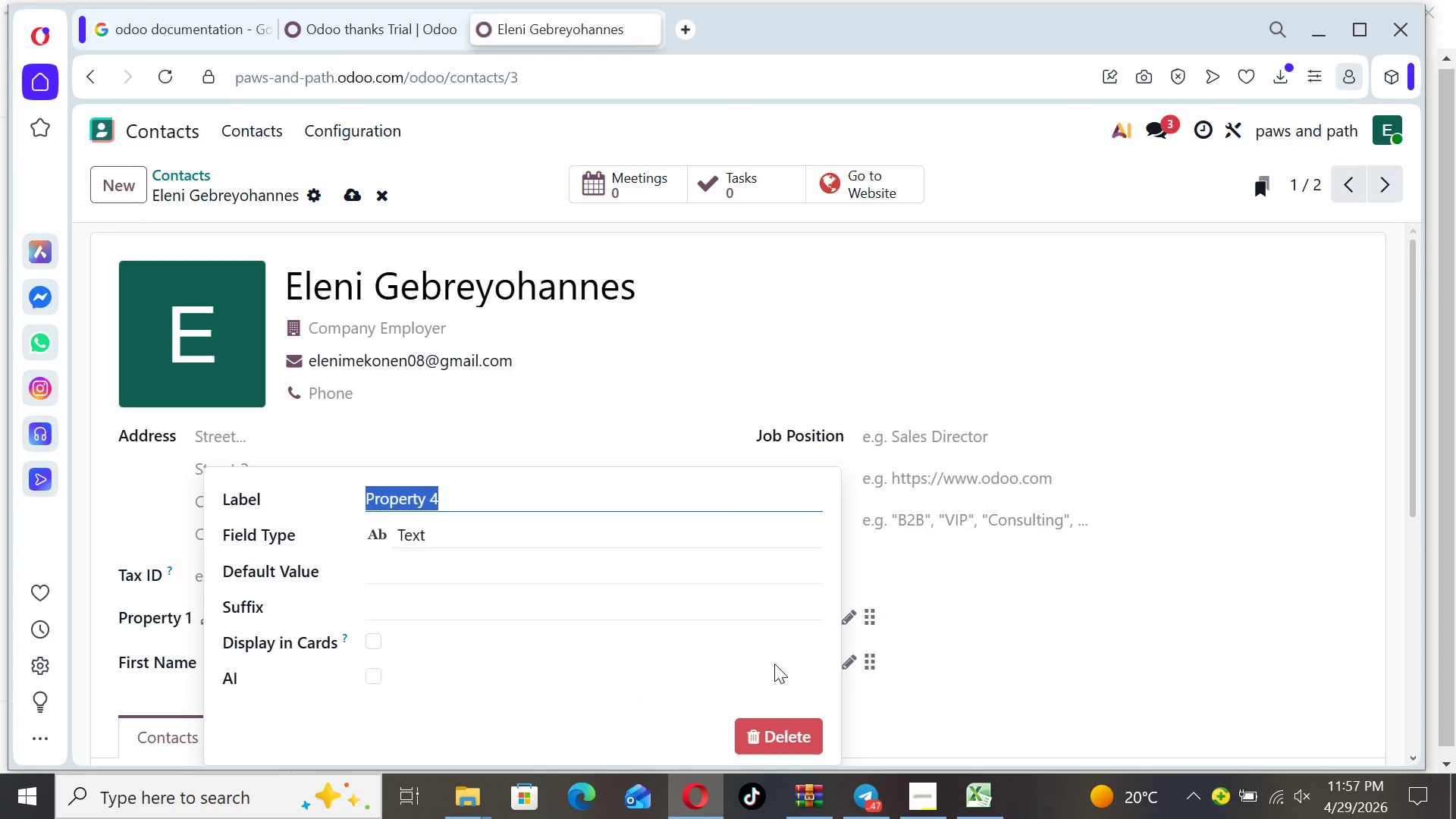 
type(Last Donation Date)
 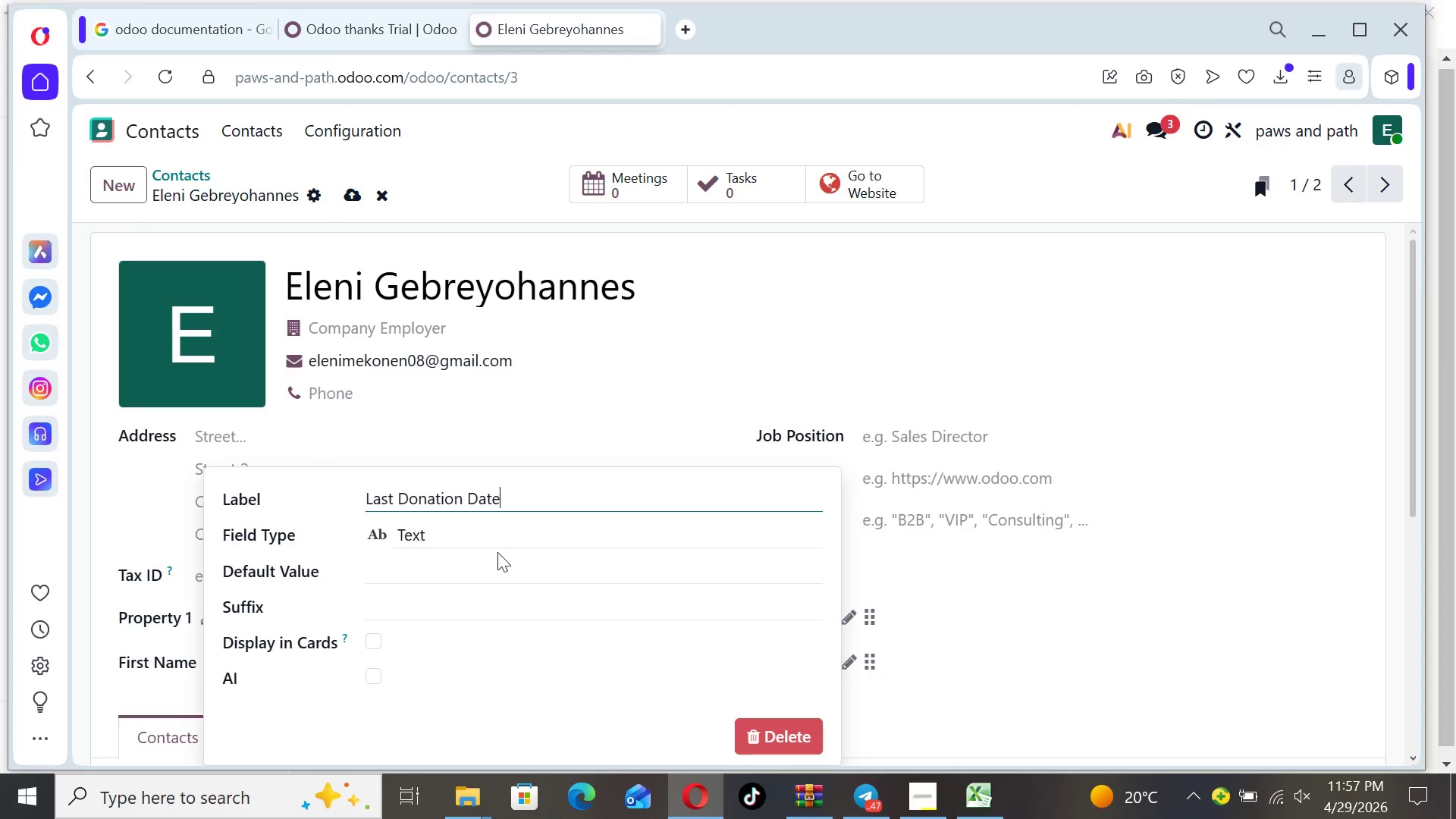 
left_click([481, 528])
 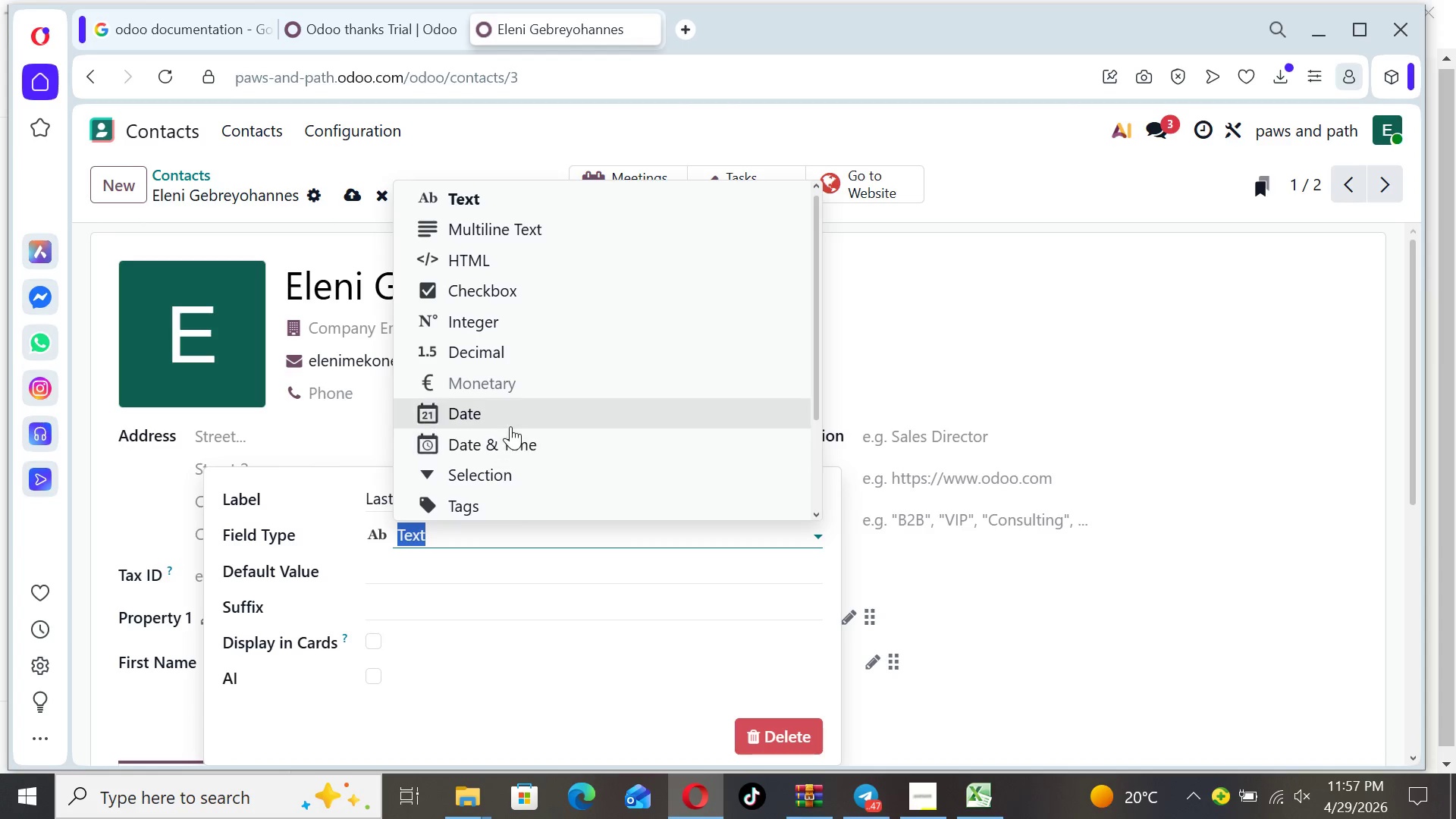 
left_click([505, 414])
 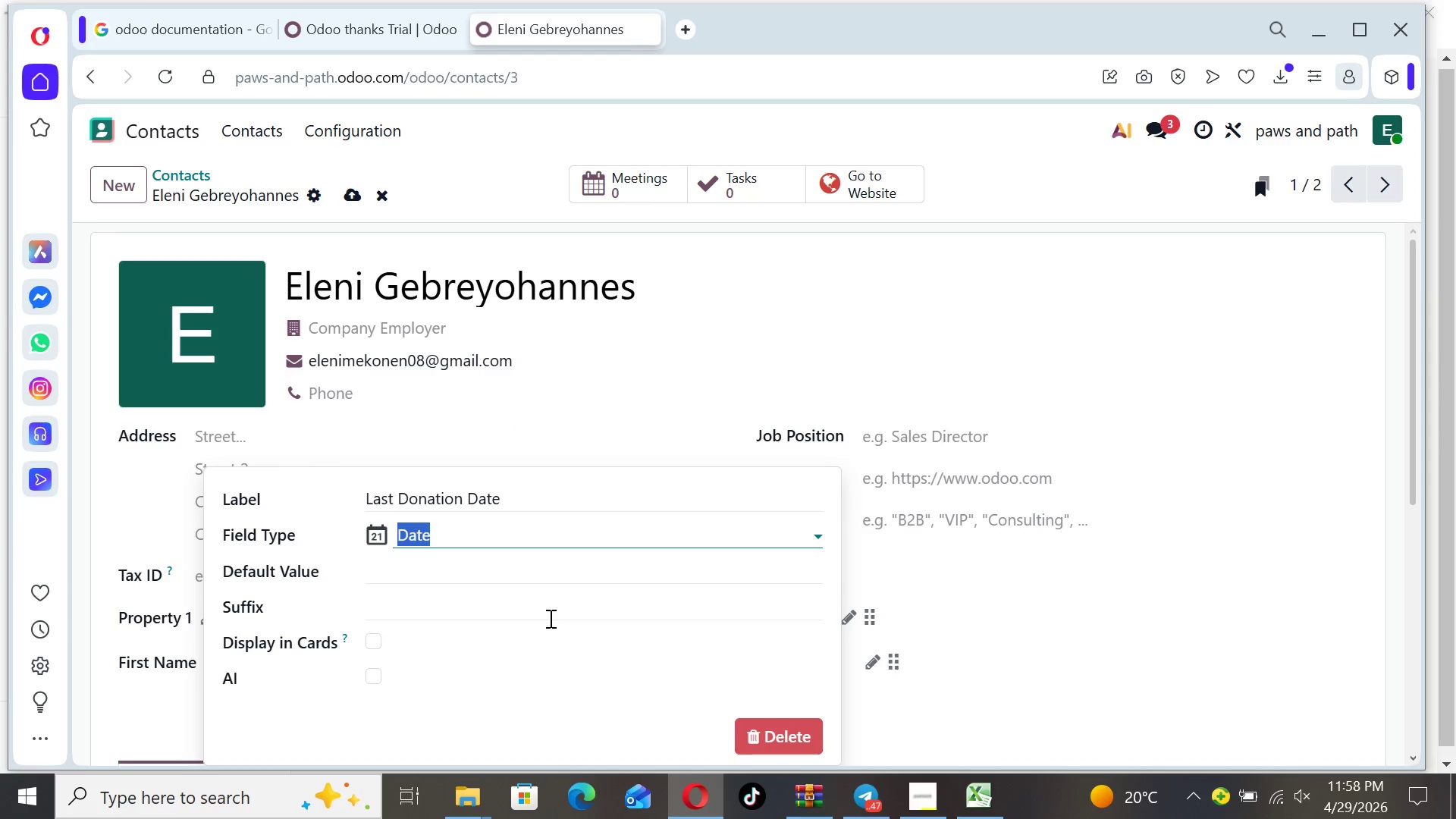 
left_click([554, 672])
 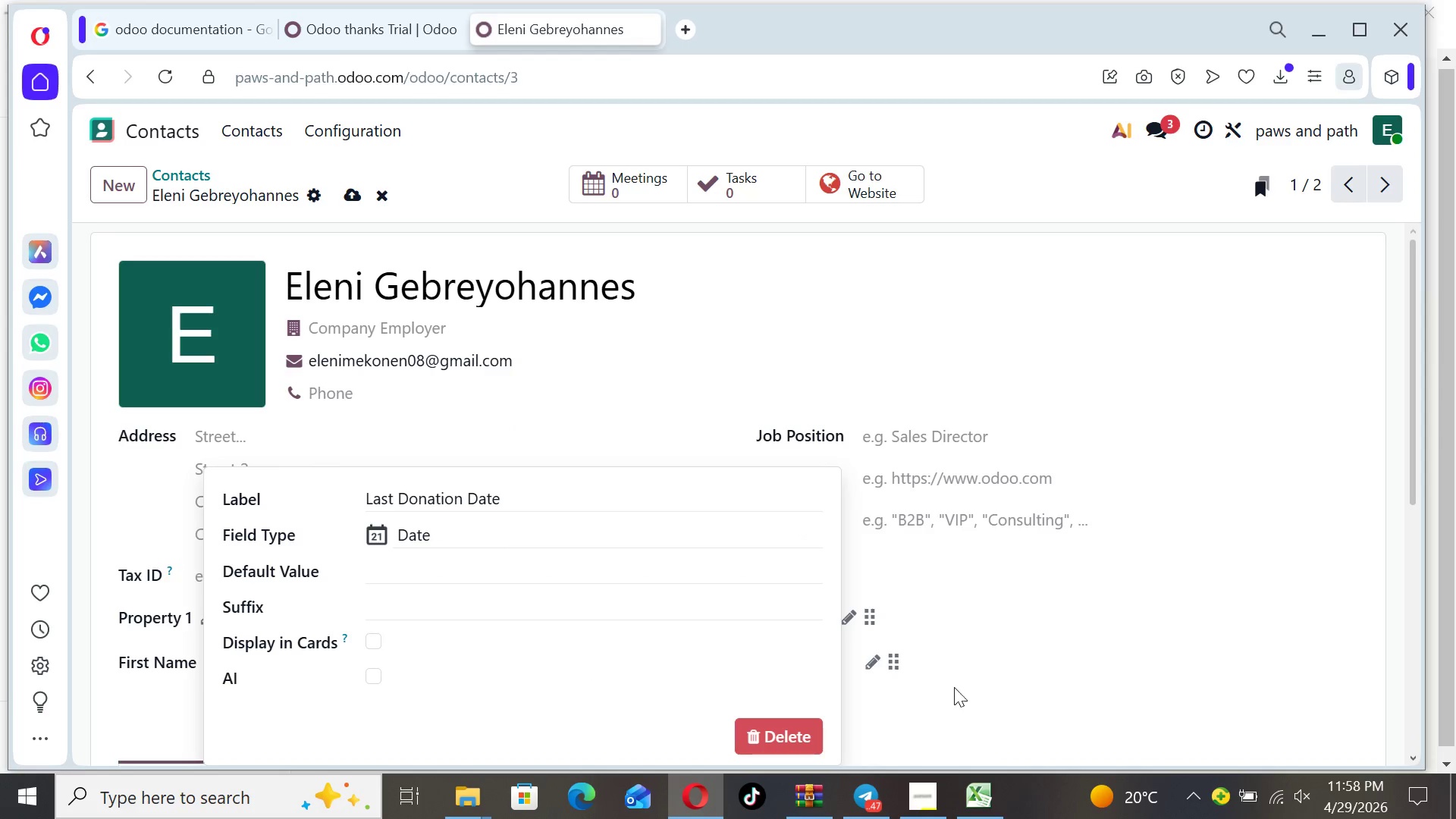 
left_click([962, 686])
 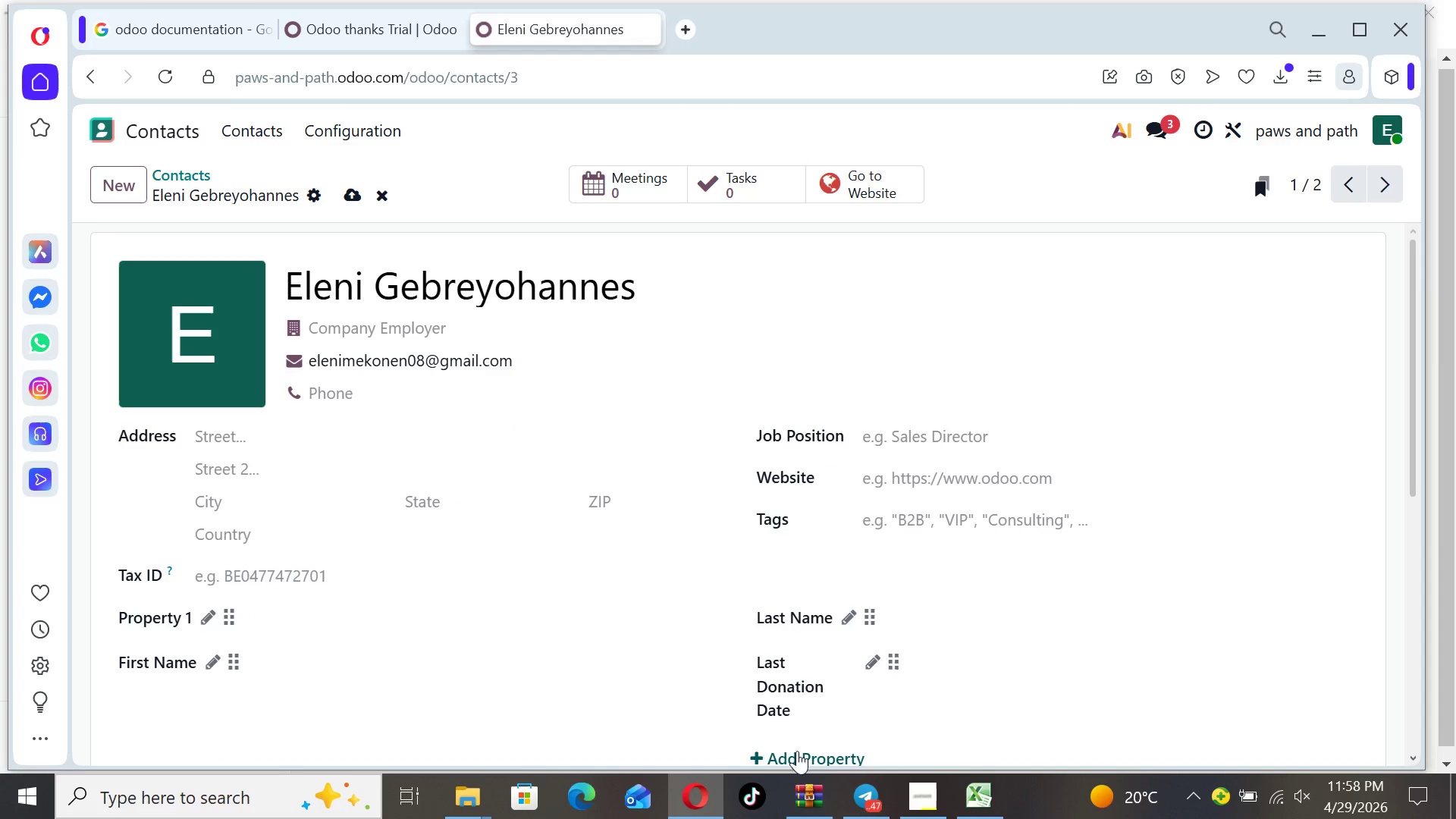 
left_click([796, 753])
 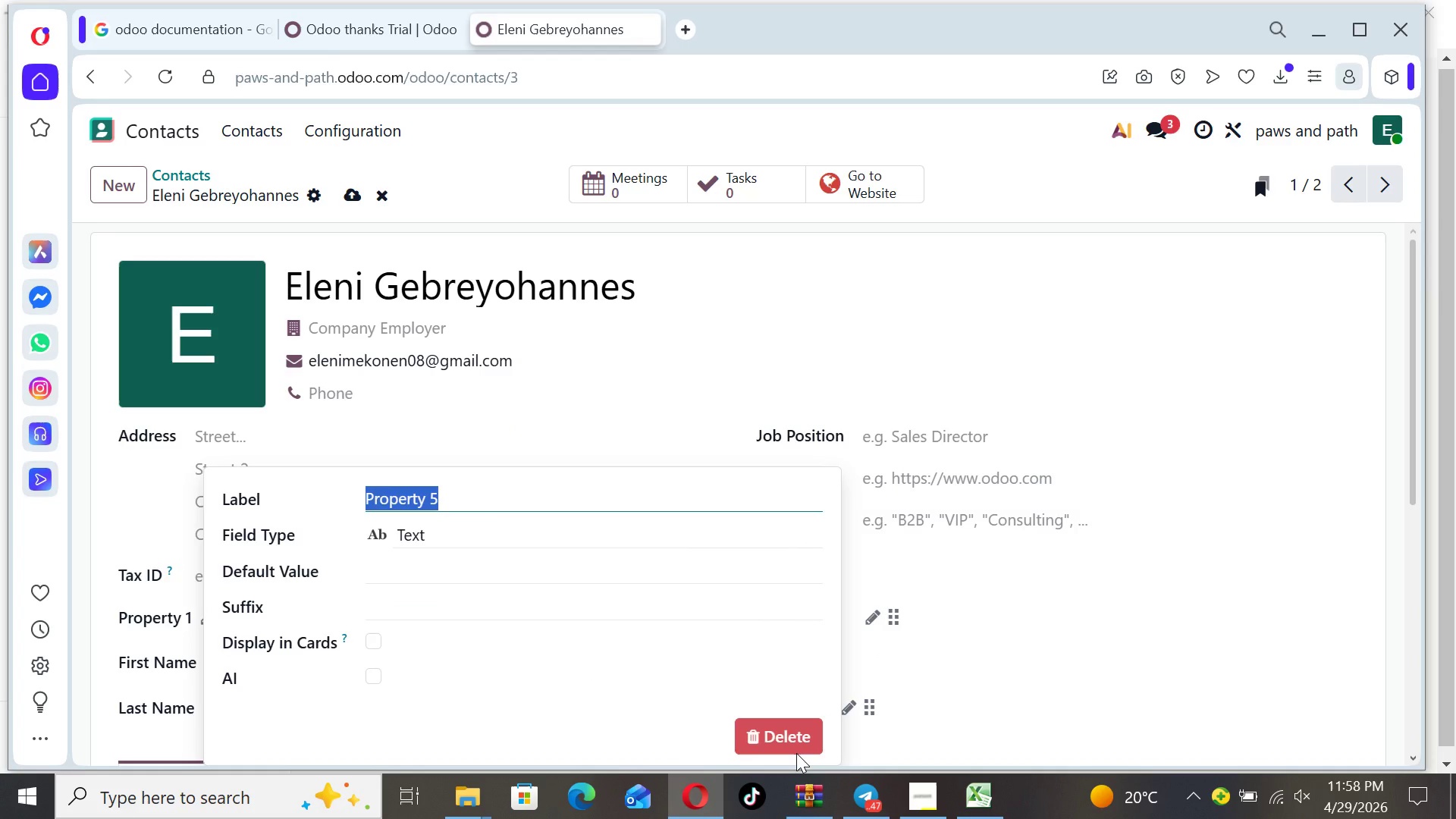 
type(Last Donation Amount)
 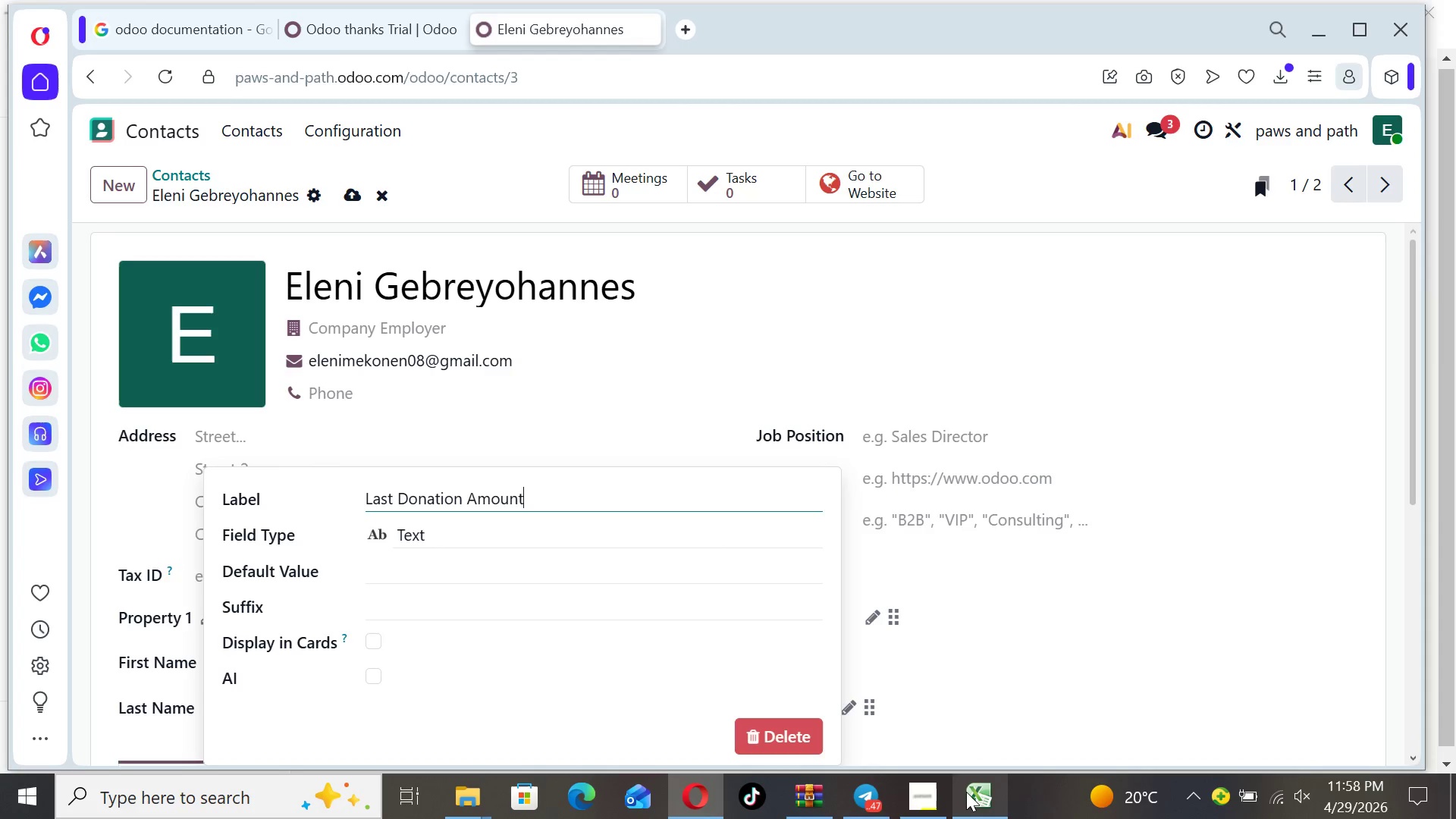 
left_click([981, 701])
 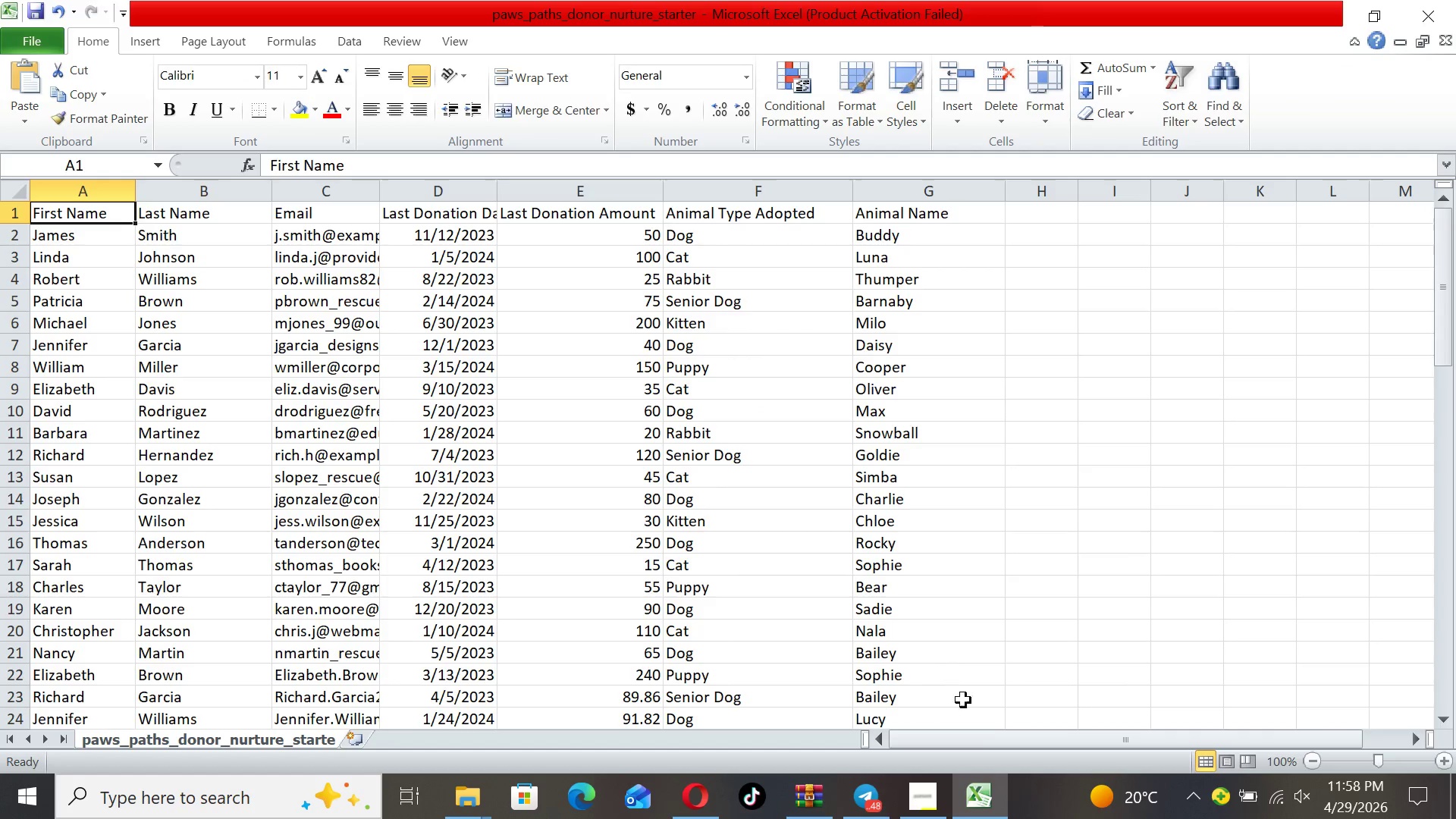 
wait(6.16)
 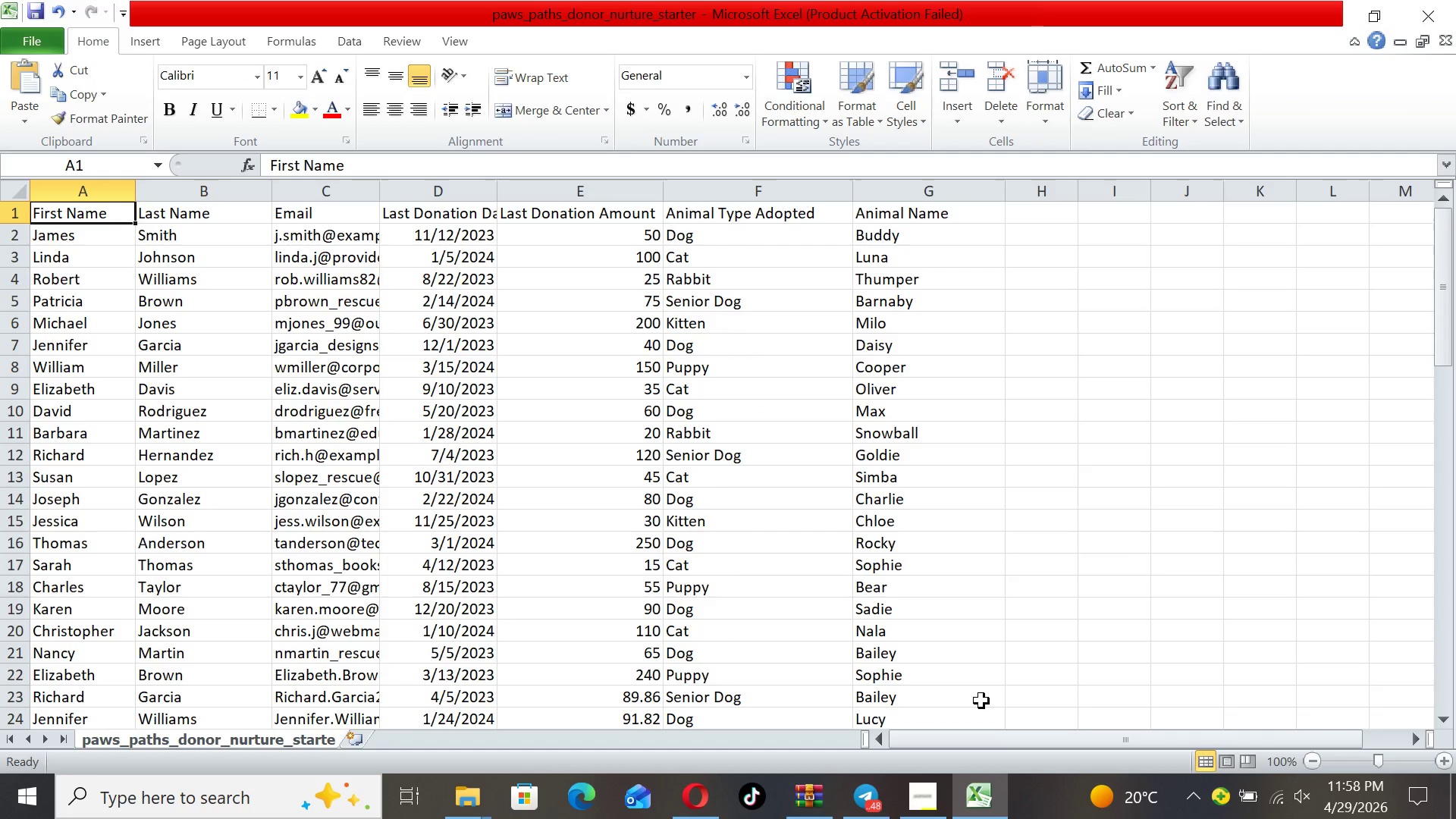 
left_click([708, 781])
 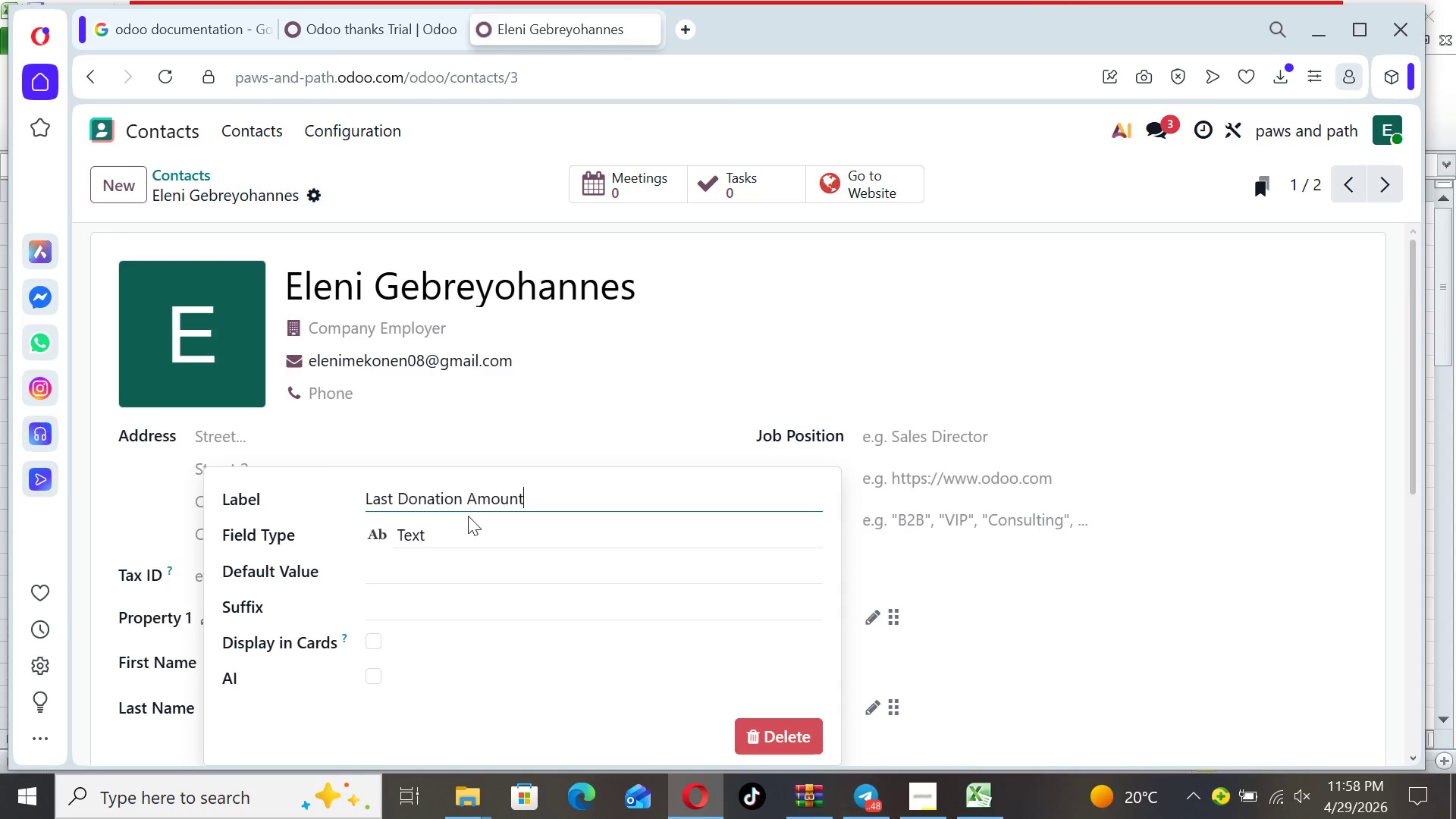 
left_click([468, 517])
 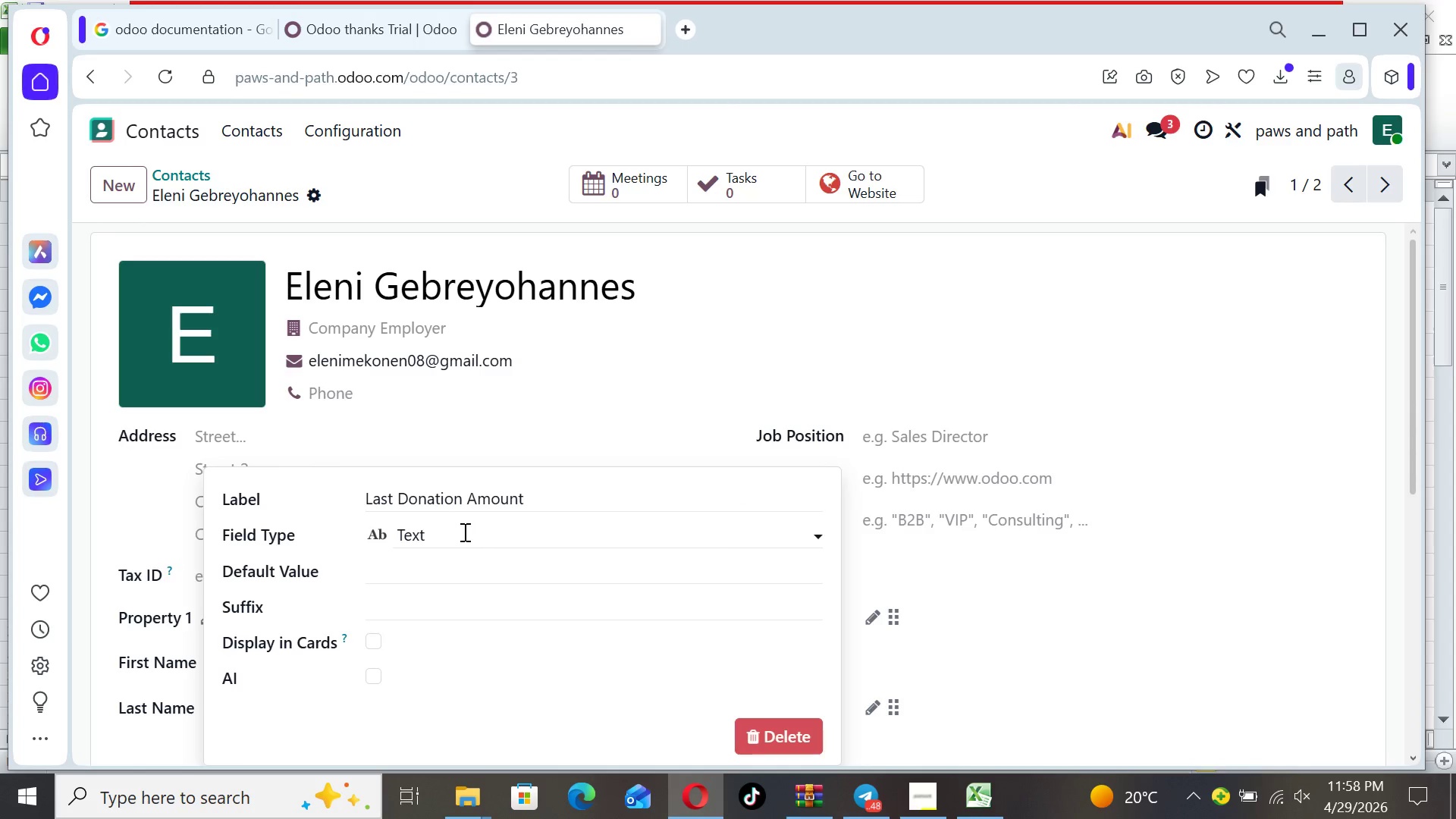 
left_click([463, 533])
 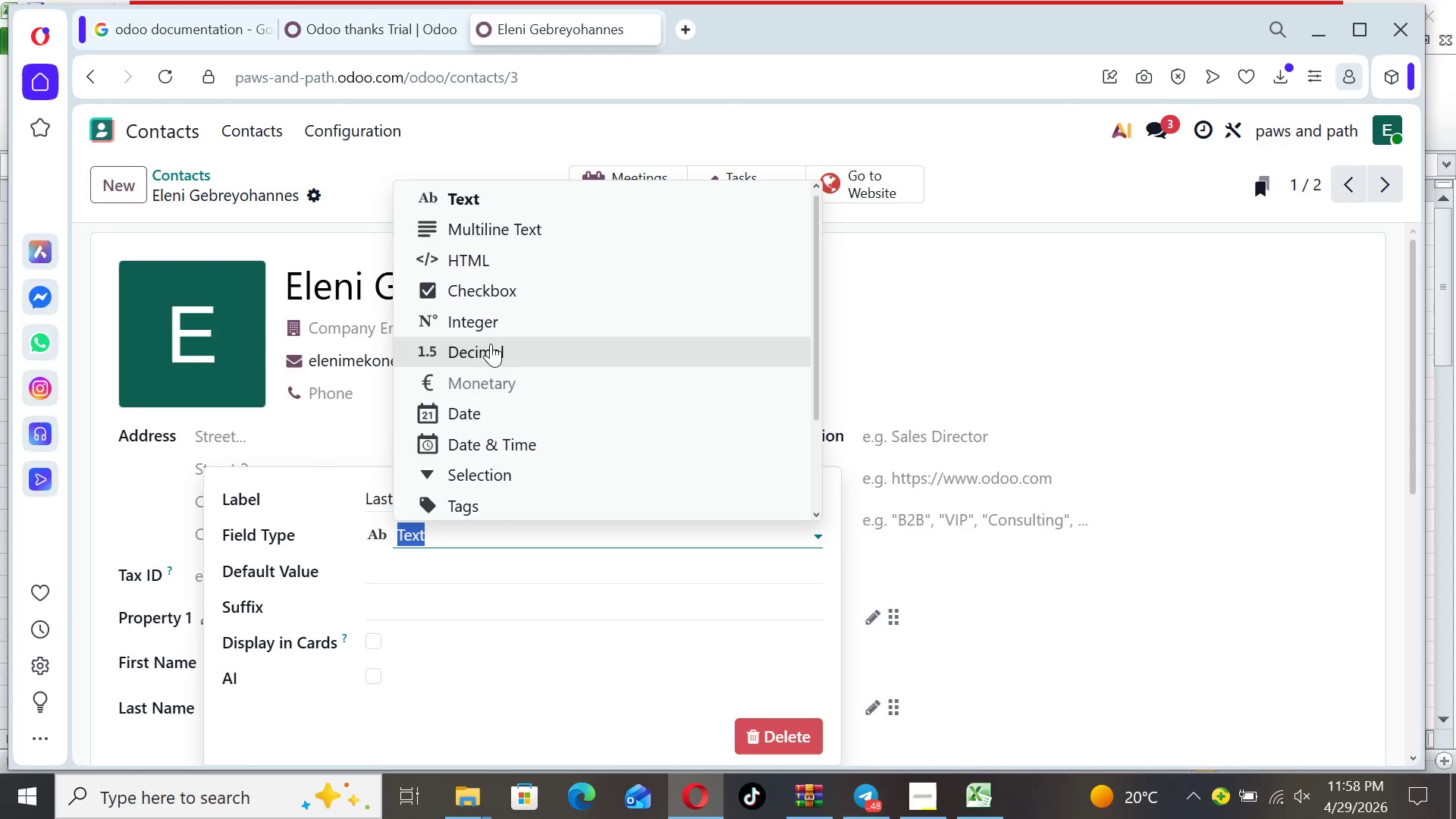 
left_click([489, 325])
 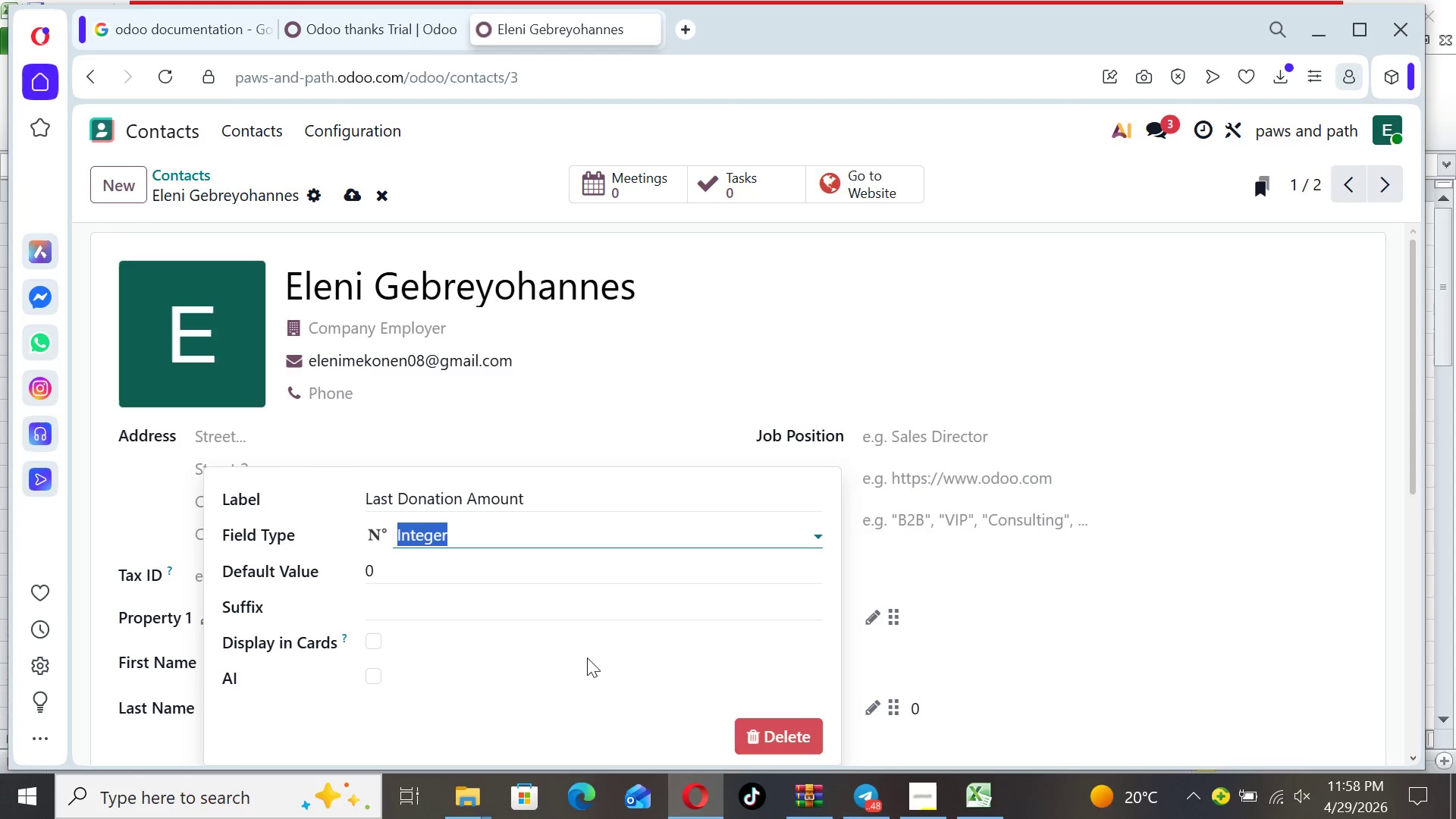 
left_click([588, 676])
 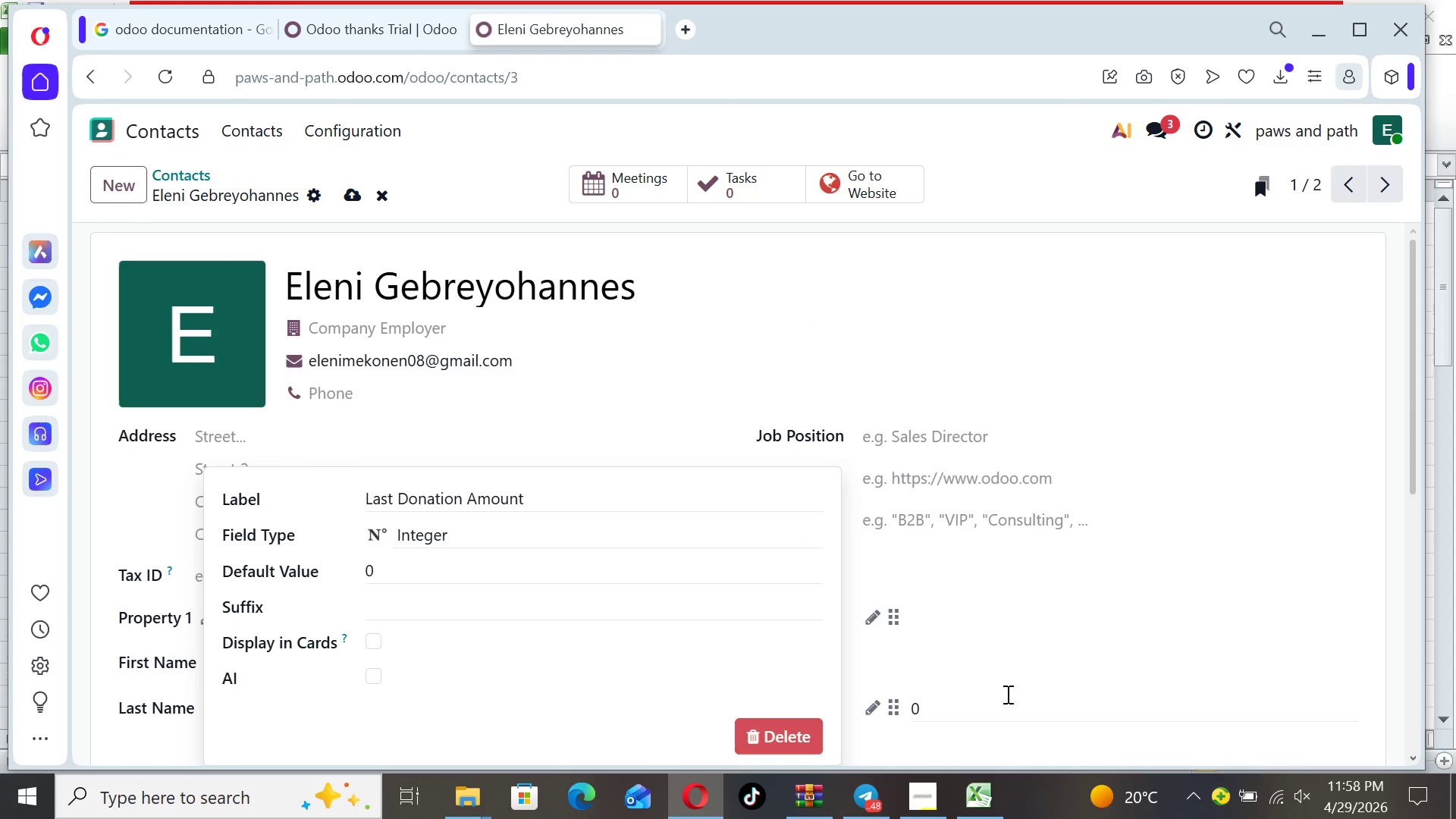 
left_click([1021, 694])
 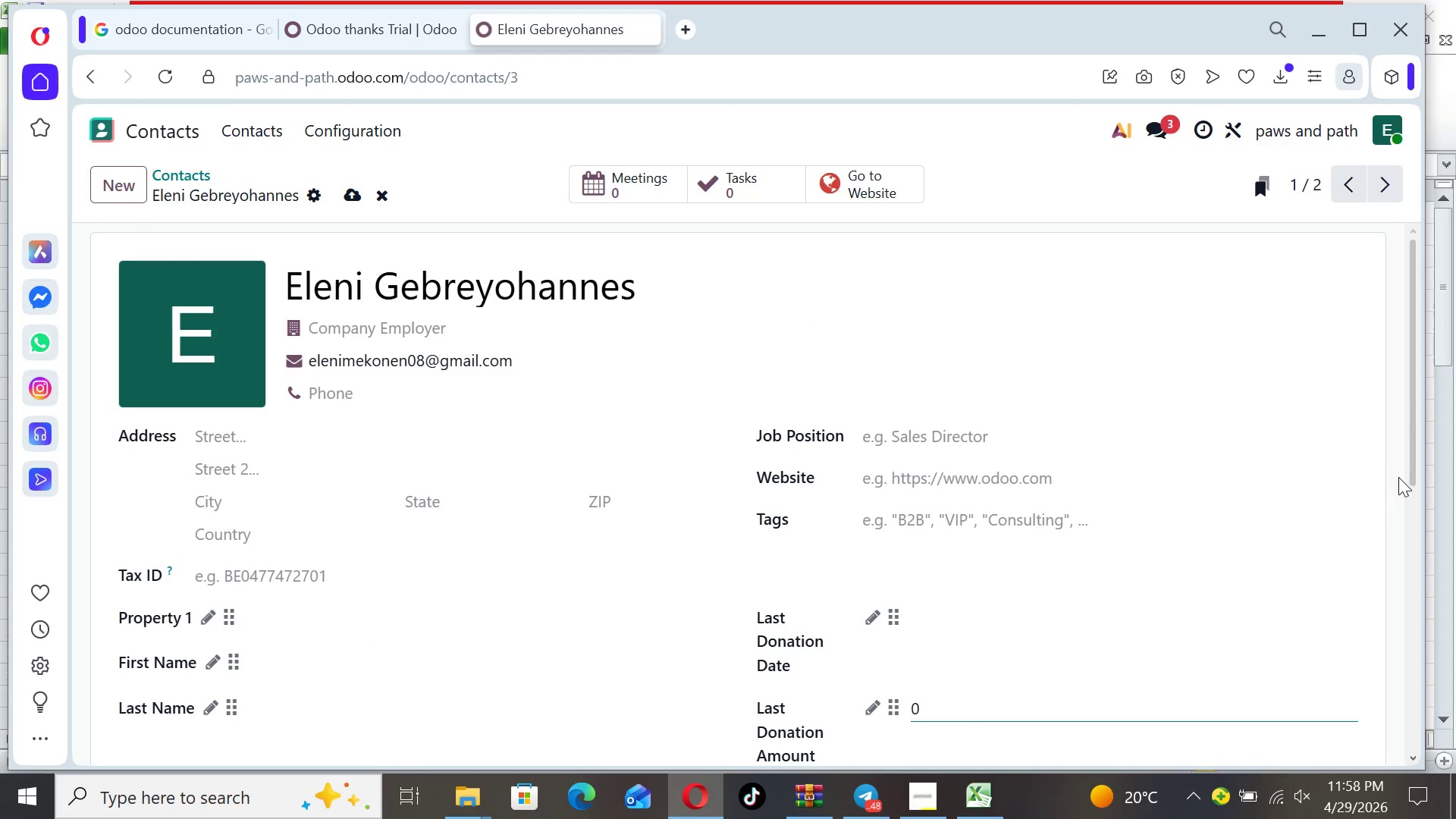 
left_click_drag(start_coordinate=[1410, 470], to_coordinate=[1392, 623])
 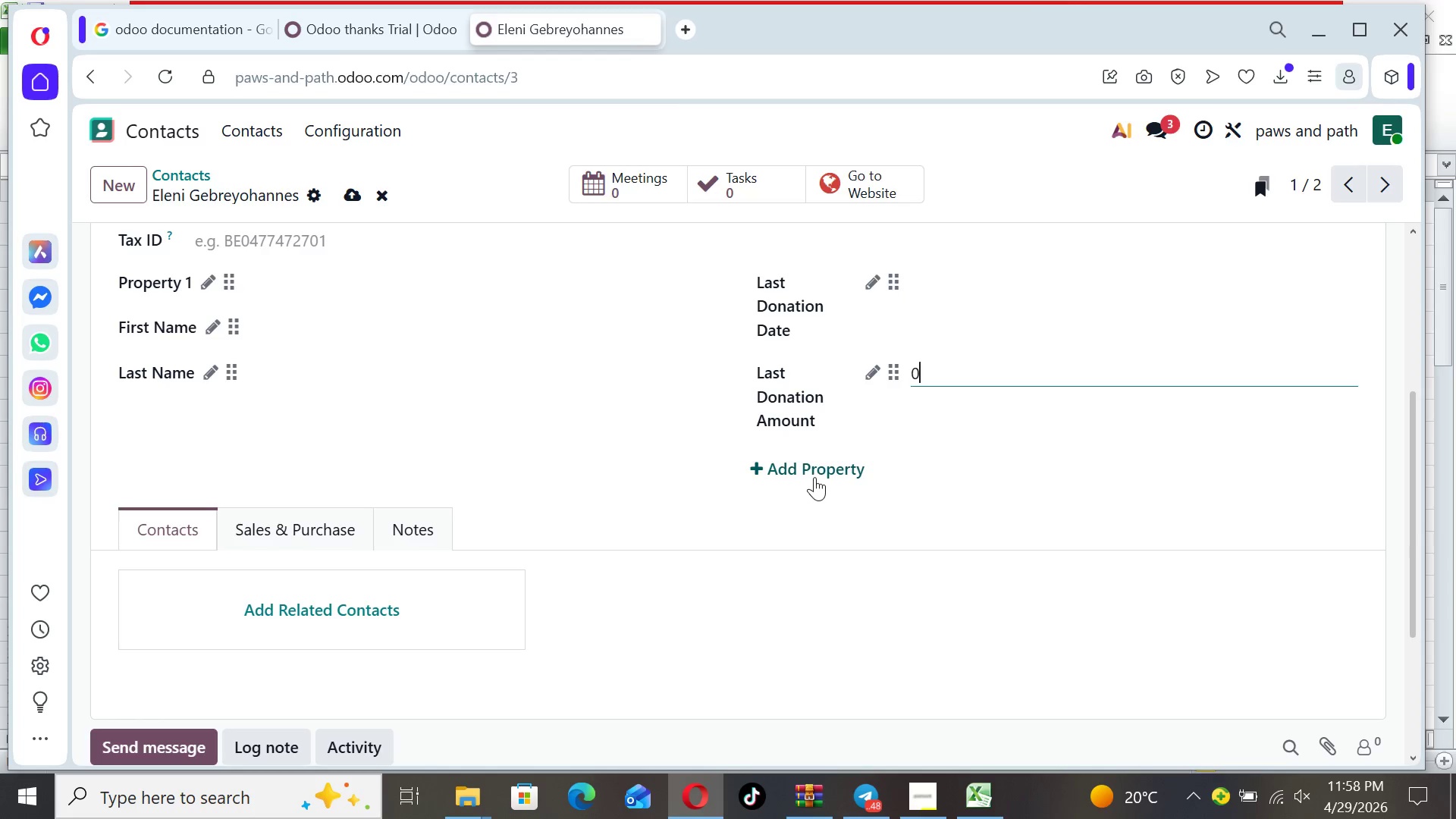 
left_click([812, 472])
 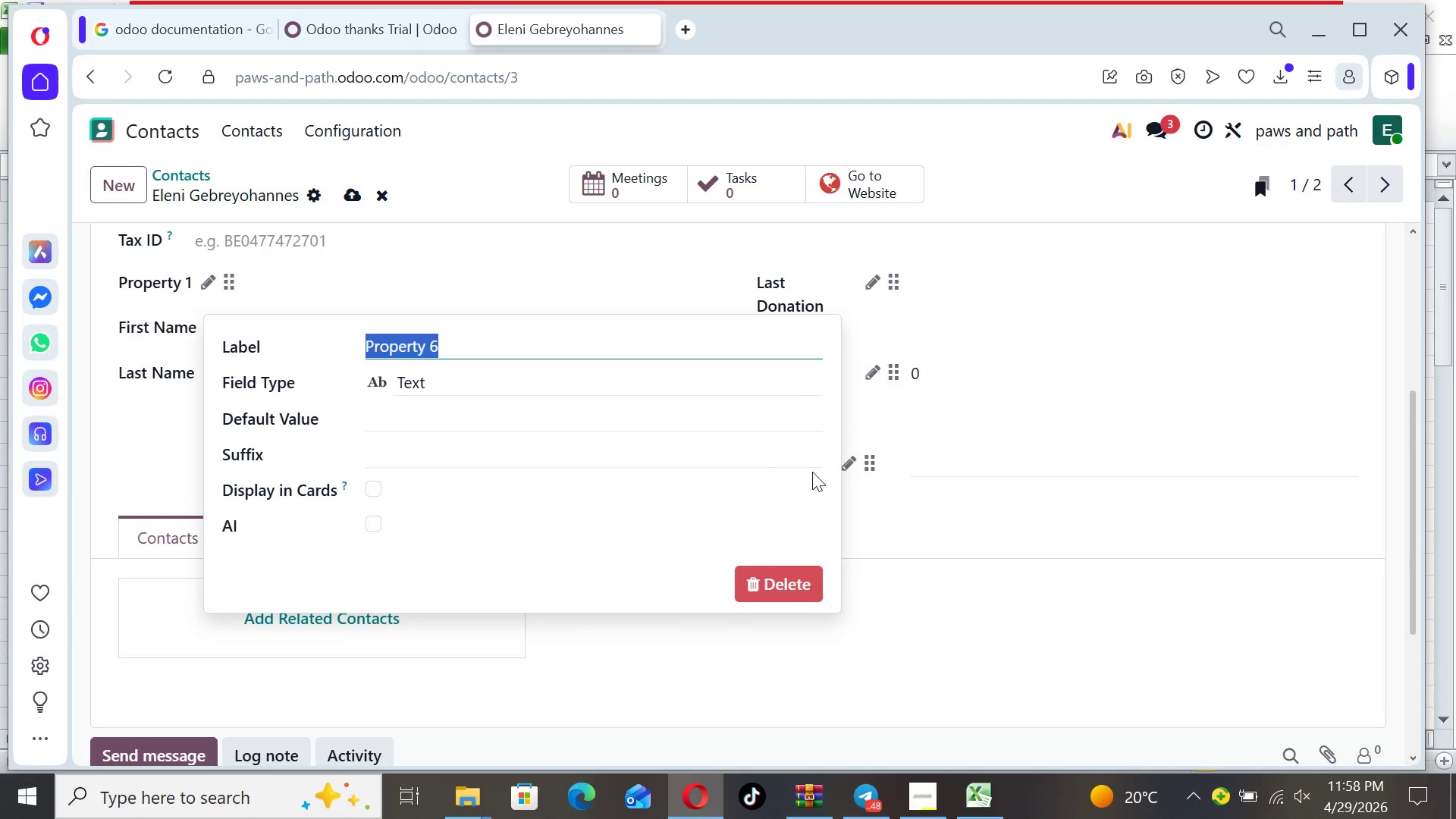 
type(Animan )
key(Backspace)
key(Backspace)
type(L)
key(Backspace)
type(l Type Adopted)
 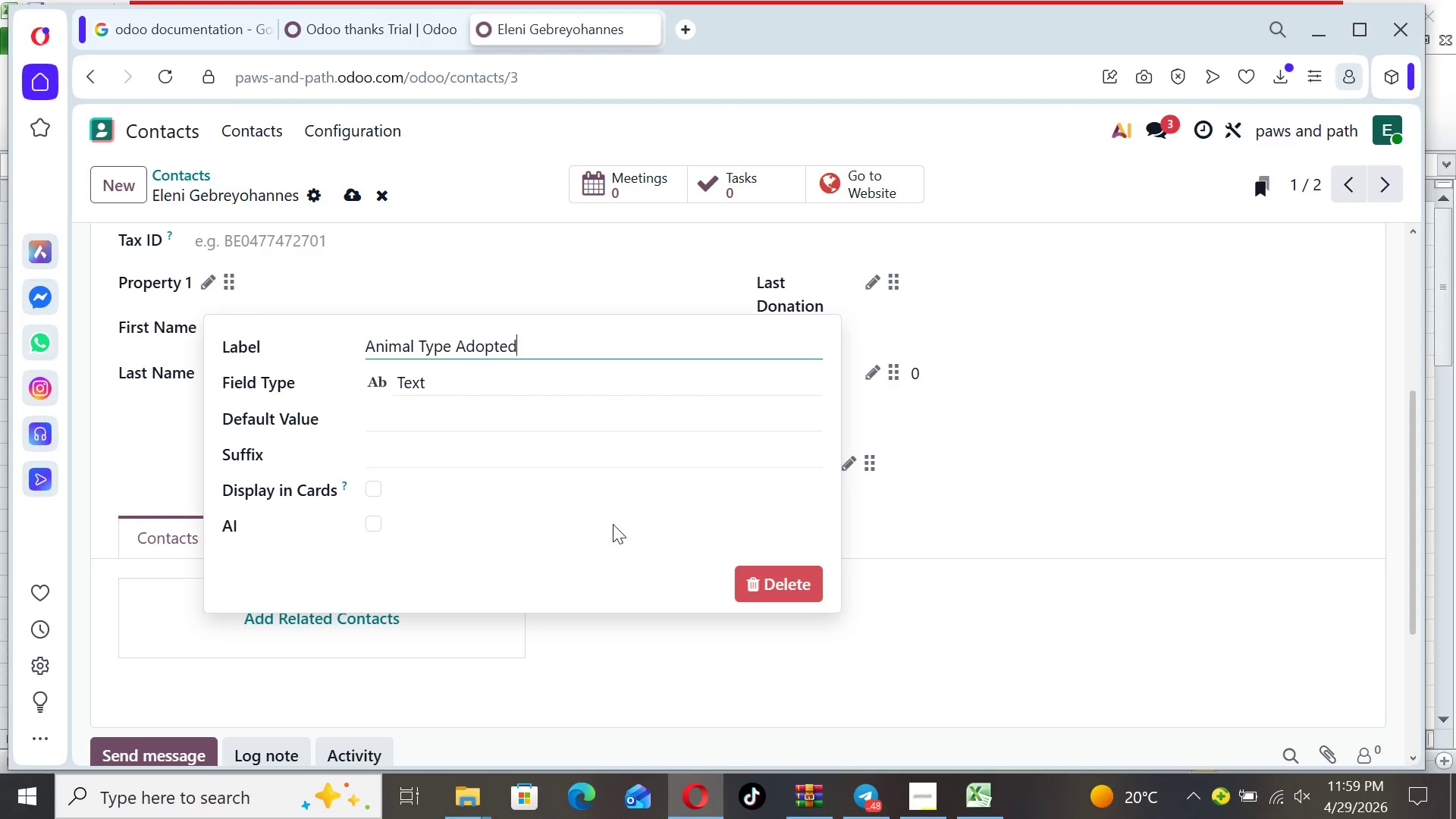 
left_click([578, 515])
 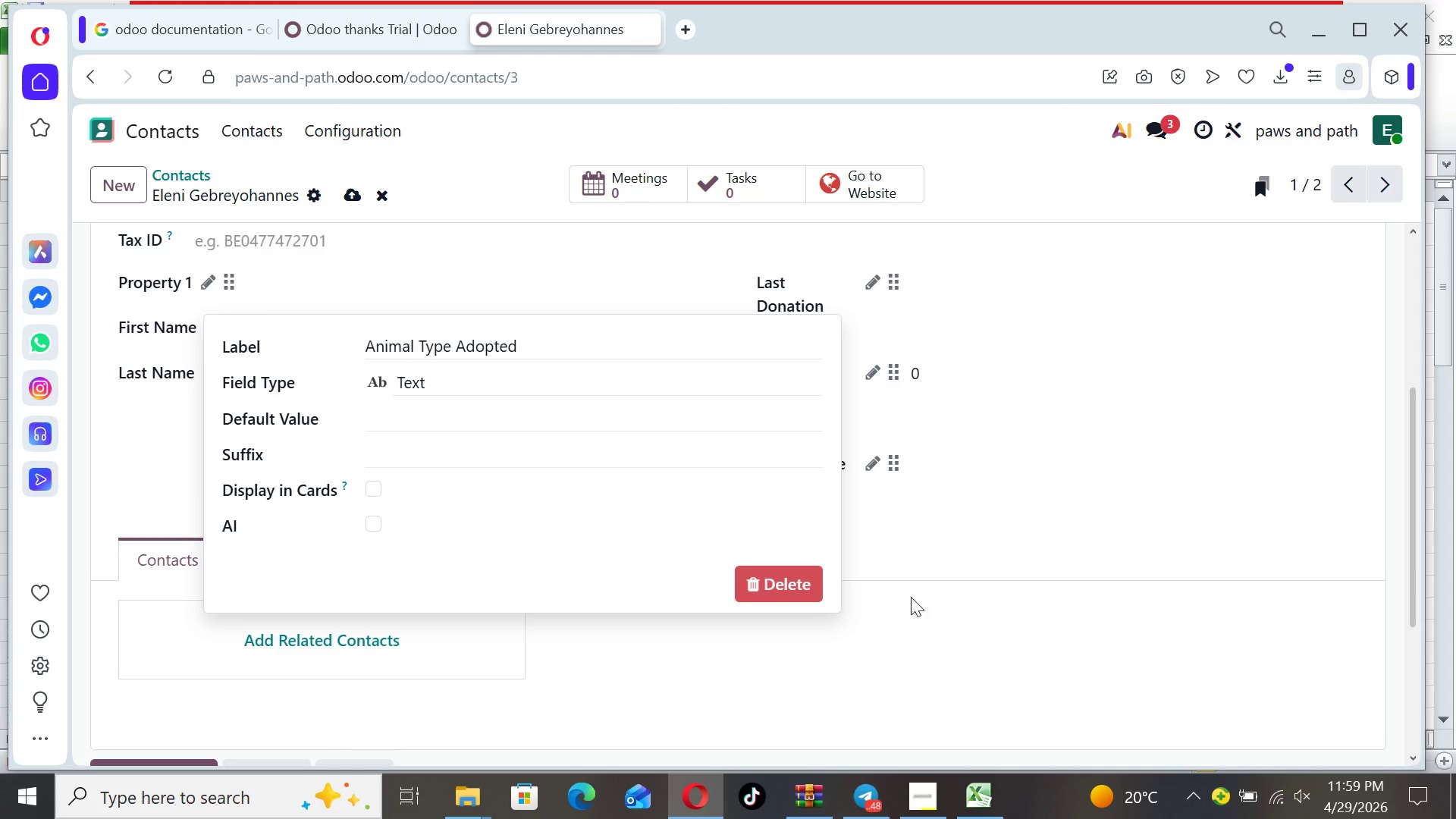 
left_click([914, 602])
 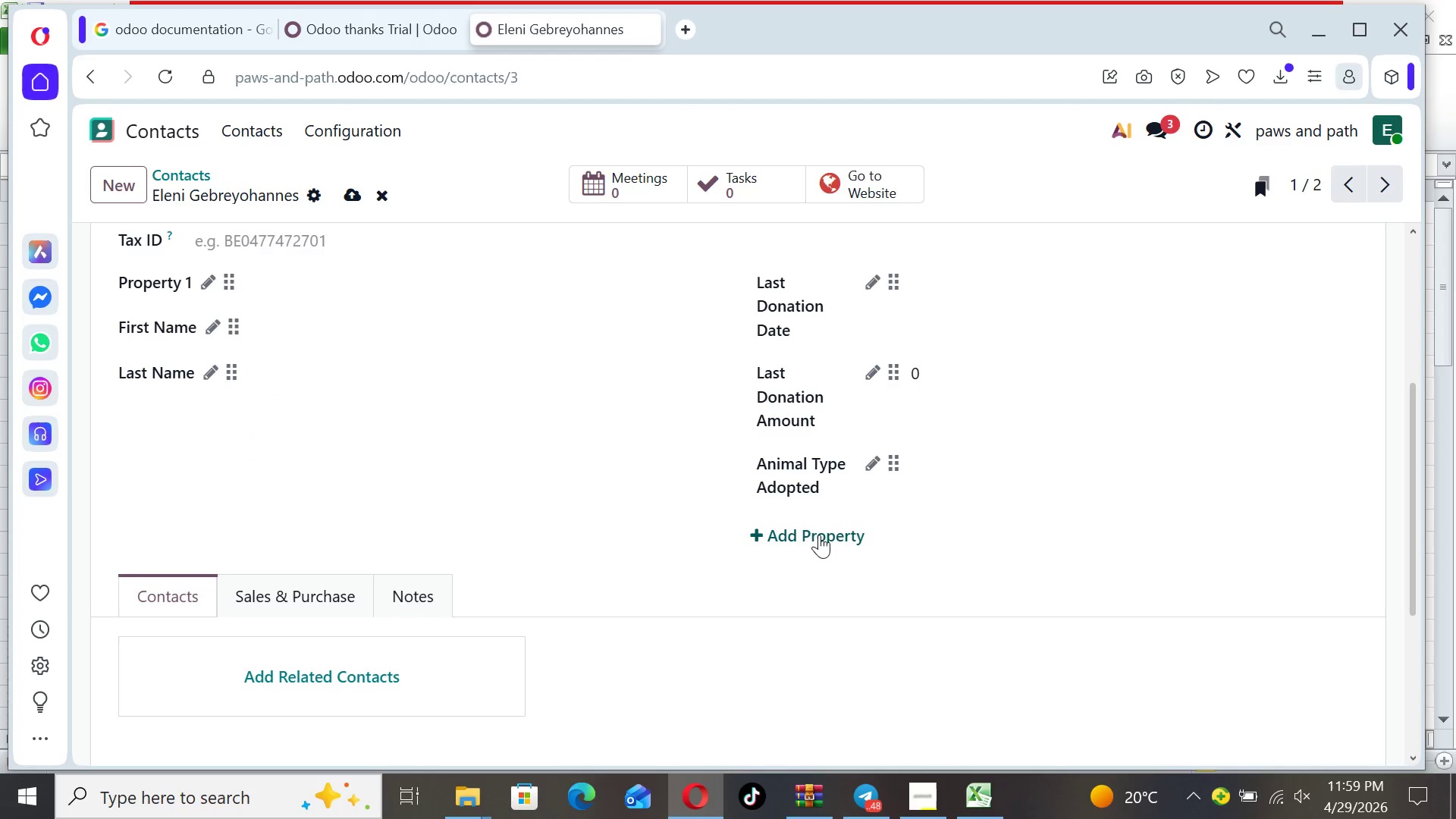 
left_click([818, 532])
 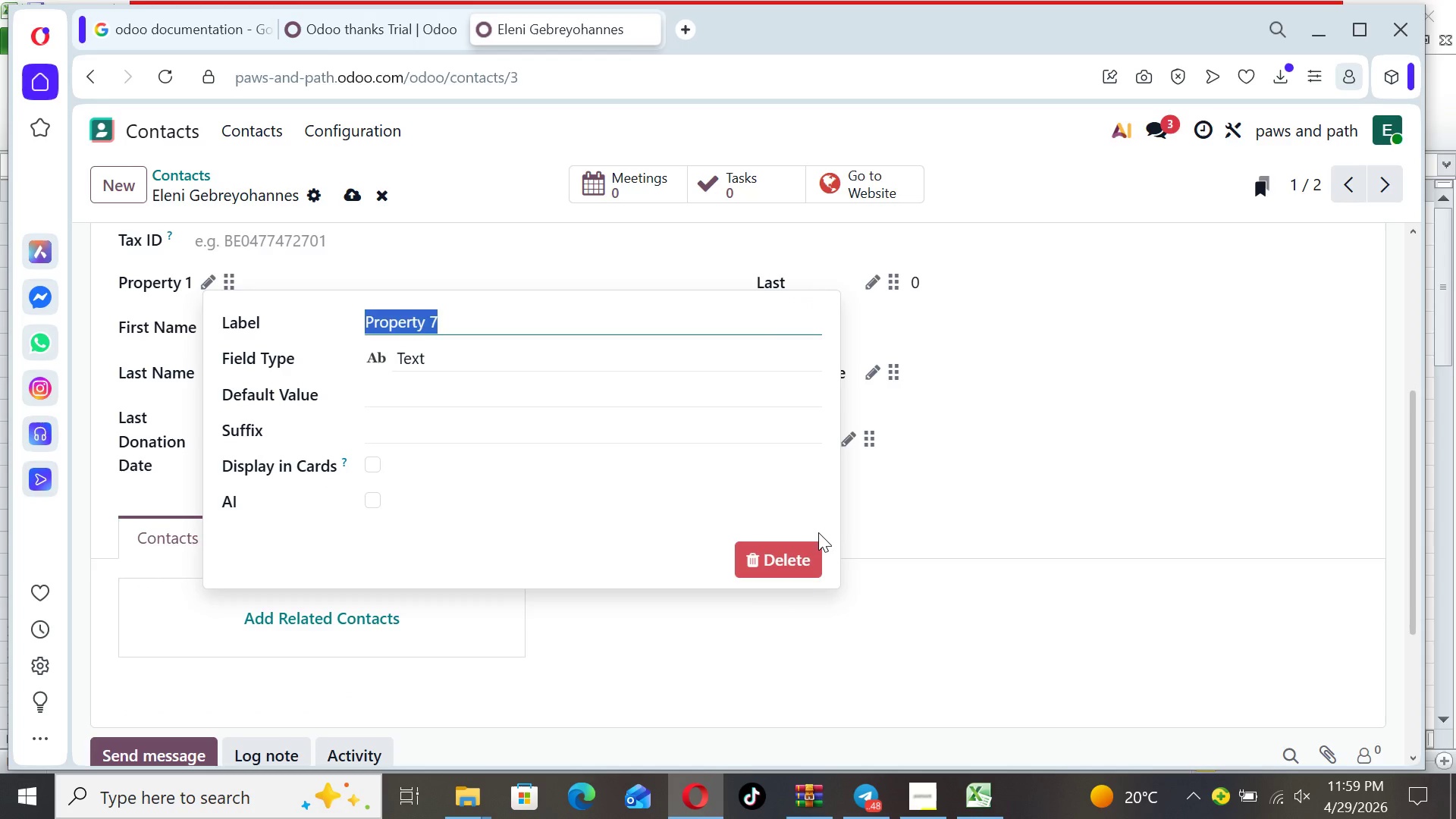 
type(Animal Nme)
key(Backspace)
key(Backspace)
type(ame)
 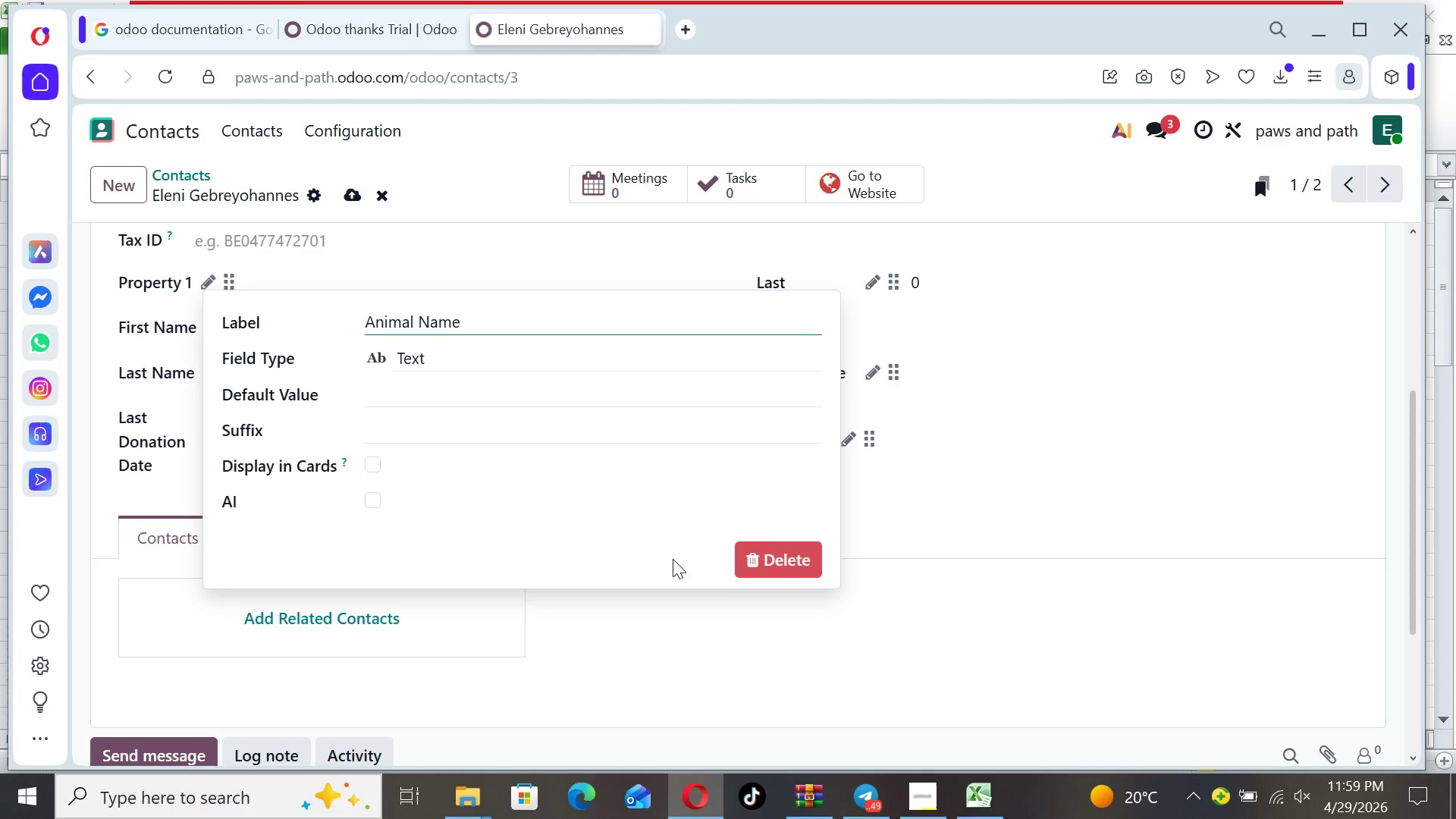 
left_click([625, 519])
 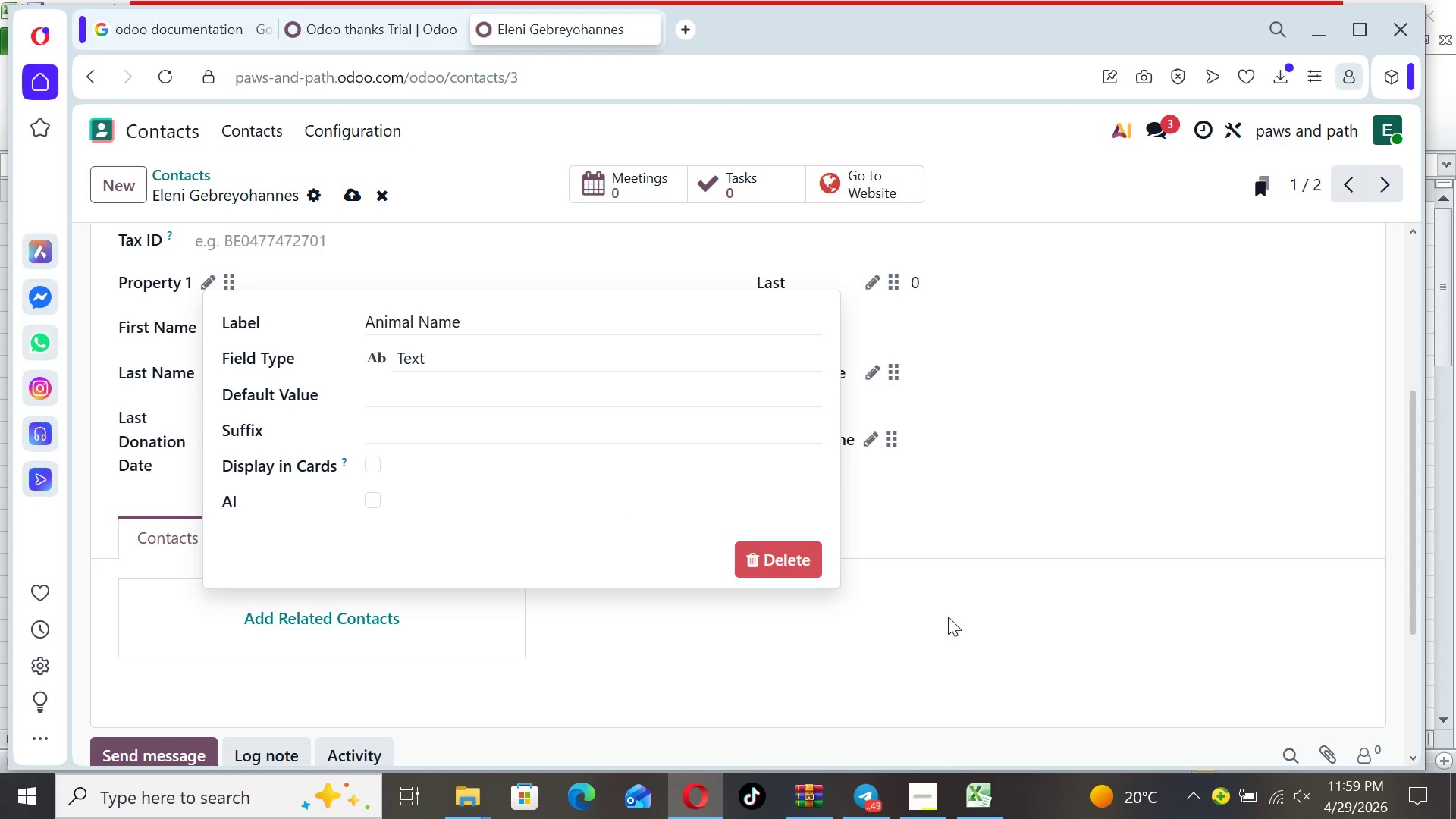 
left_click([951, 623])
 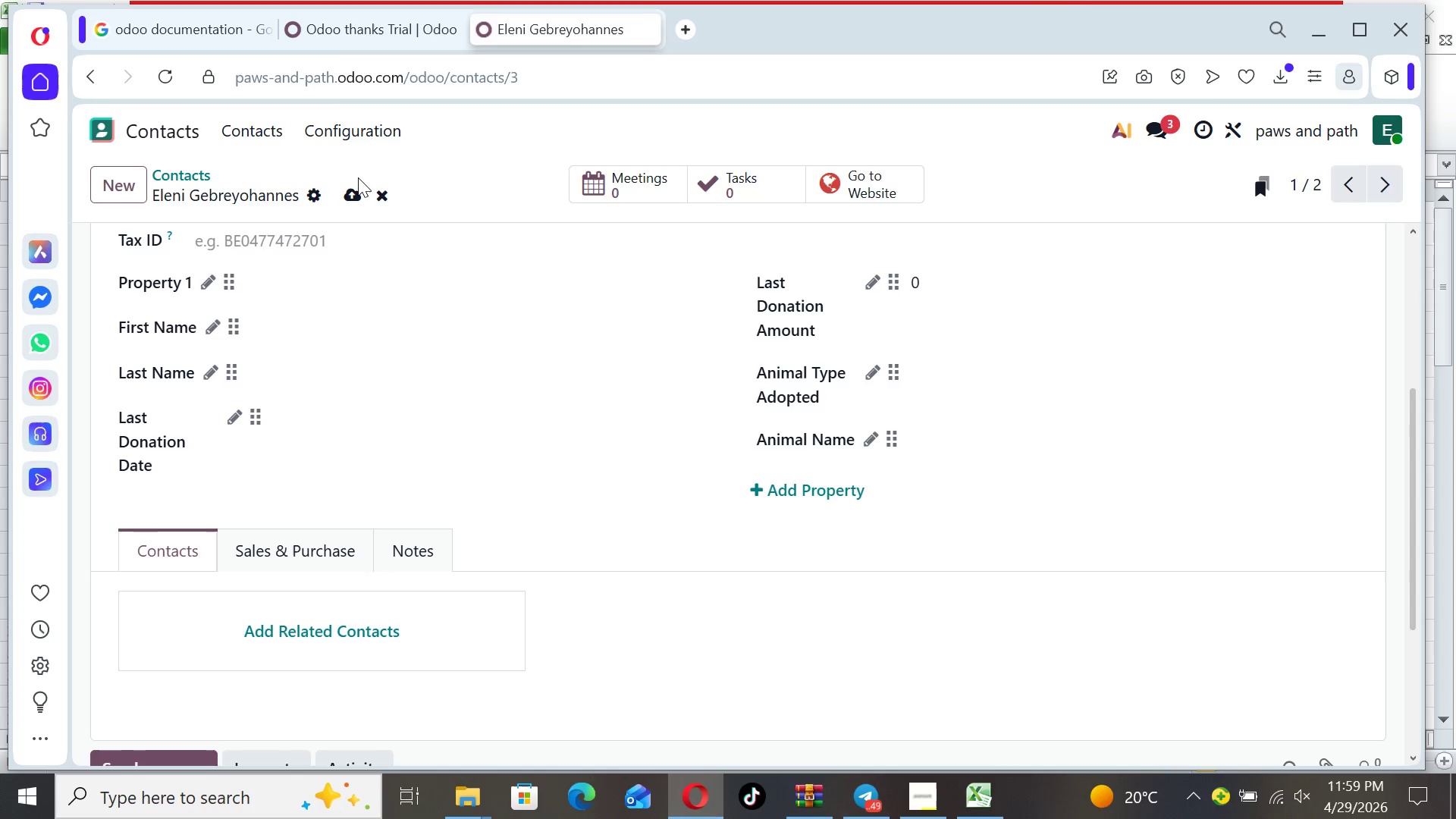 
left_click([356, 193])
 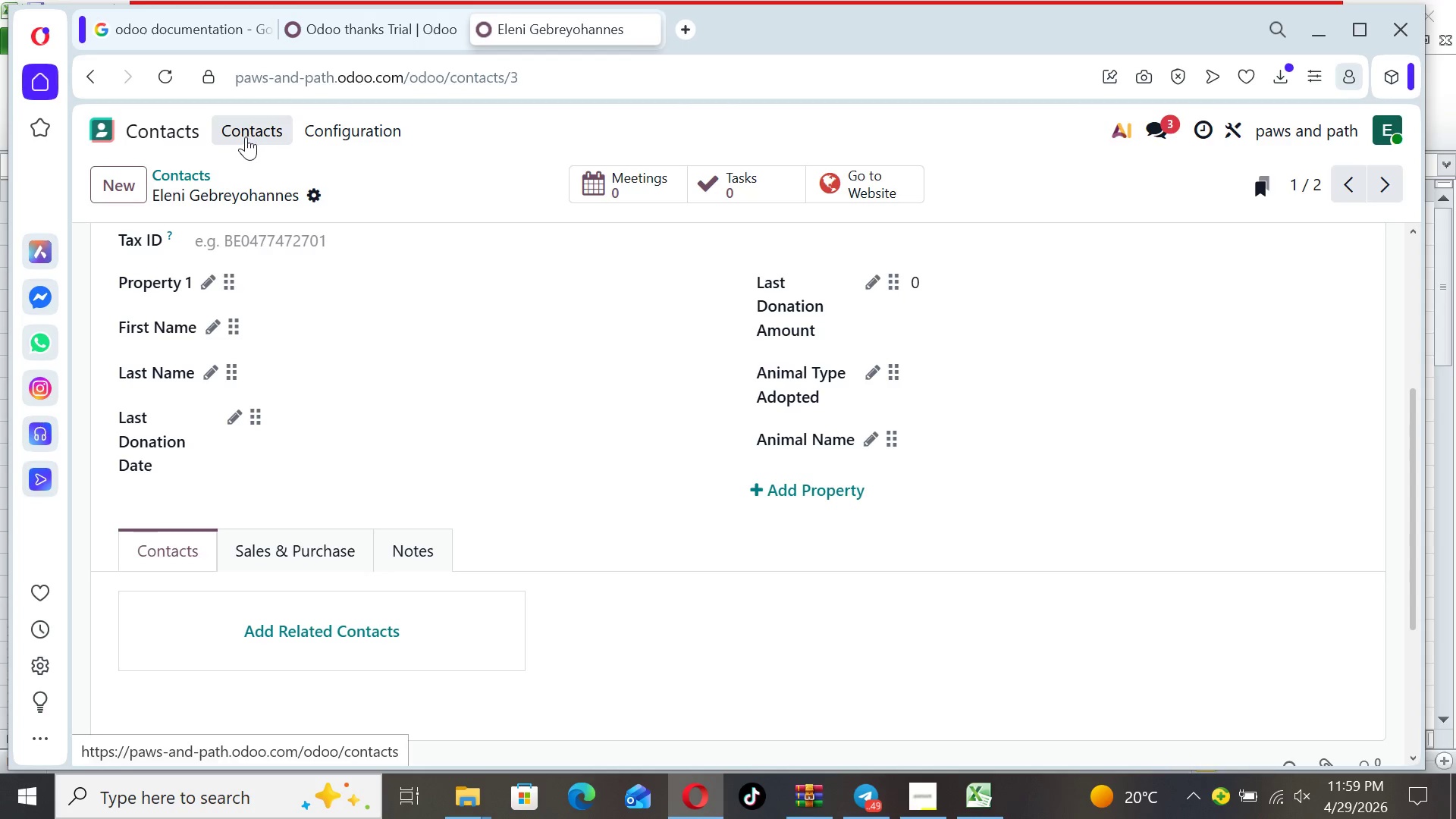 
left_click([246, 136])
 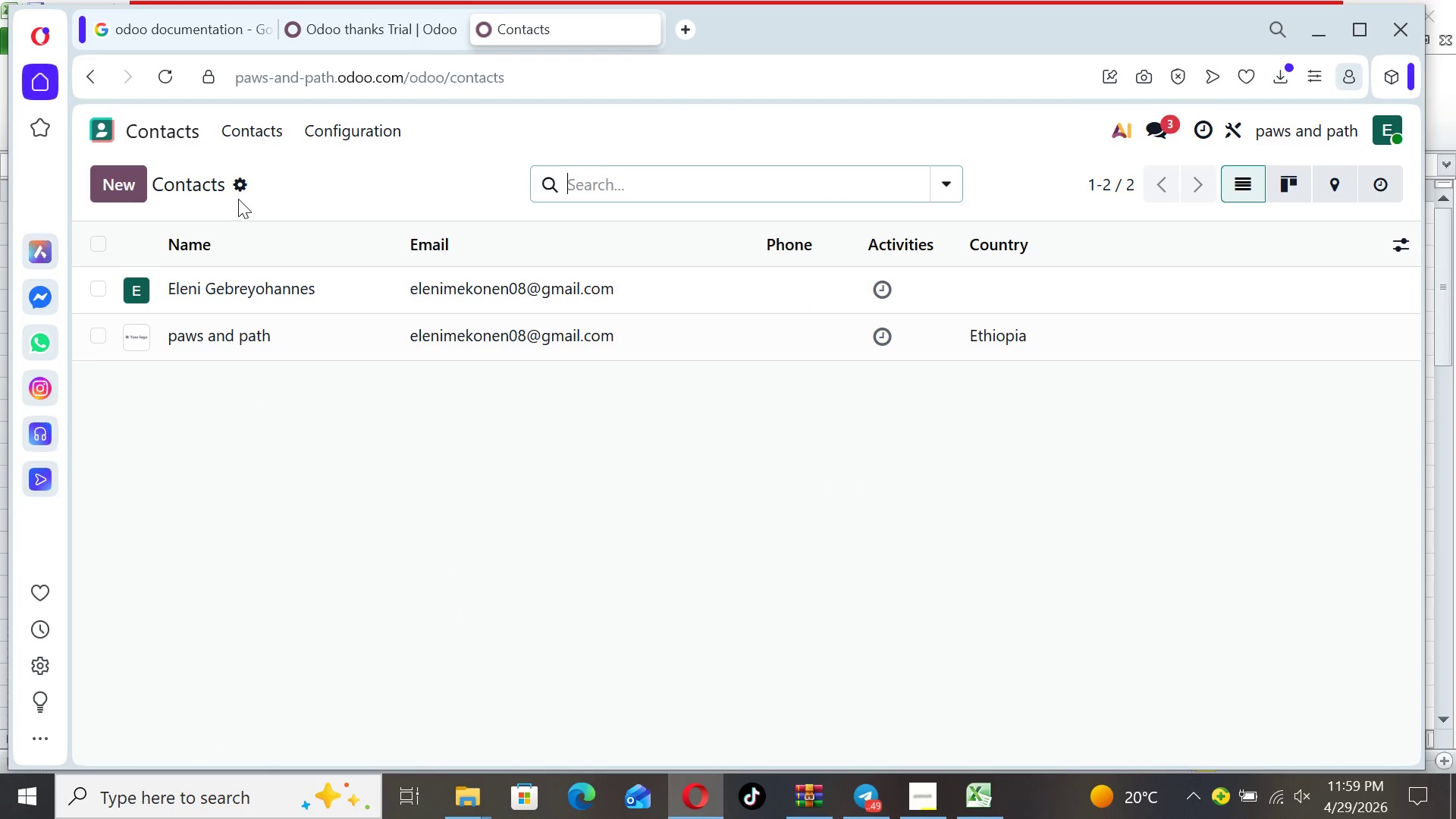 
left_click([238, 186])
 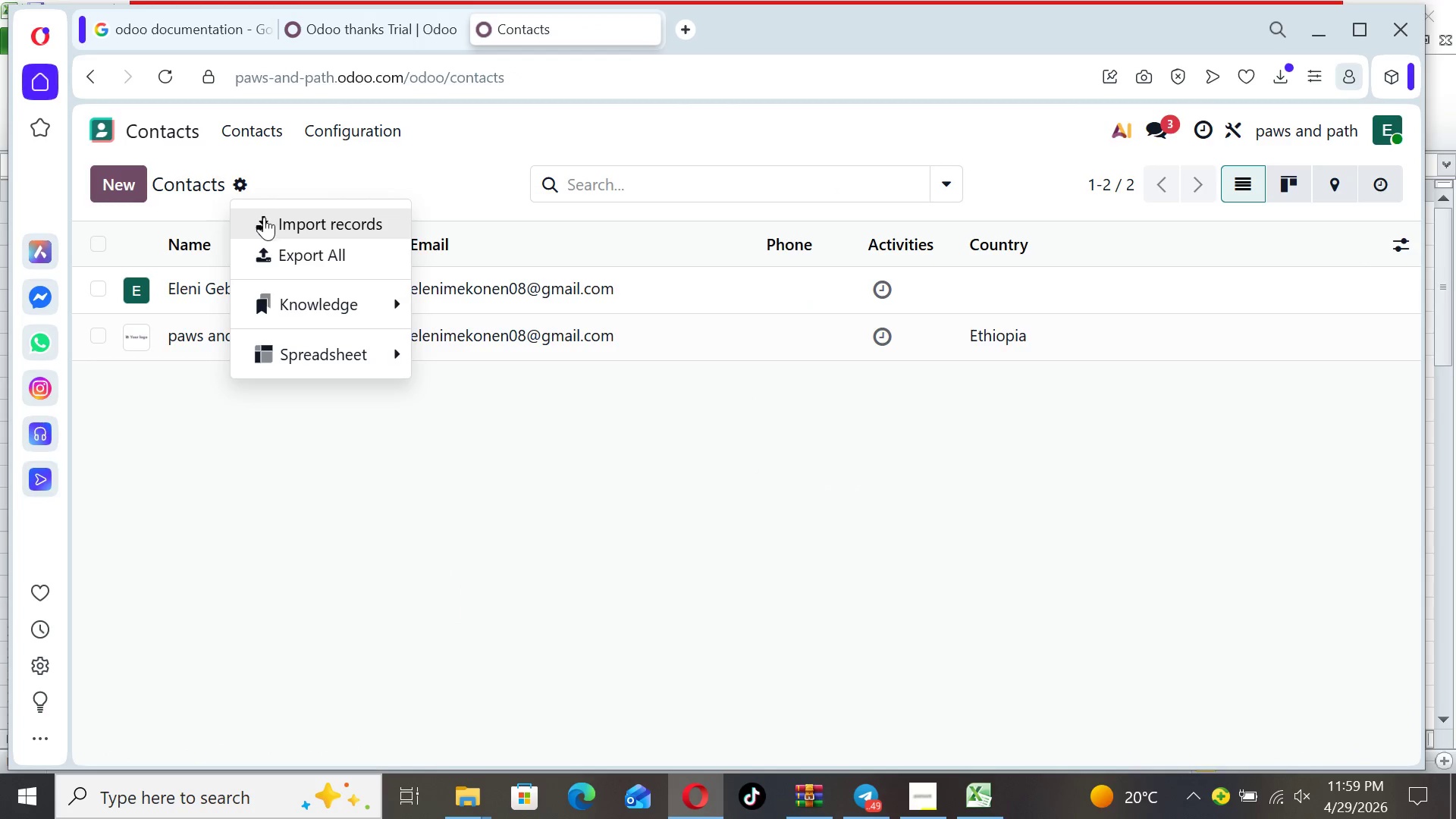 
left_click([265, 220])
 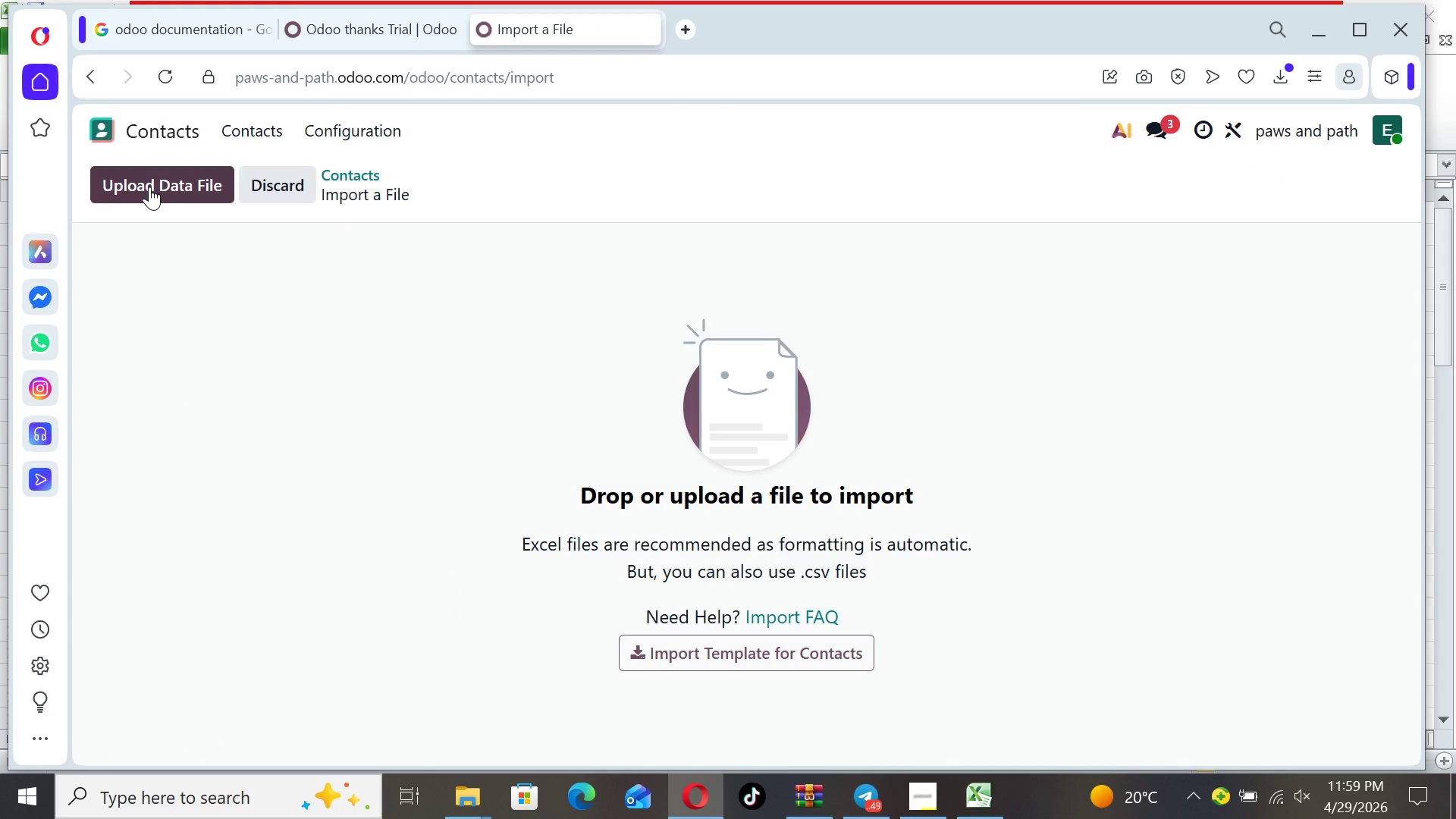 
left_click([147, 187])
 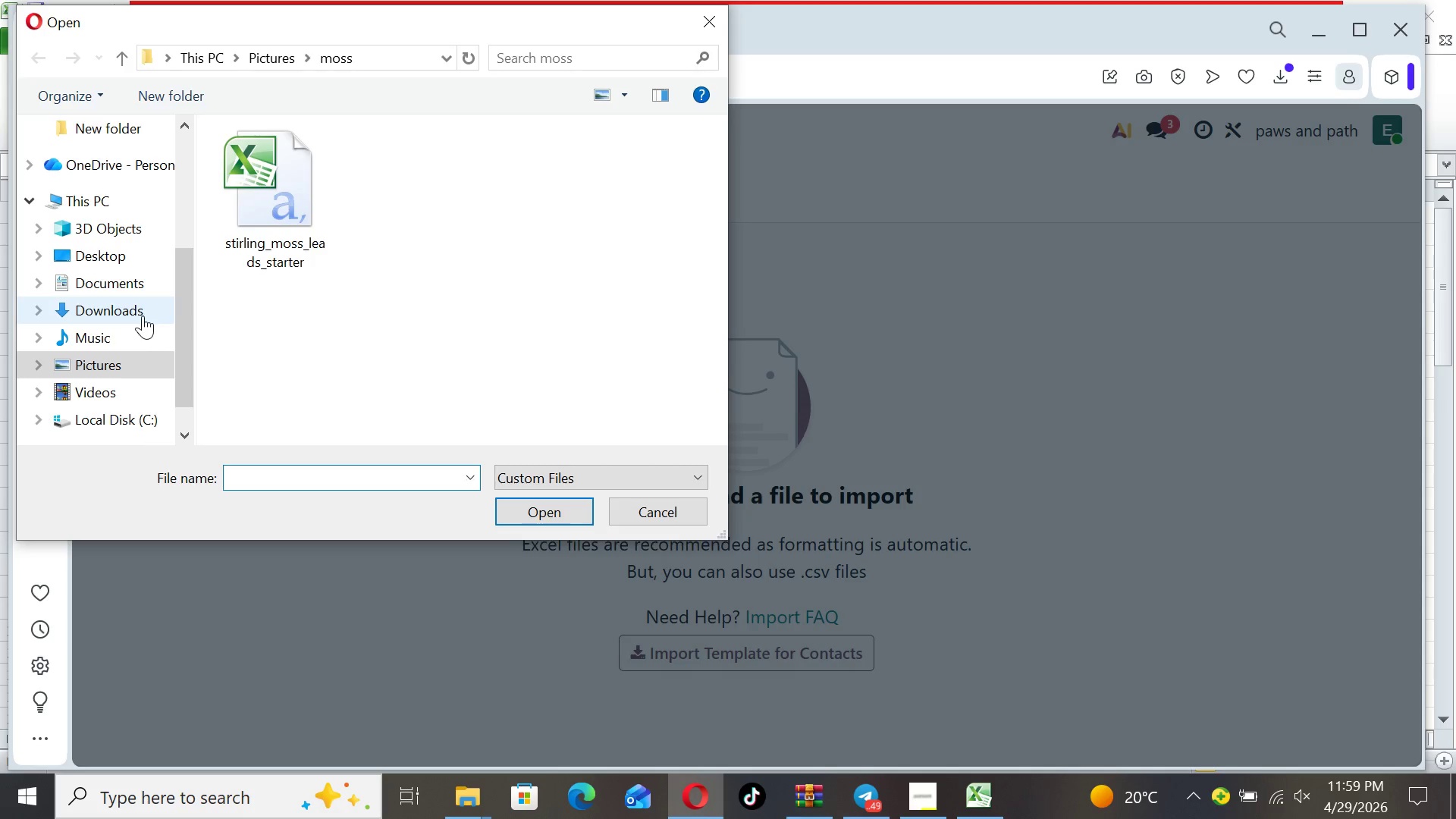 
wait(5.02)
 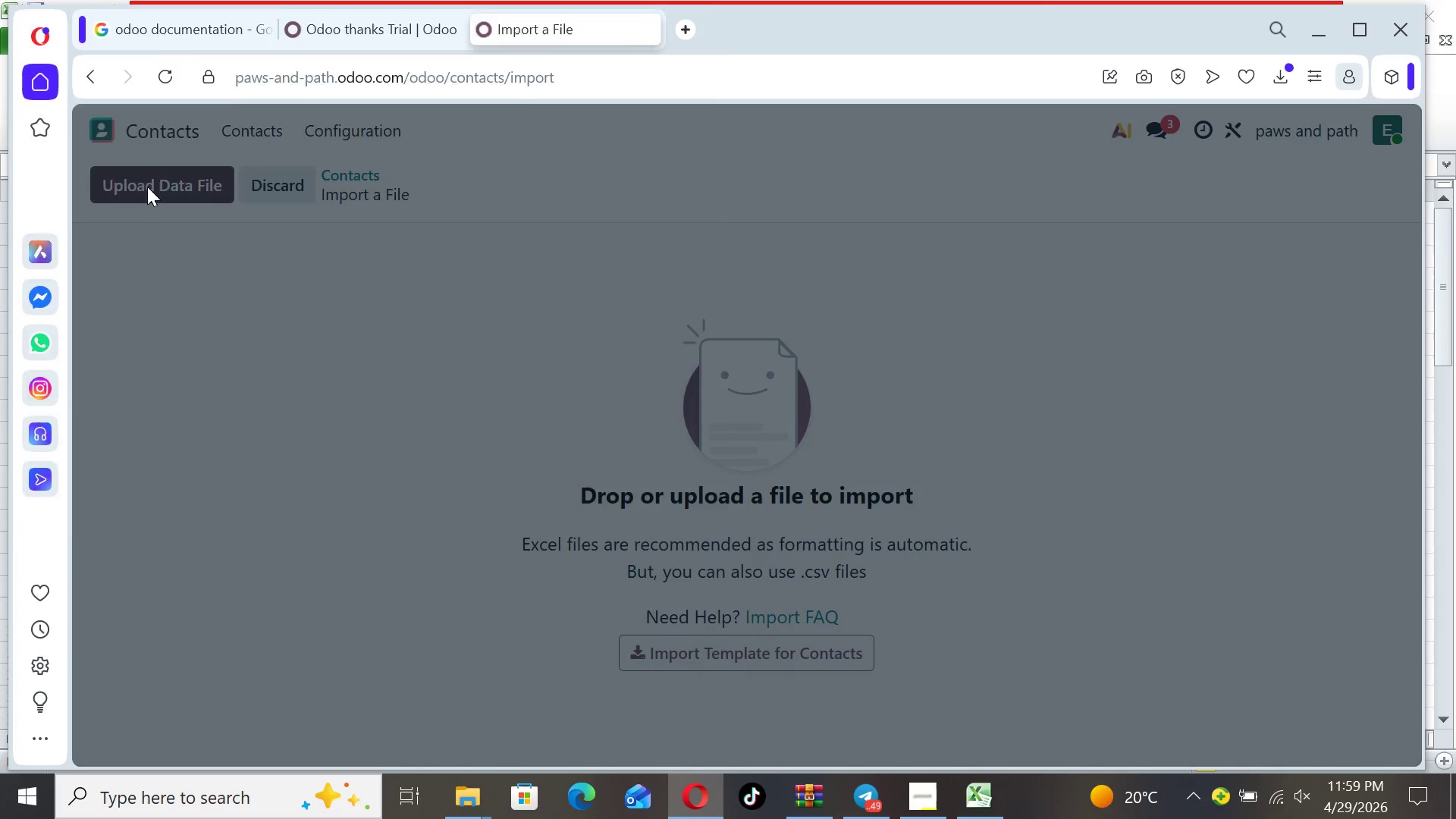 
double_click([116, 366])
 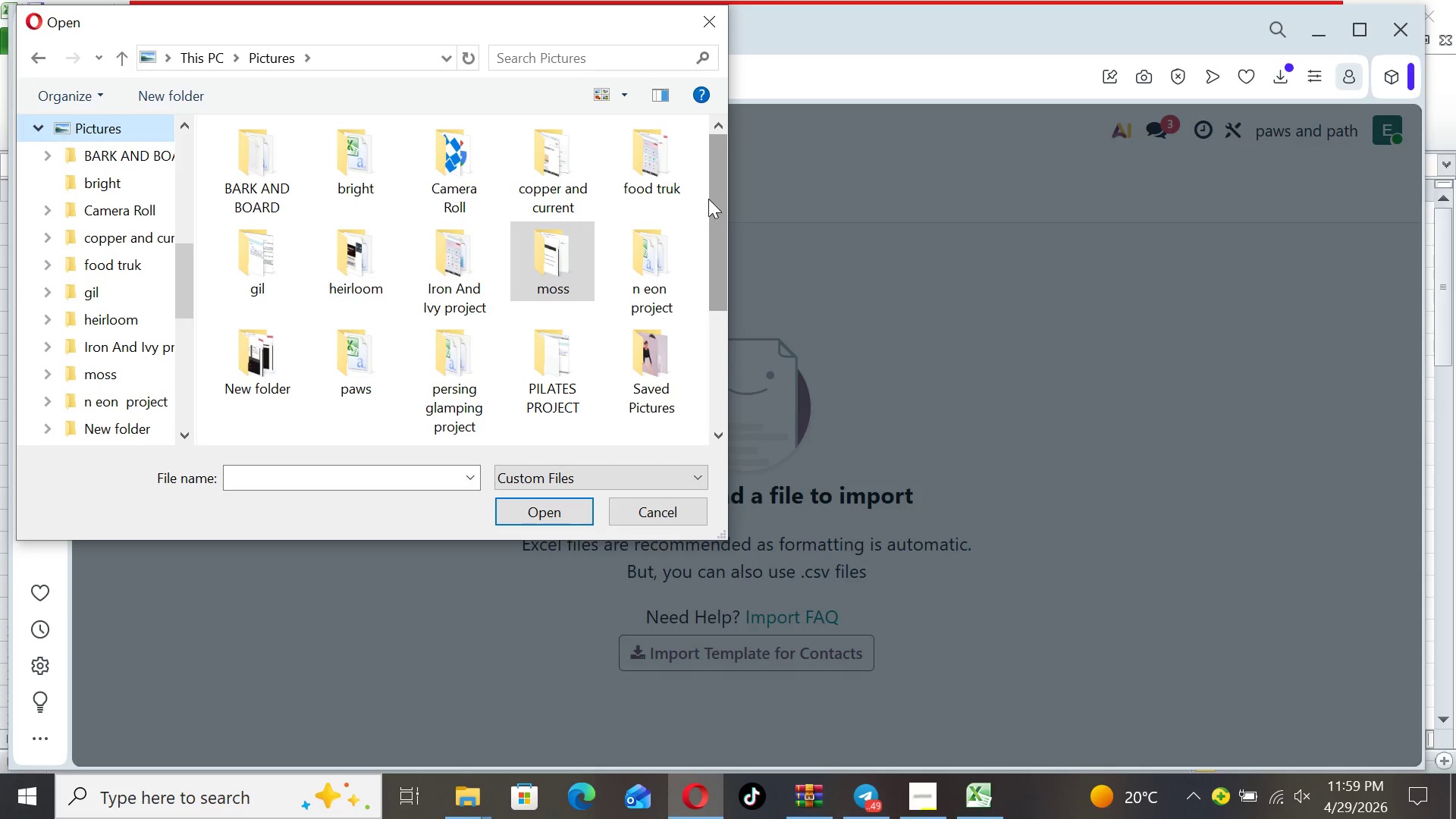 
double_click([326, 362])
 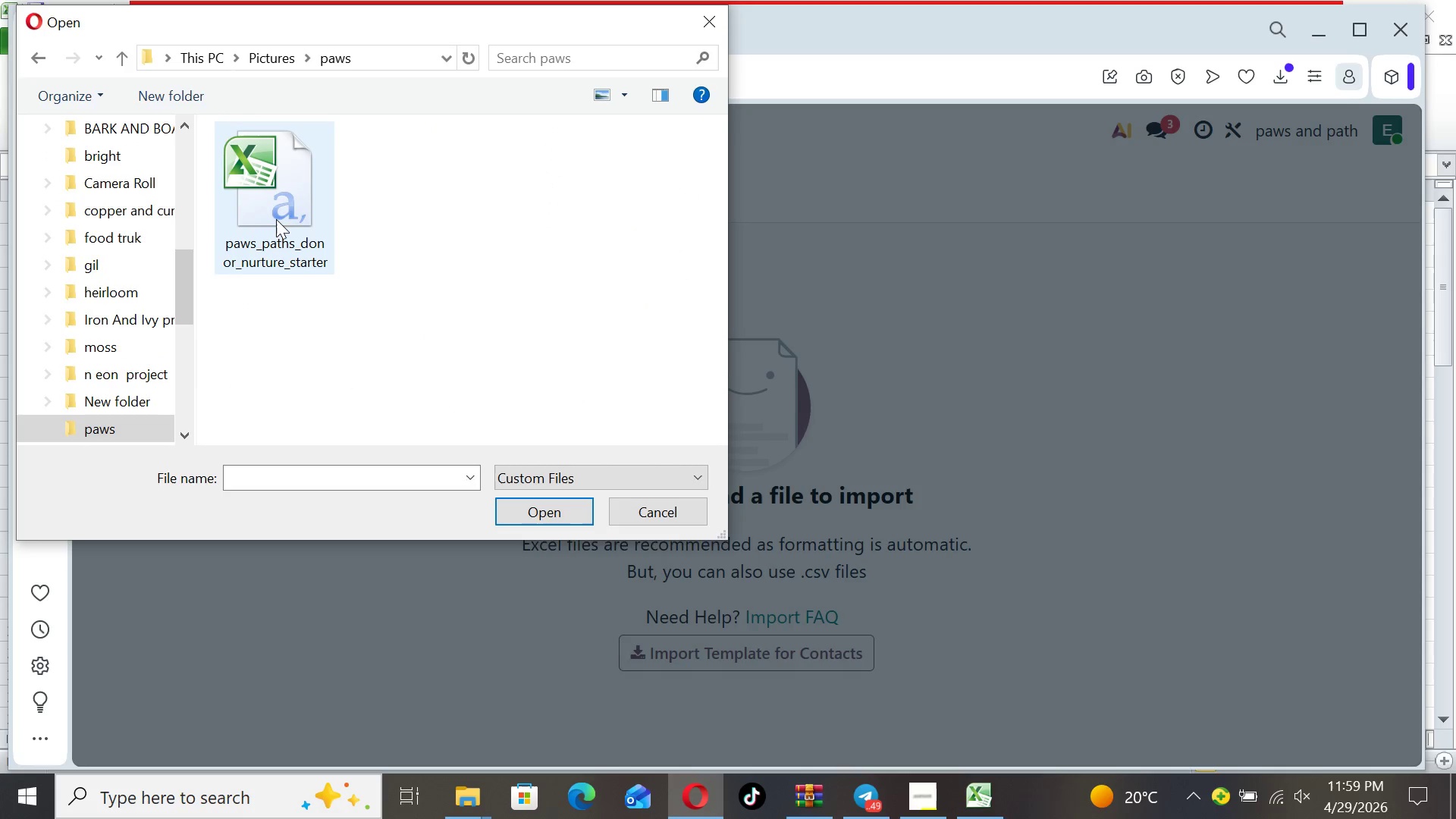 
left_click([275, 218])
 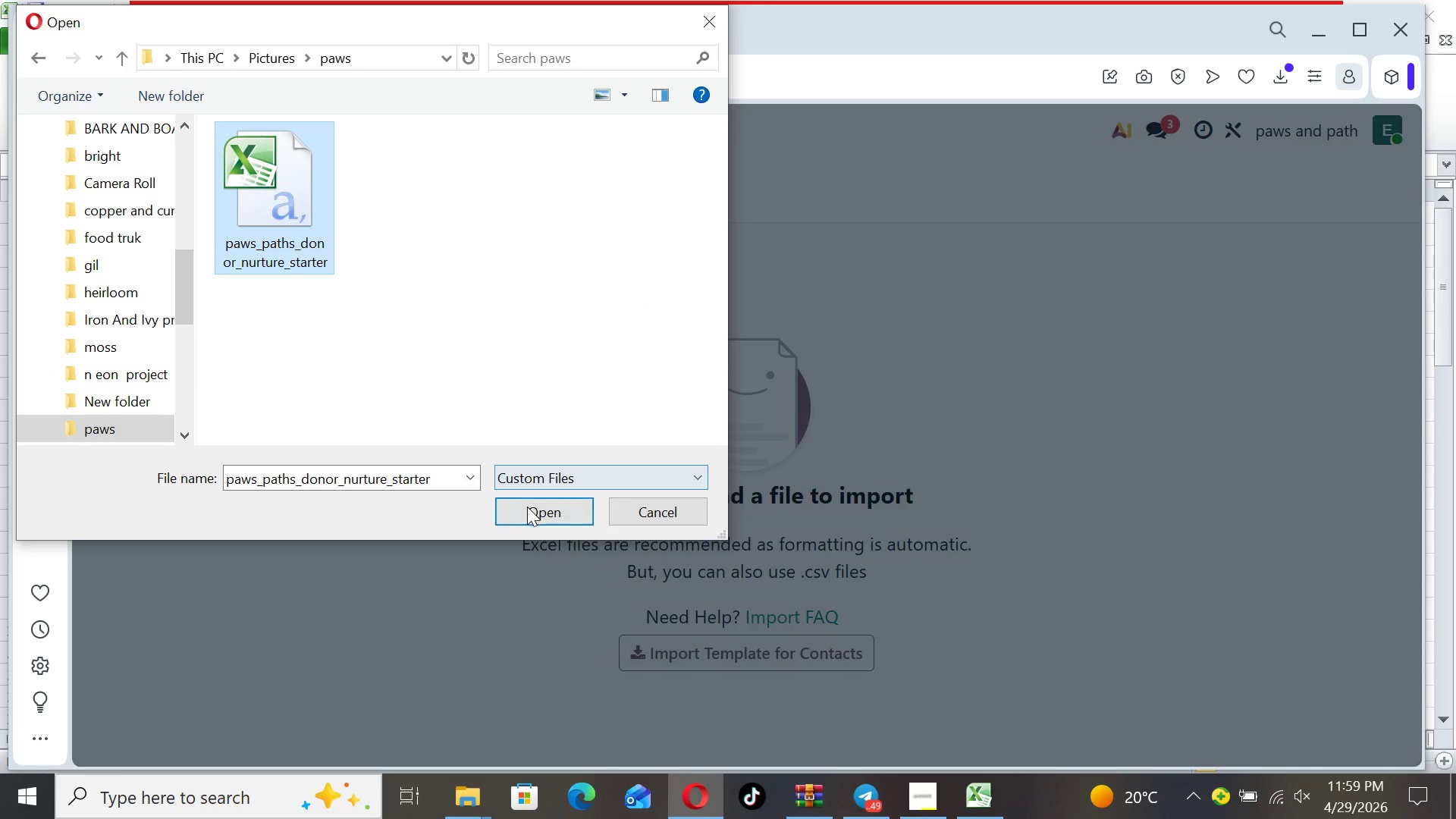 
left_click([527, 509])
 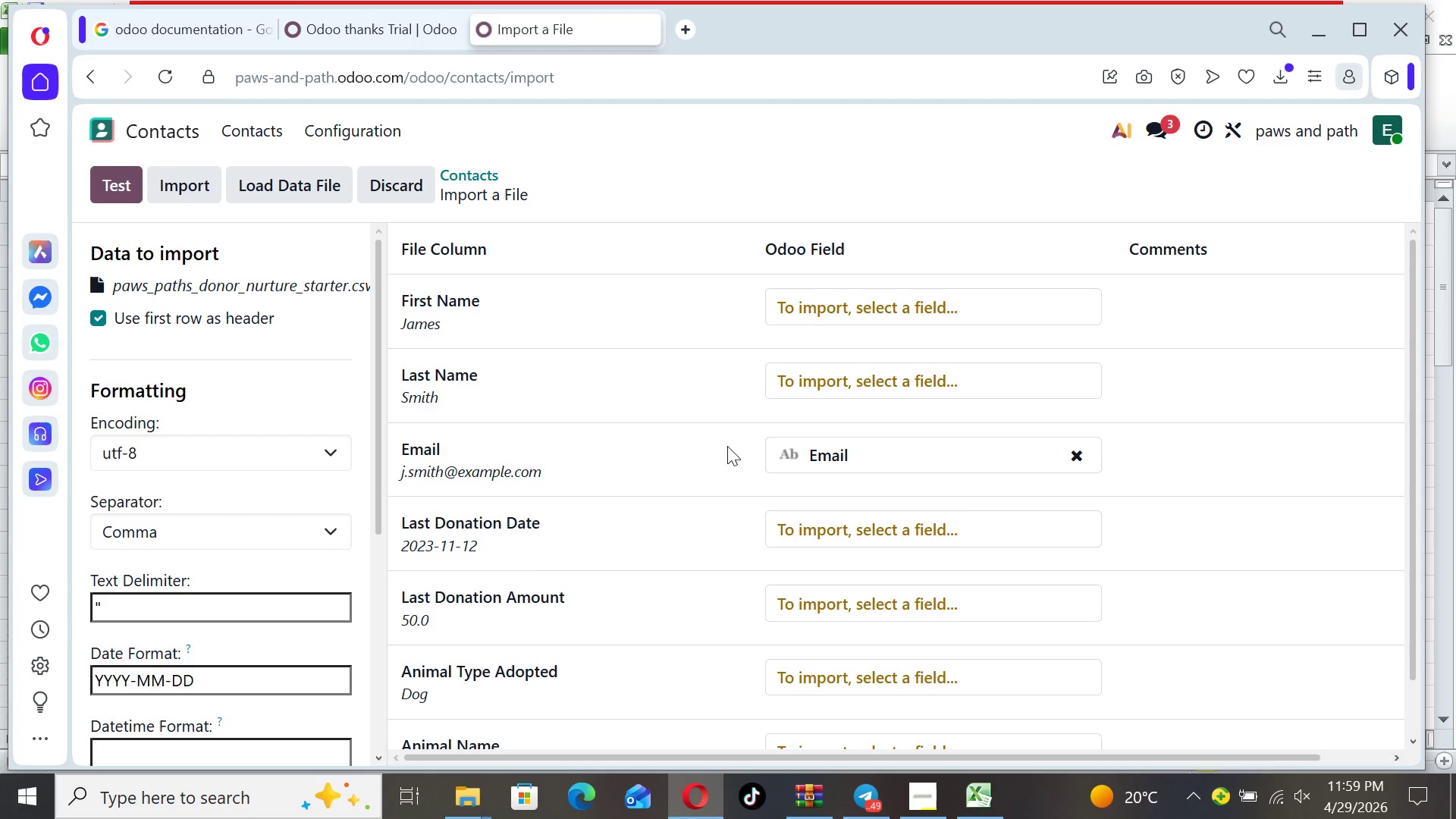 
left_click([956, 301])
 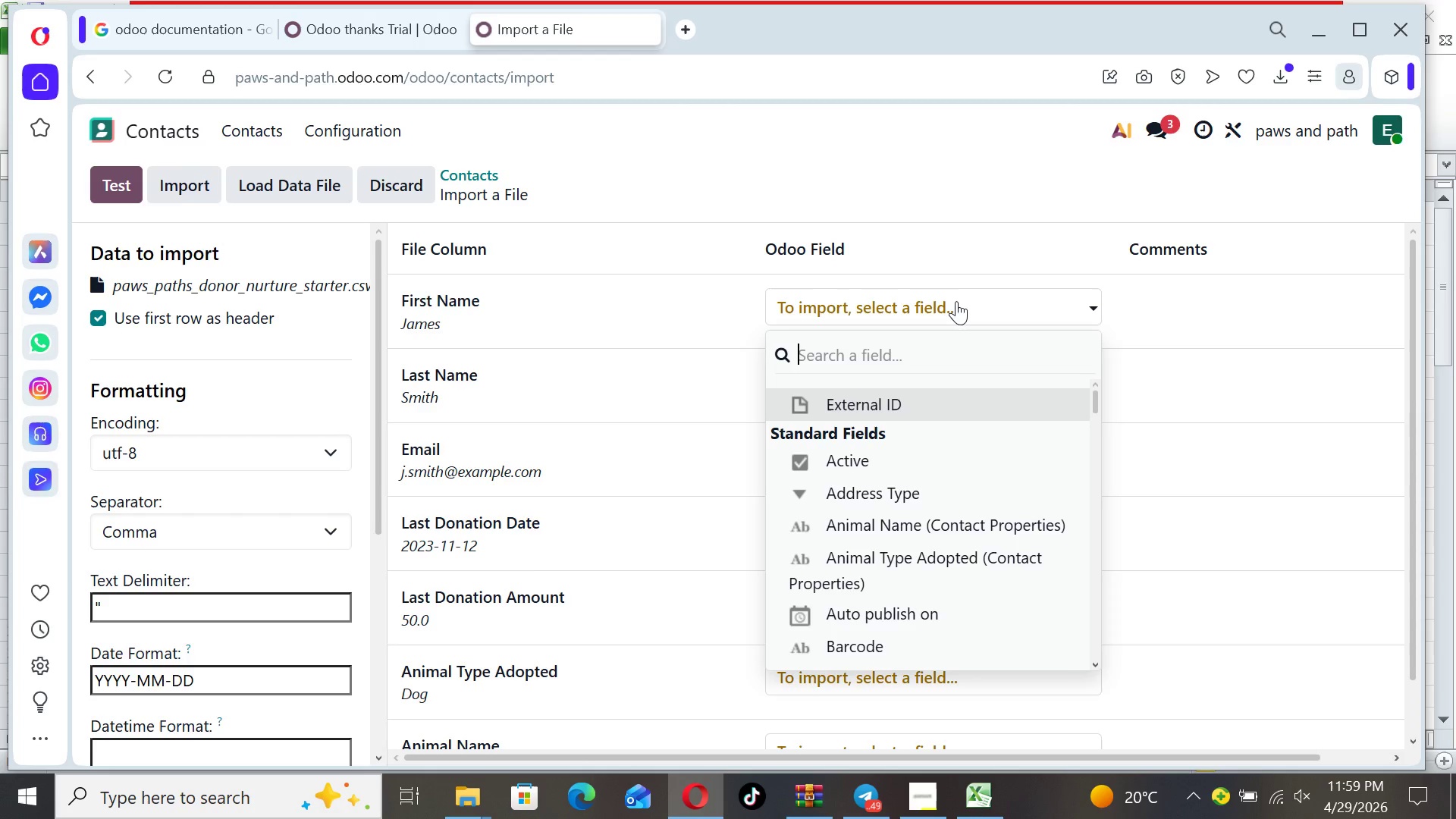 
type(fir)
 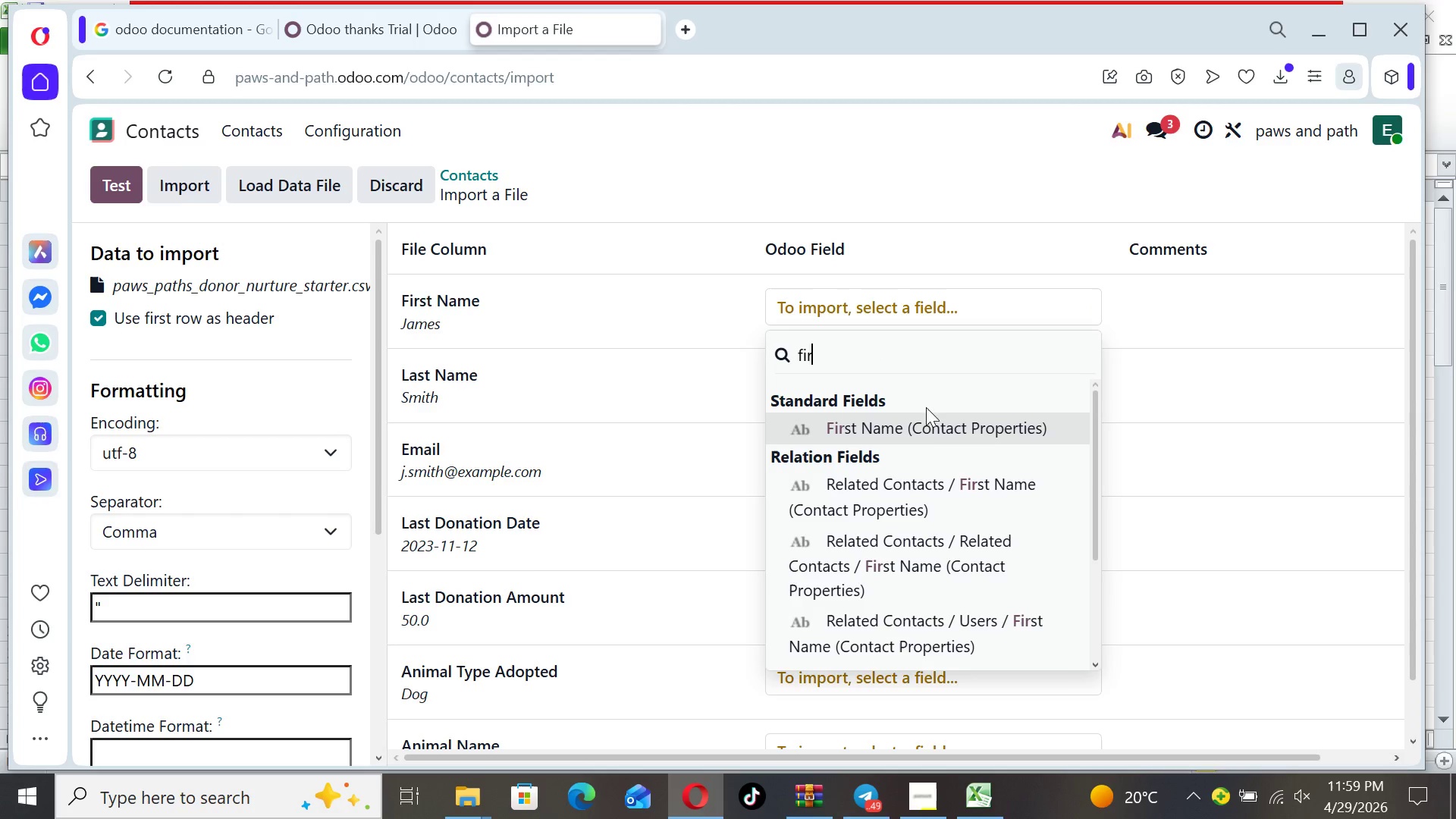 
left_click([924, 425])
 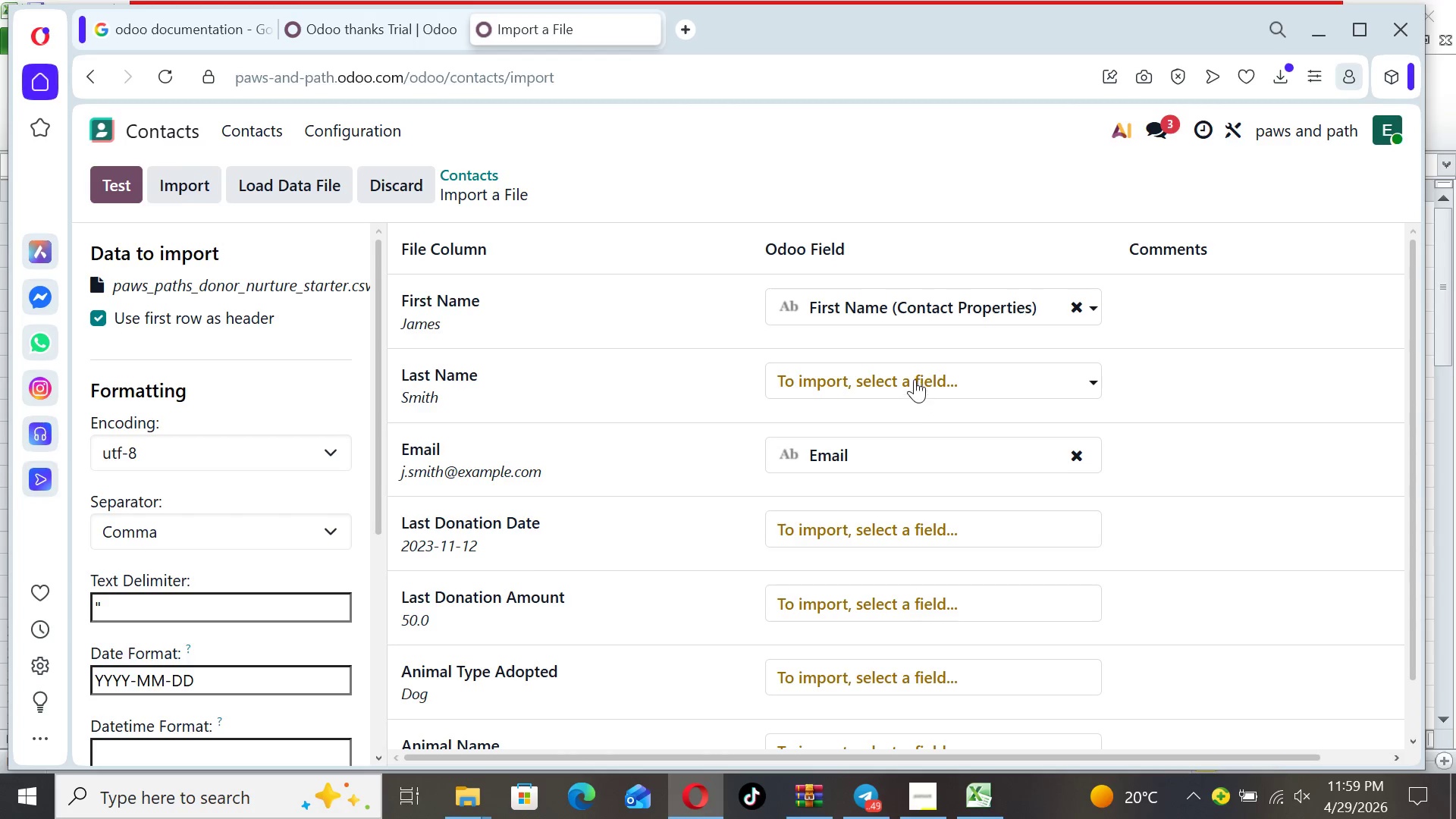 
left_click([914, 377])
 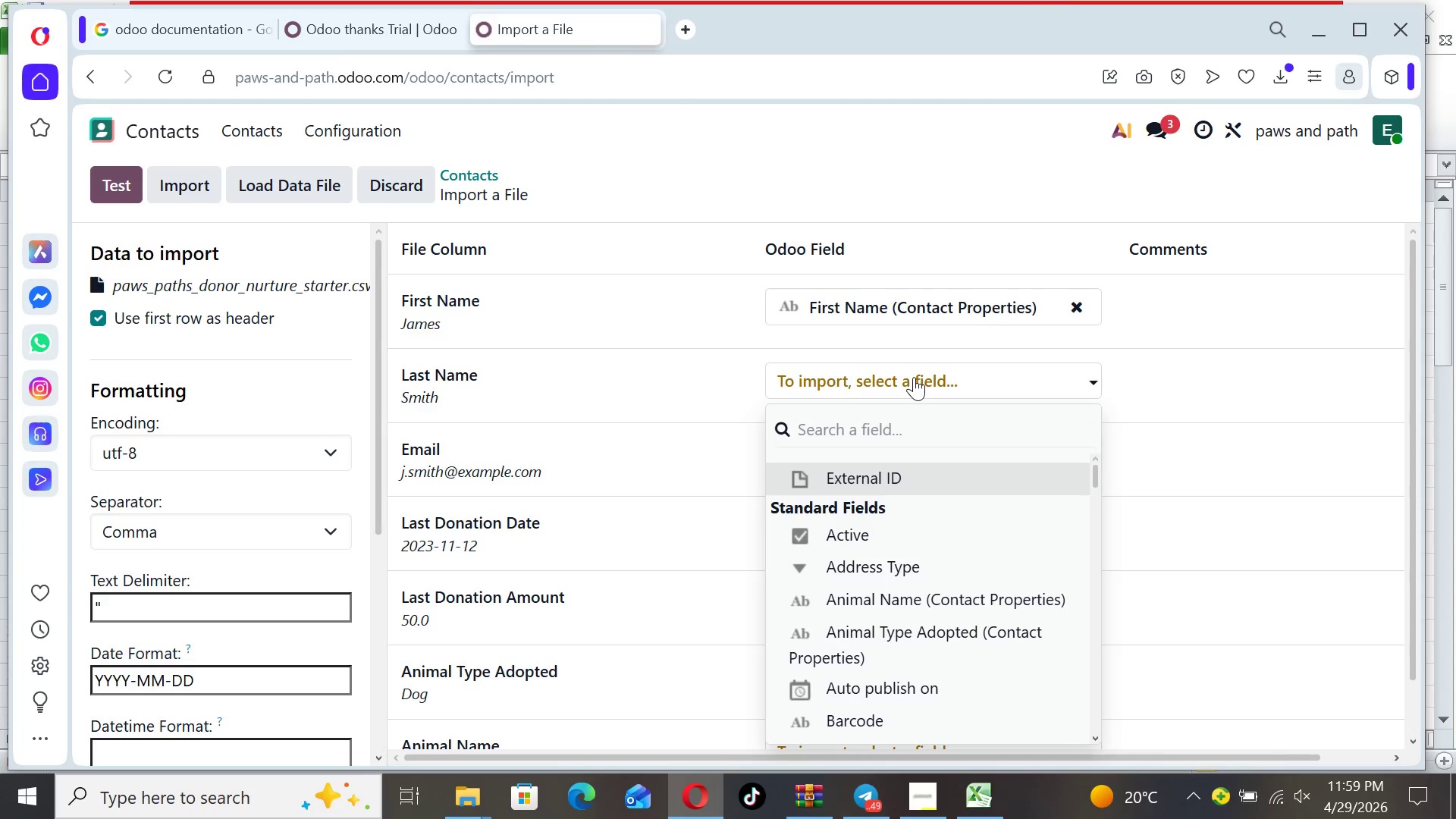 
type(lasss)
 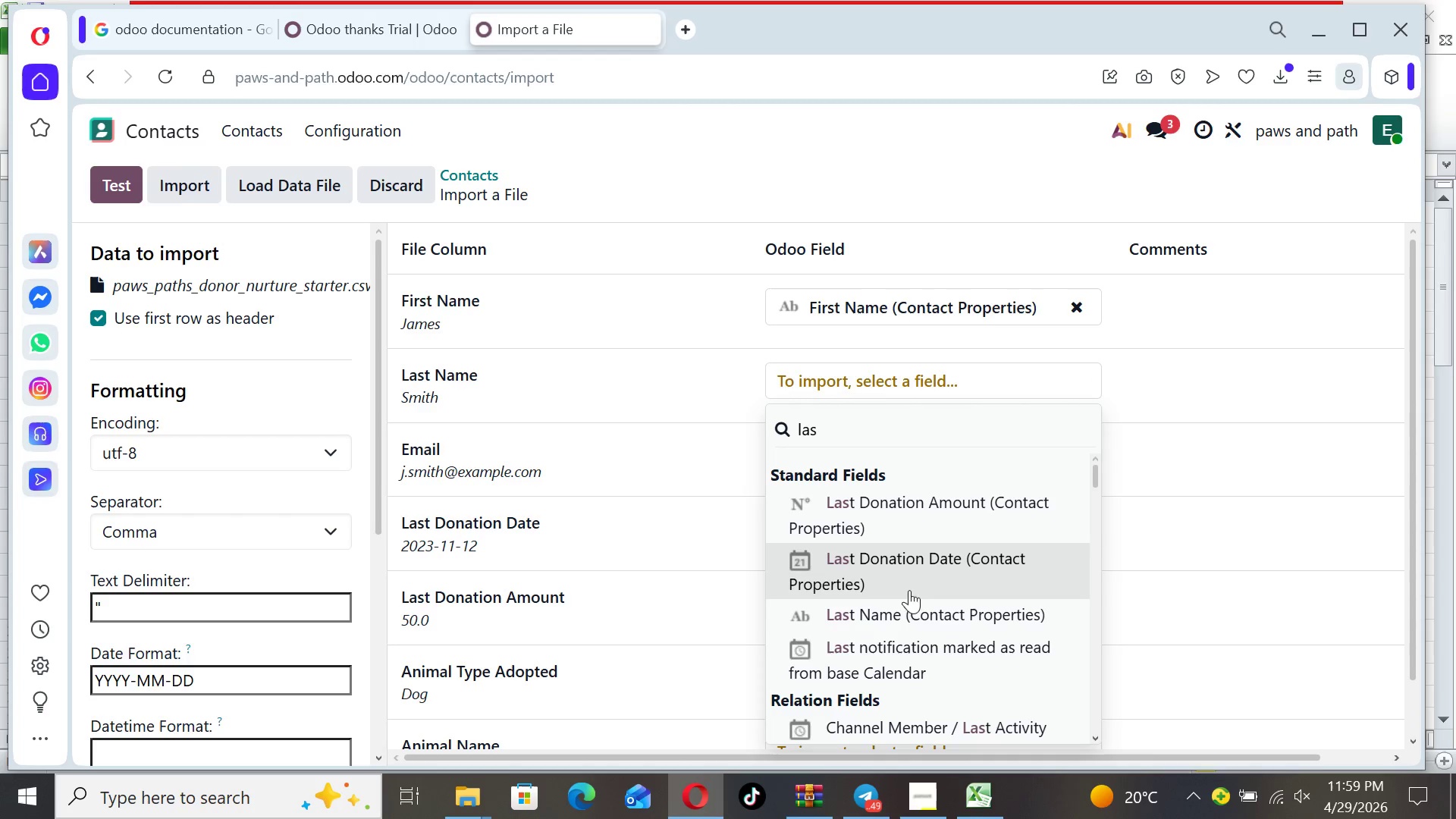 
left_click([907, 611])
 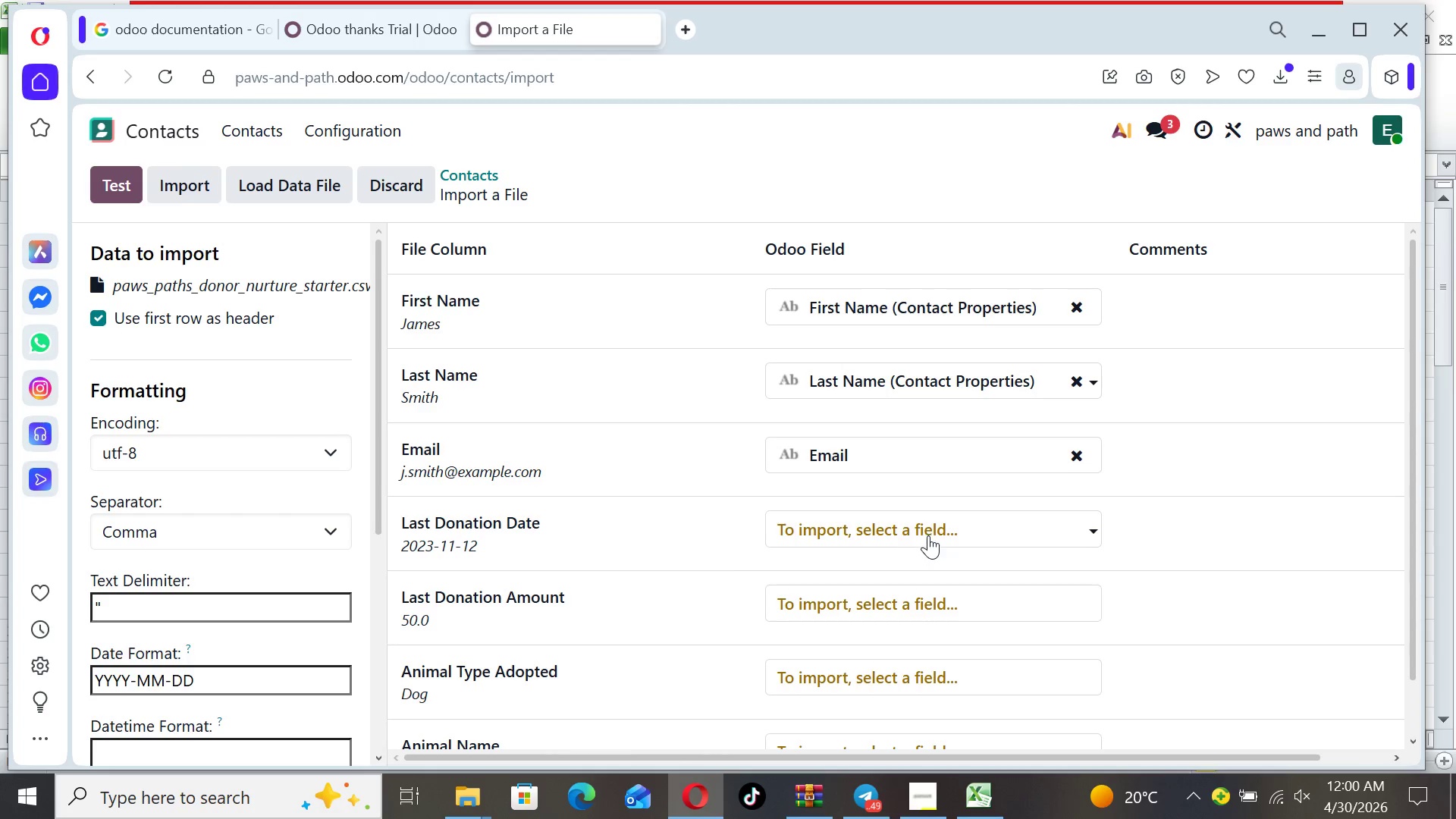 
left_click([930, 534])
 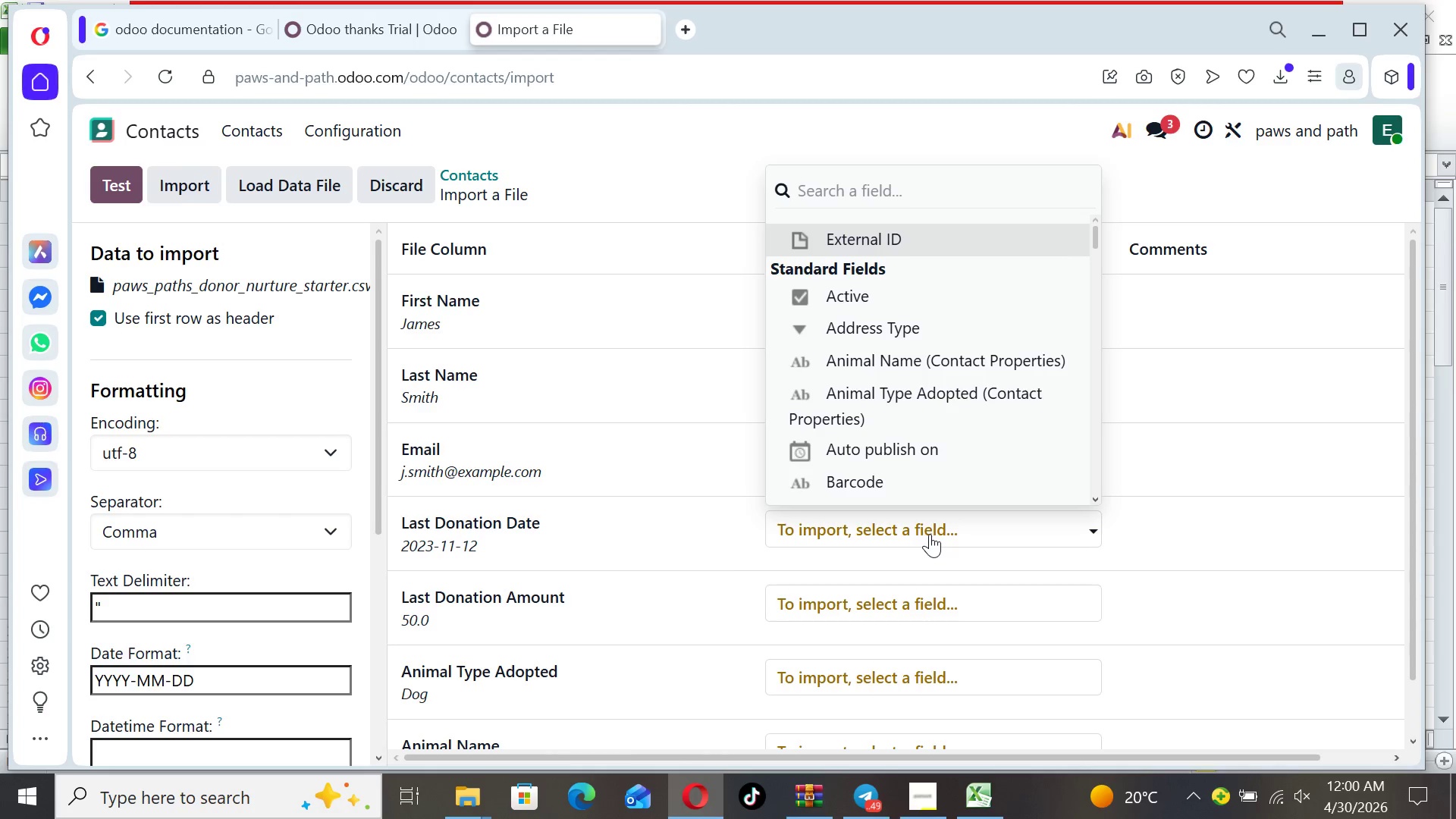 
type(last)
 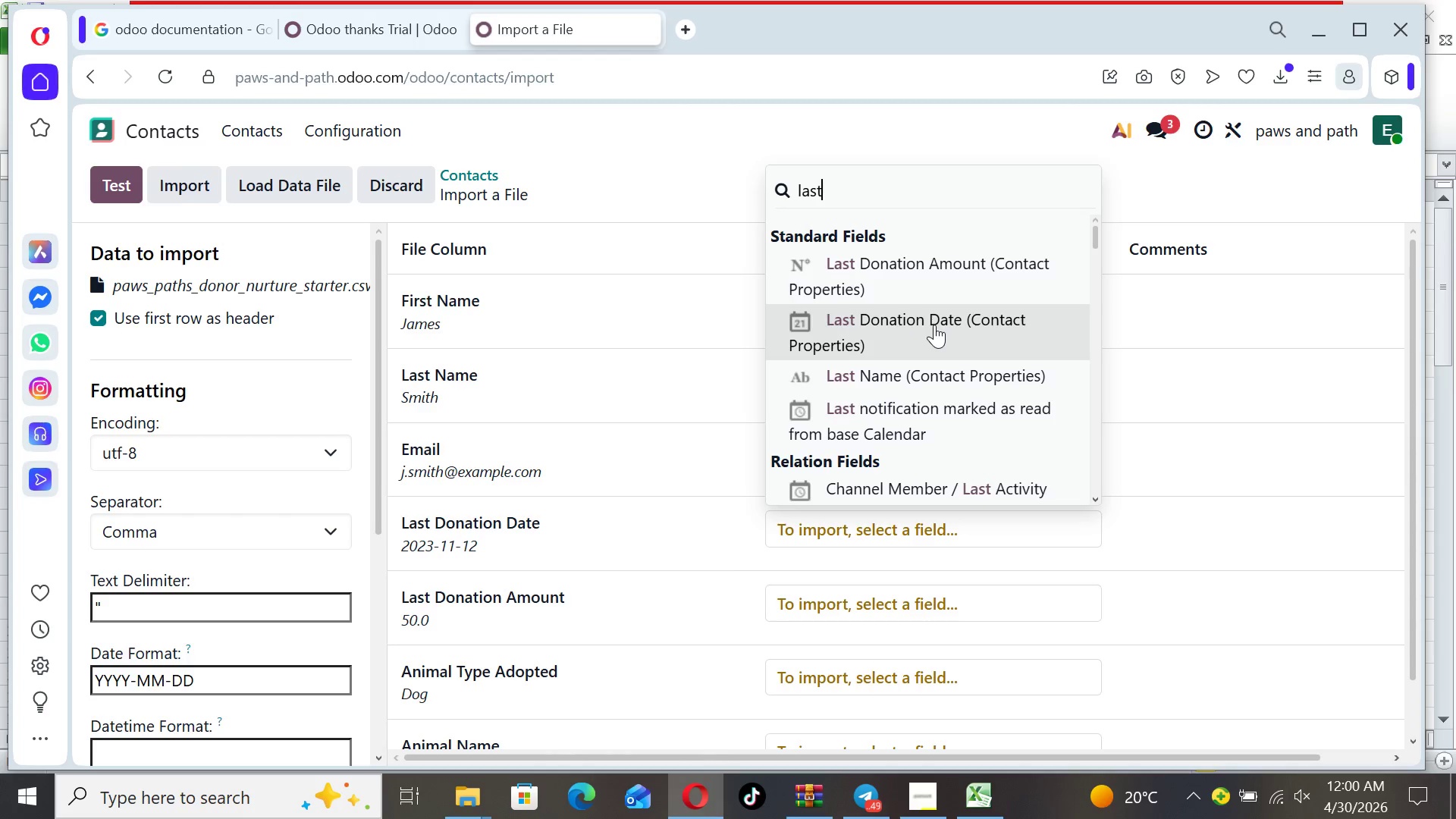 
left_click([934, 325])
 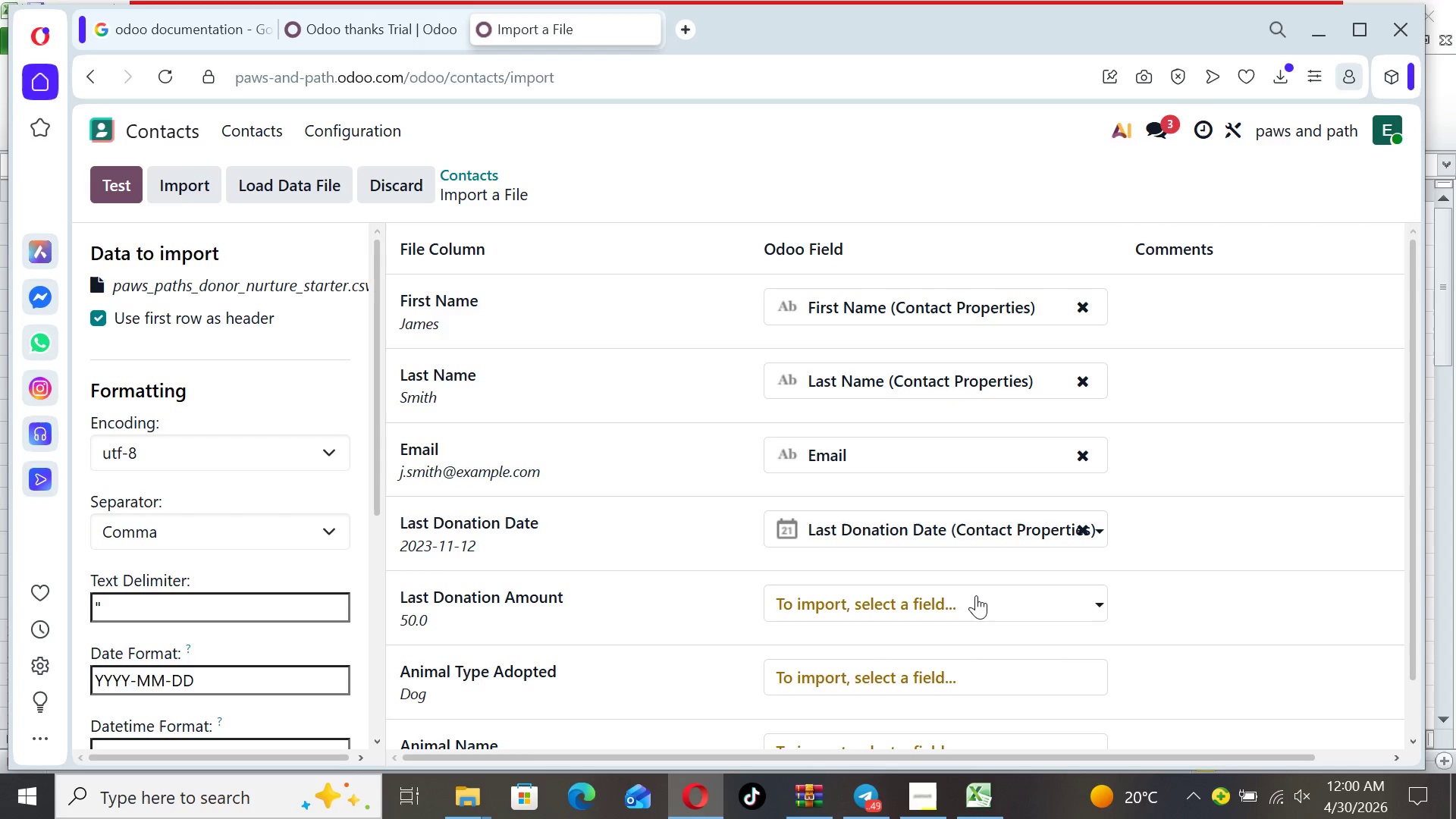 
left_click([971, 595])
 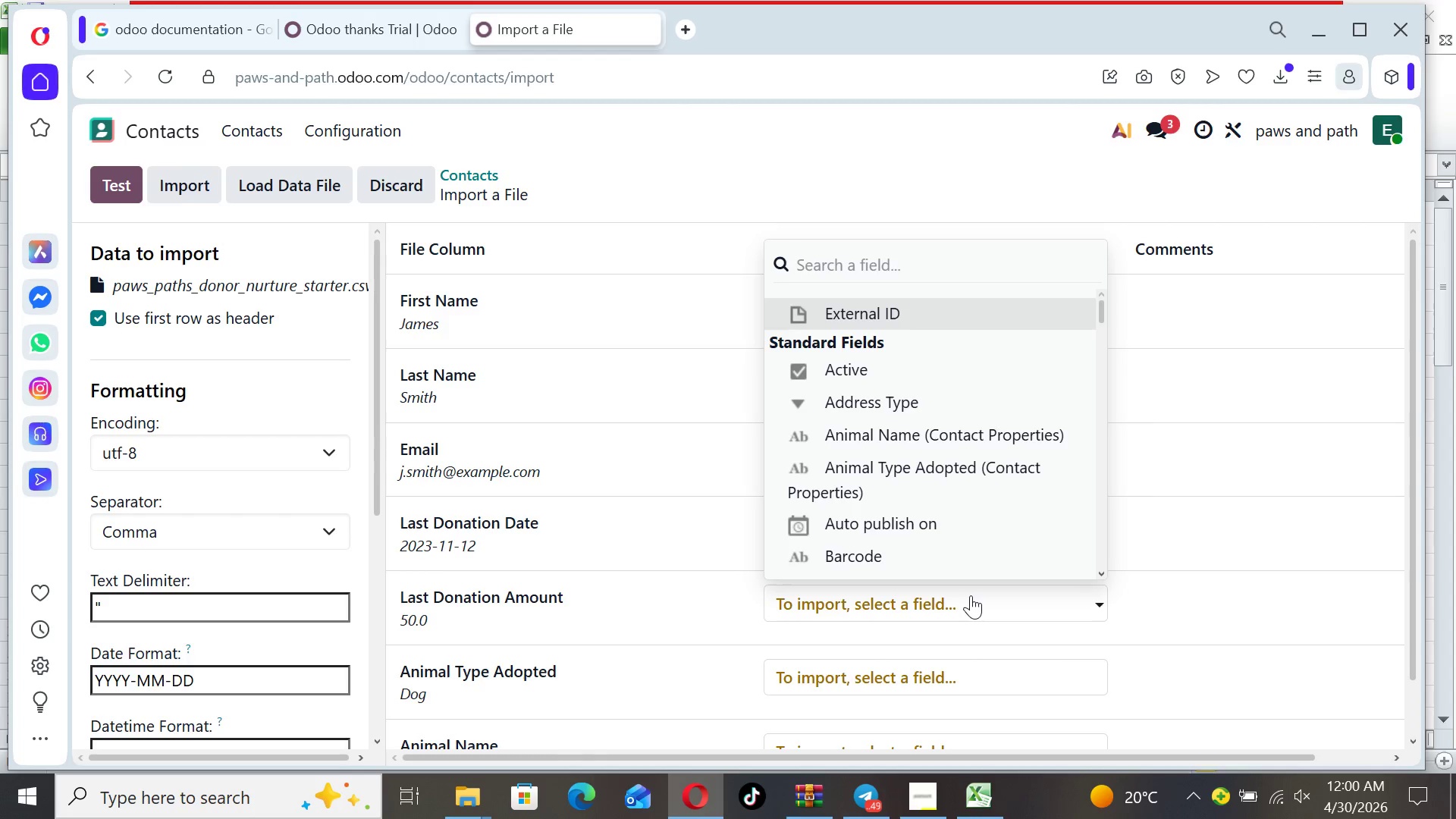 
type(last)
key(Backspace)
type(s)
 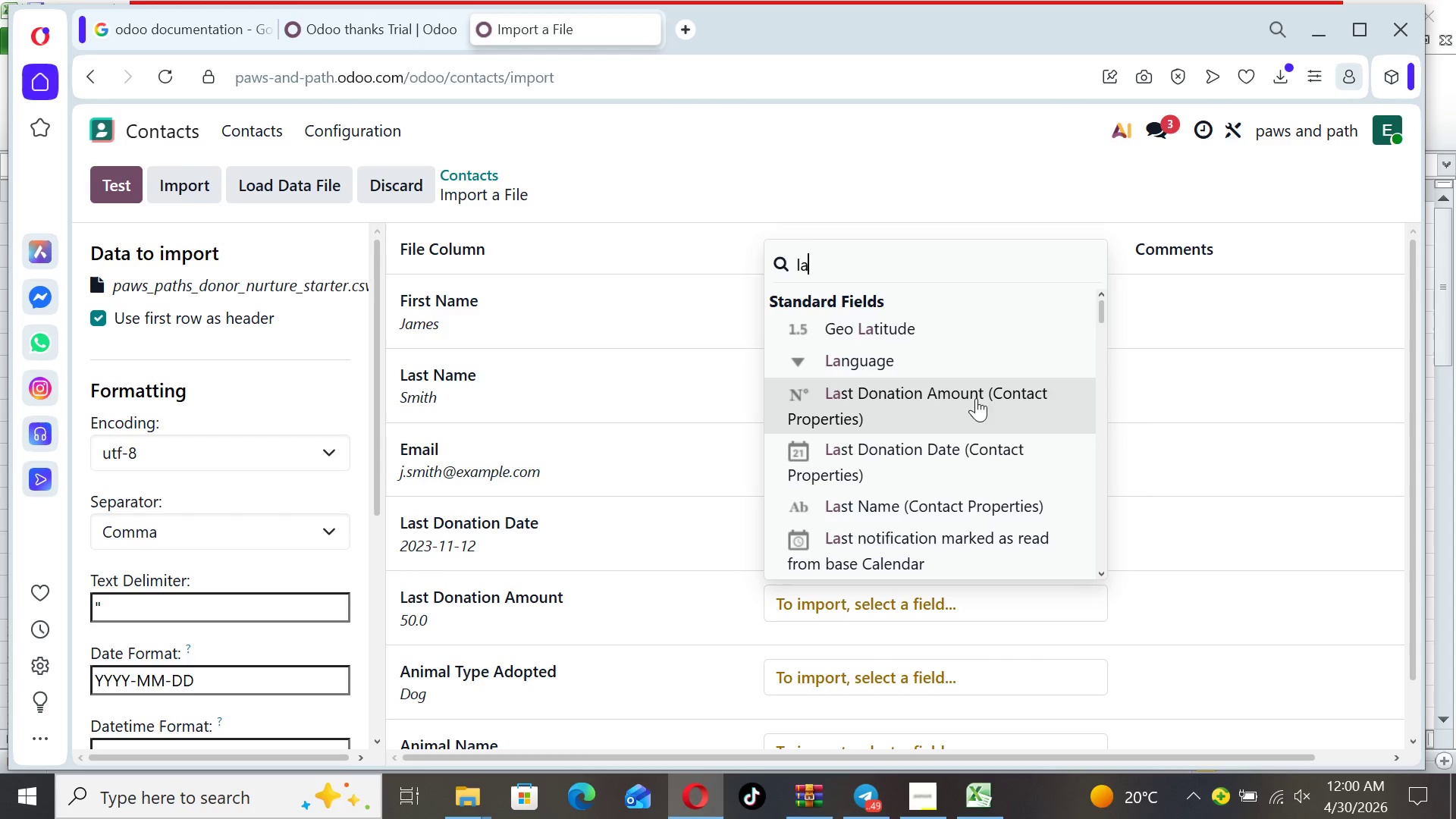 
left_click([965, 391])
 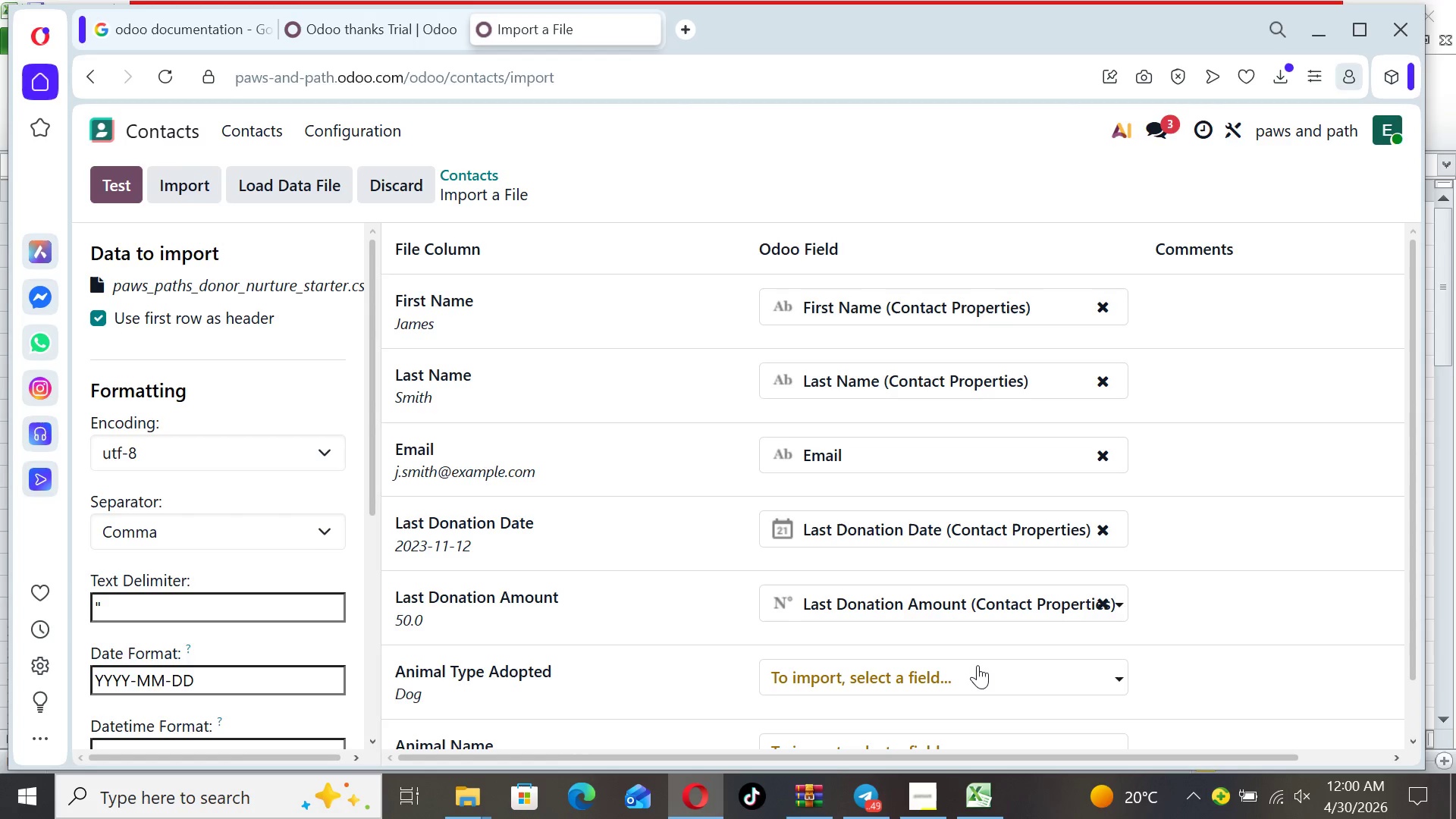 
left_click([974, 668])
 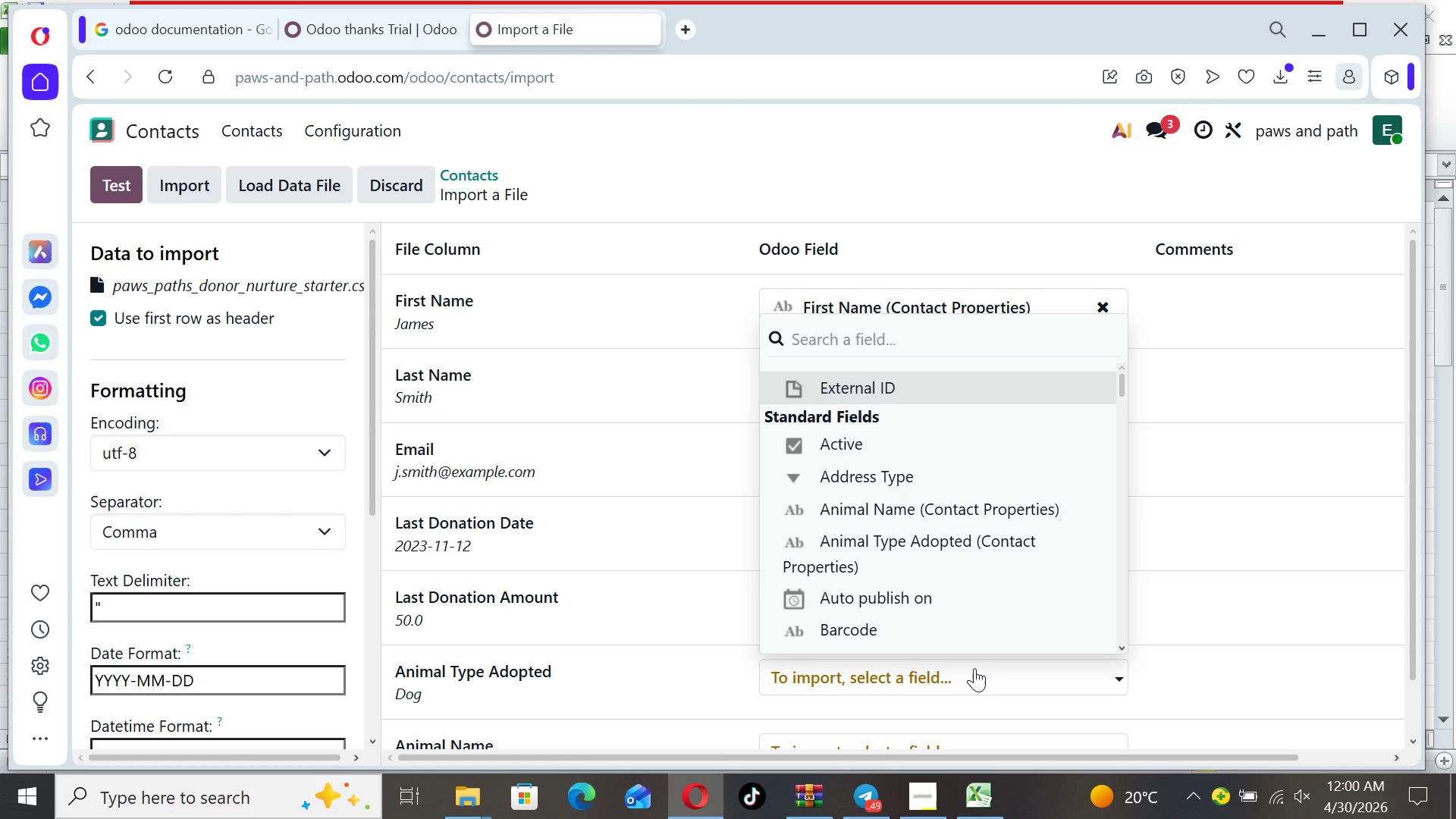 
type(ani)
 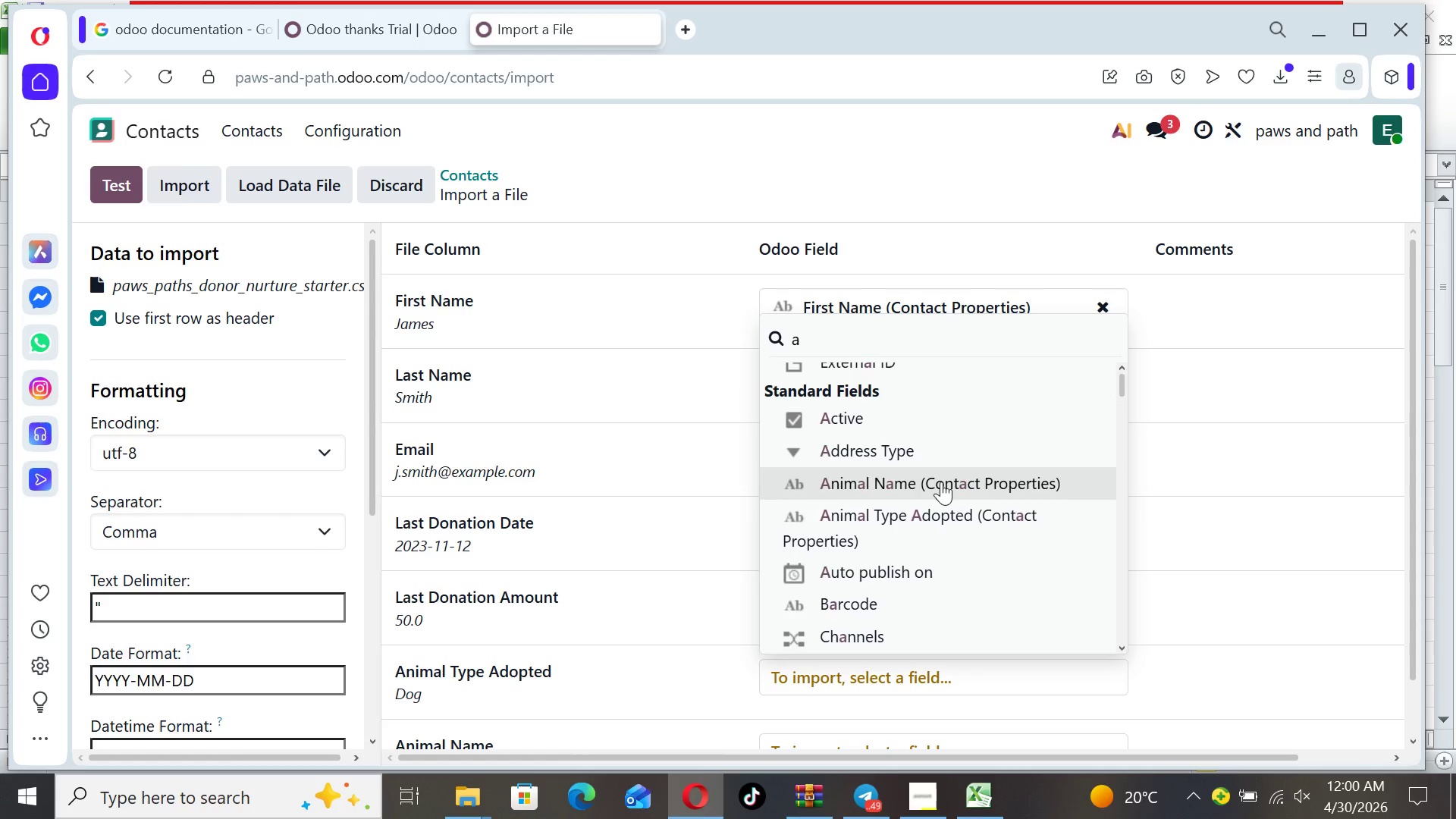 
left_click([947, 517])
 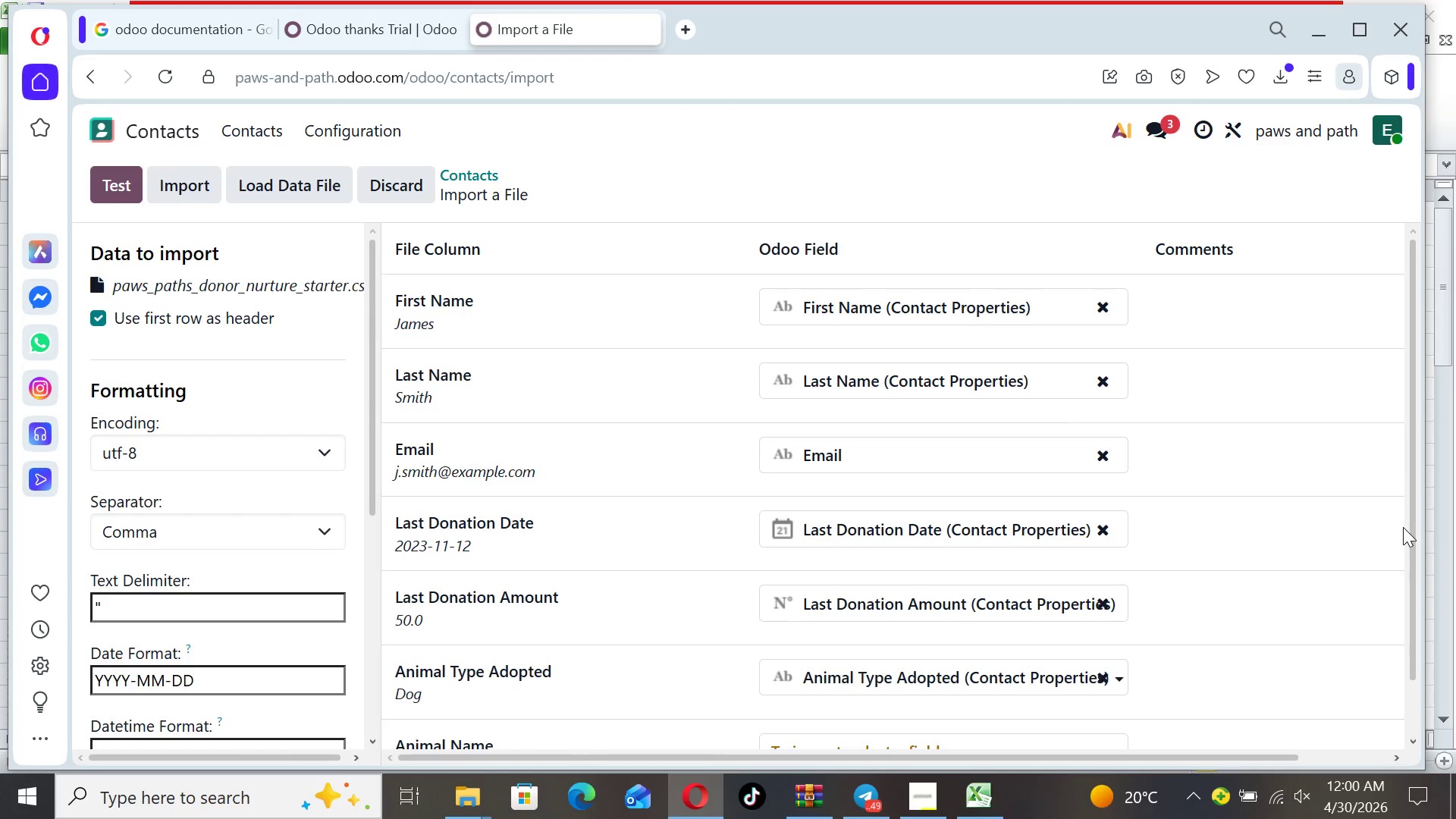 
left_click_drag(start_coordinate=[1408, 532], to_coordinate=[1406, 626])
 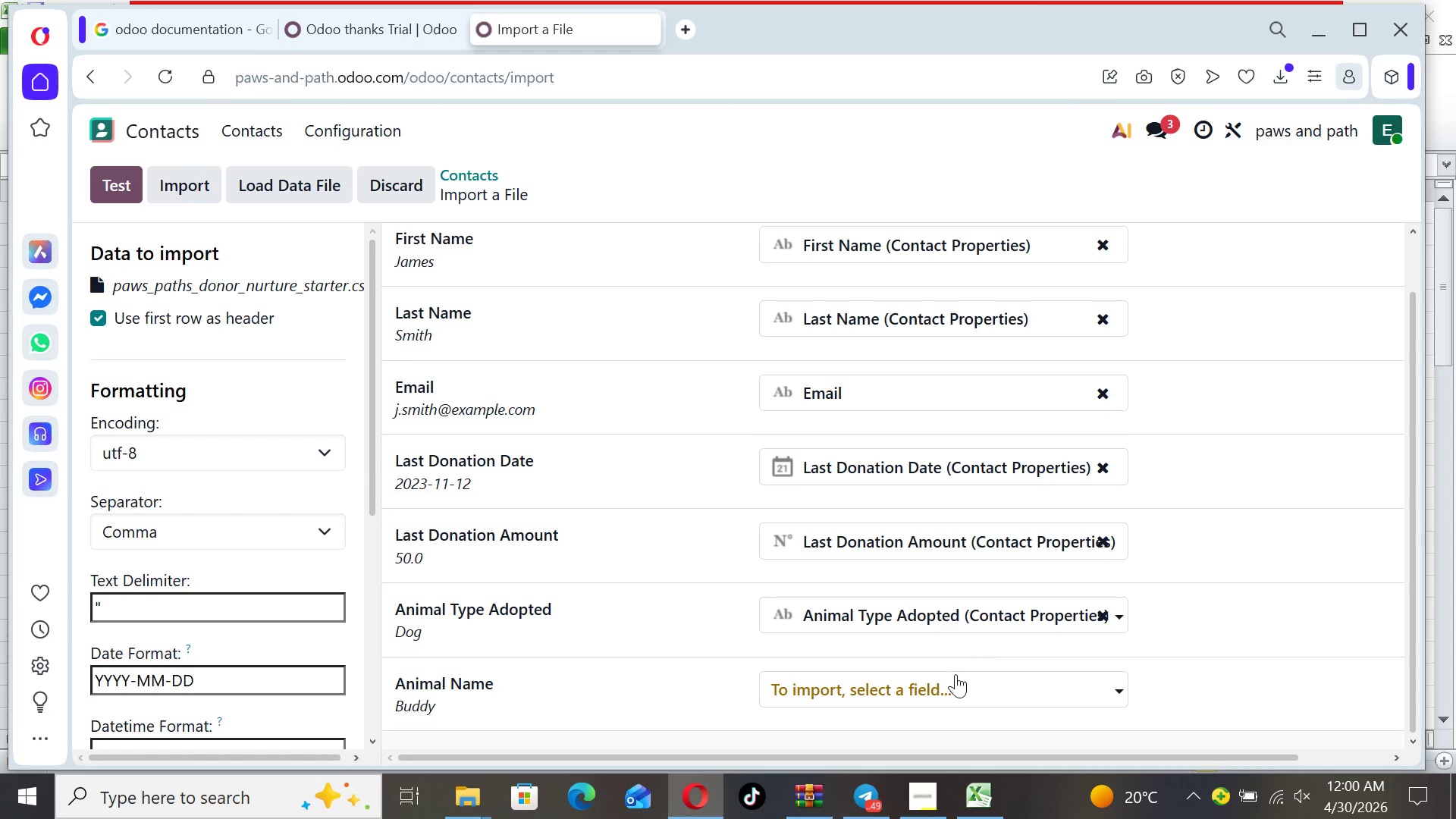 
left_click([956, 676])
 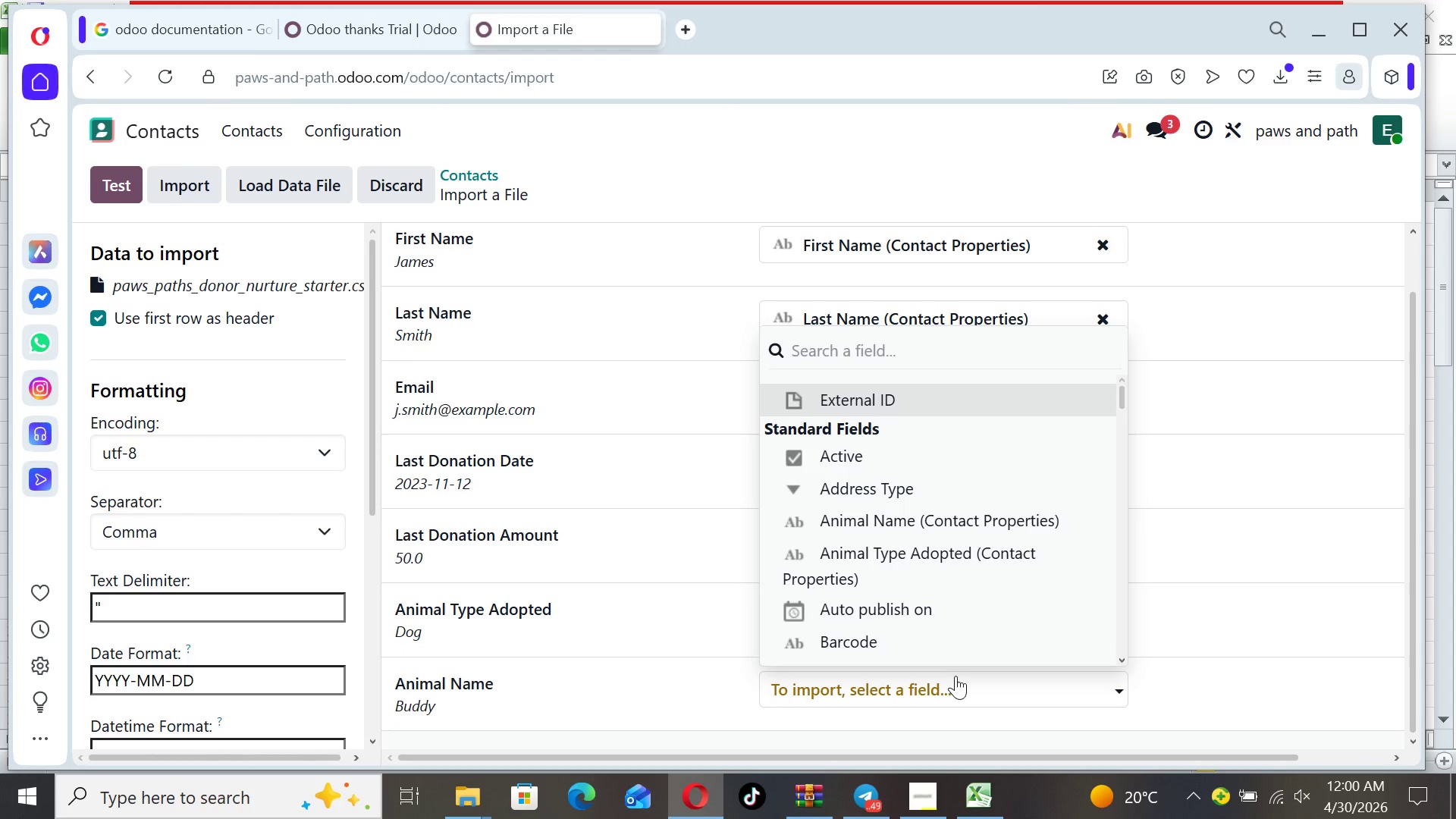 
type(an)
 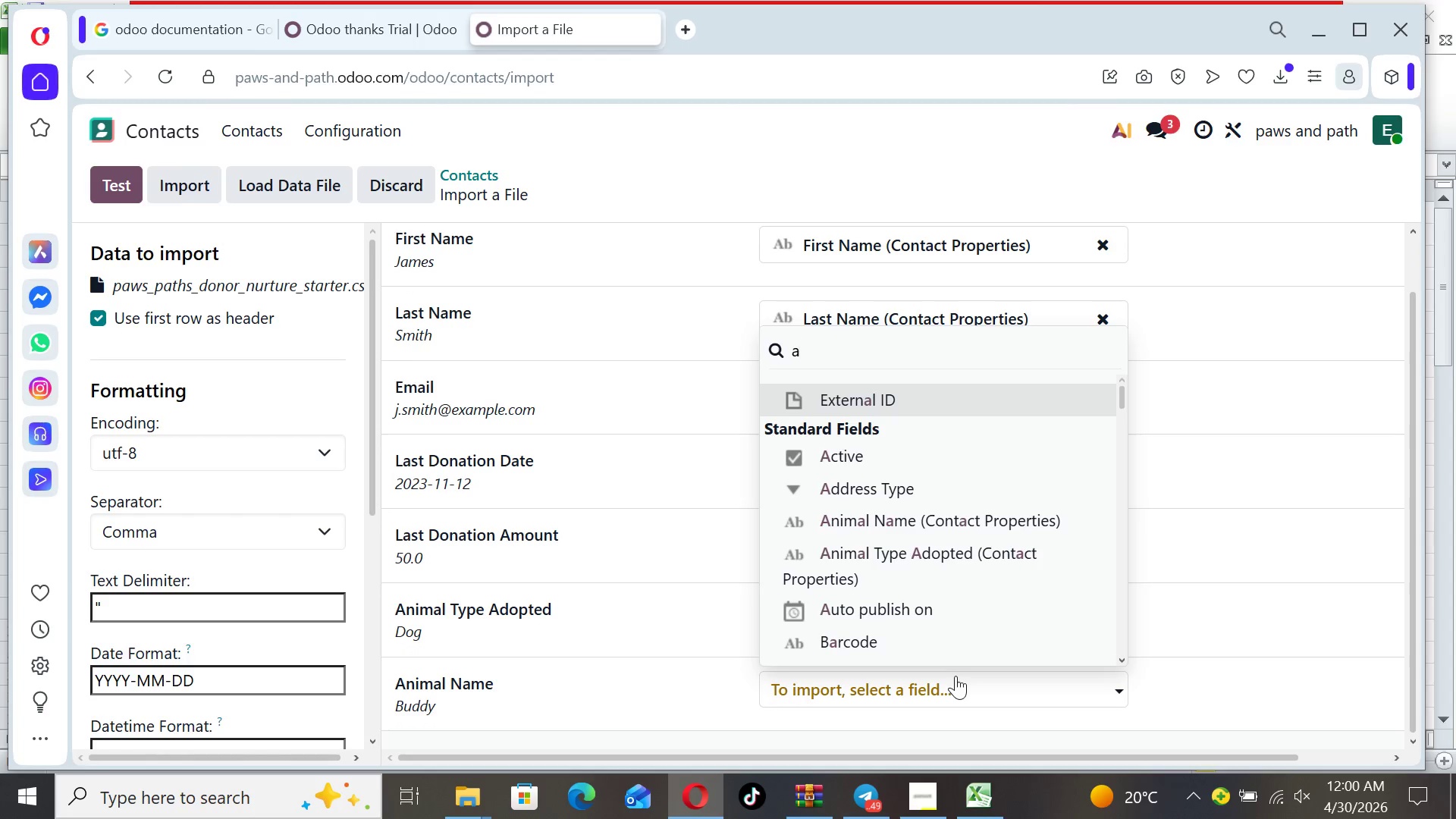 
wait(8.34)
 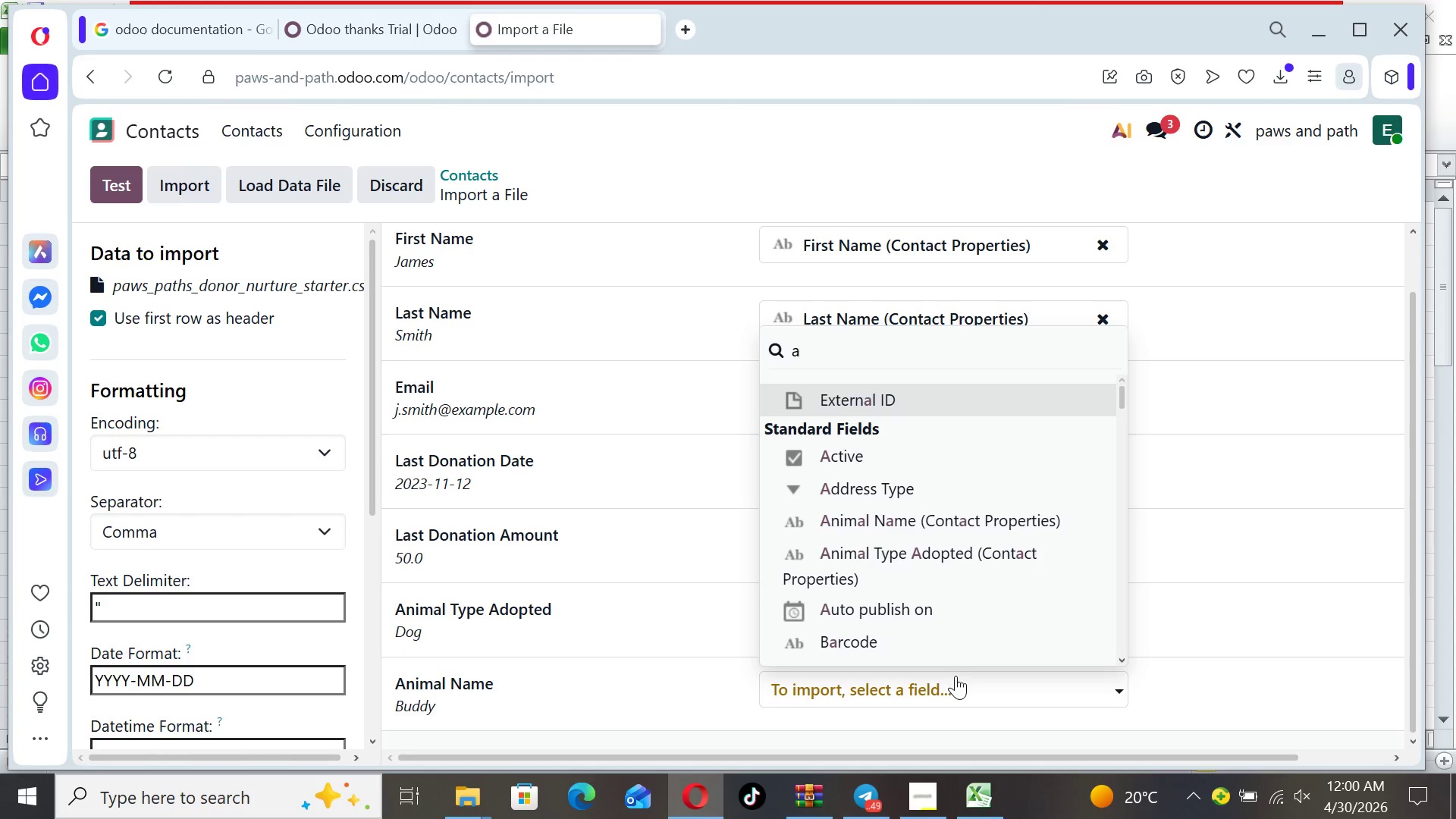 
left_click([868, 490])
 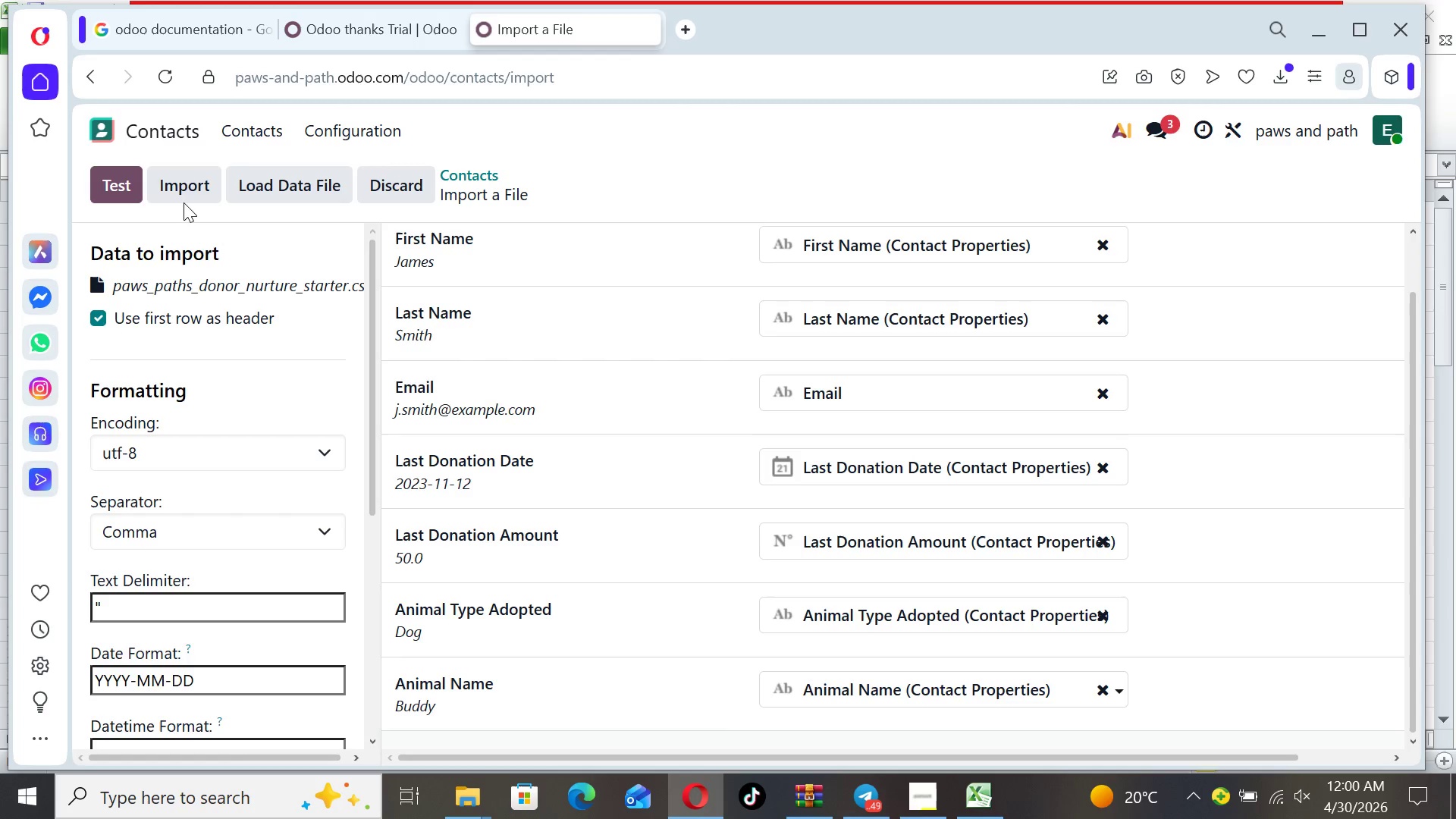 
left_click([128, 191])
 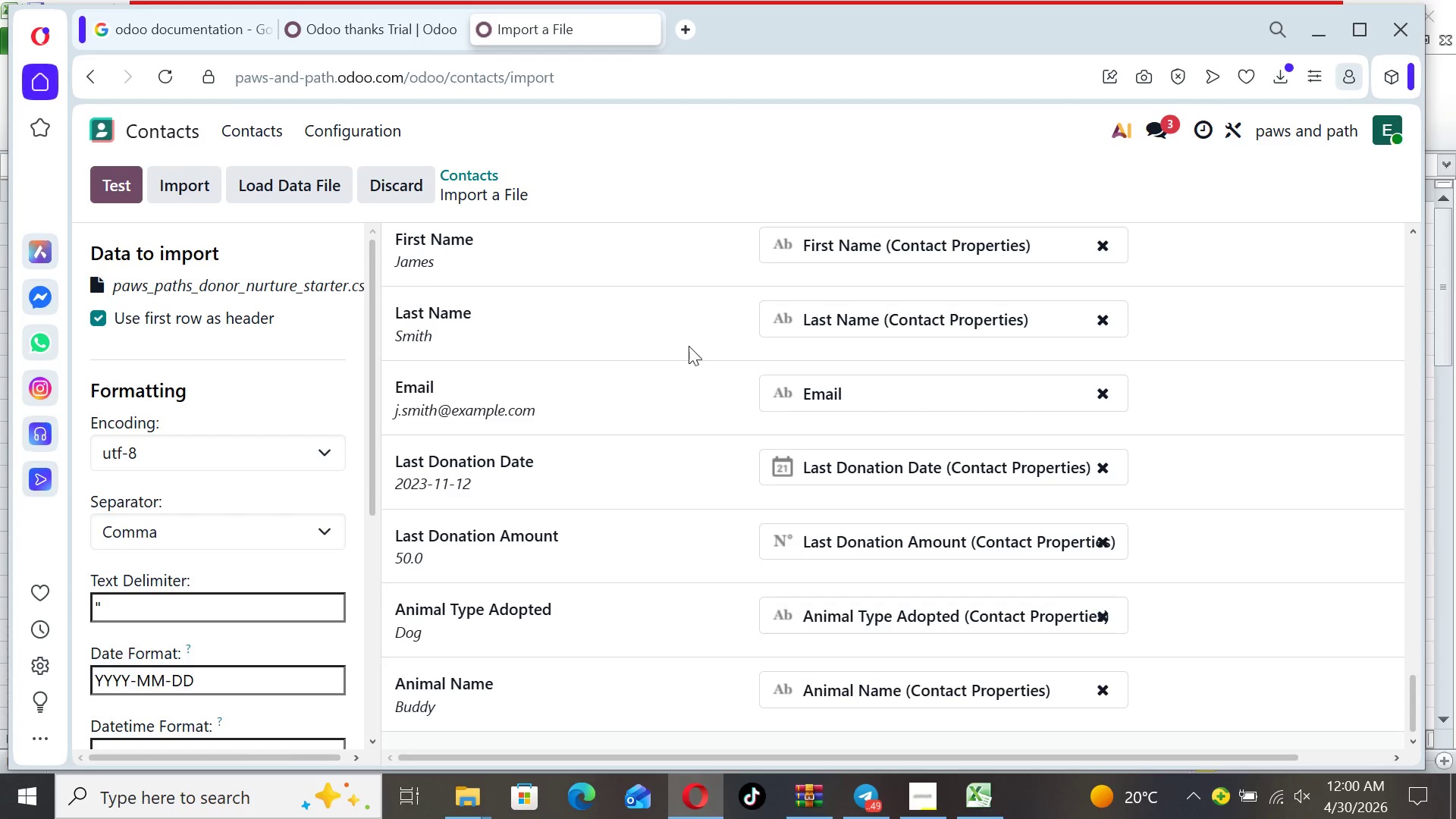 
wait(6.67)
 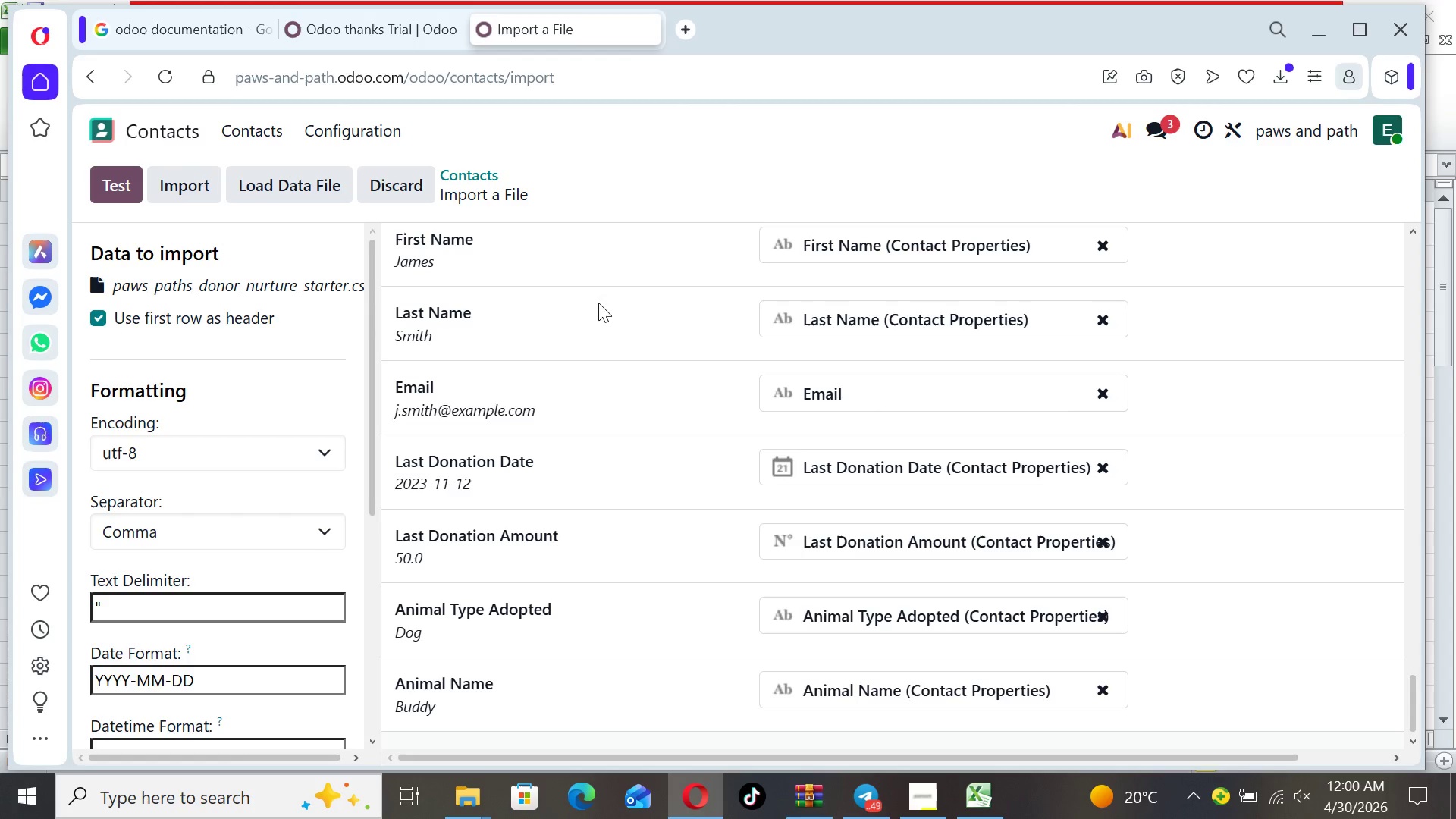 
left_click_drag(start_coordinate=[1411, 703], to_coordinate=[1412, 669])
 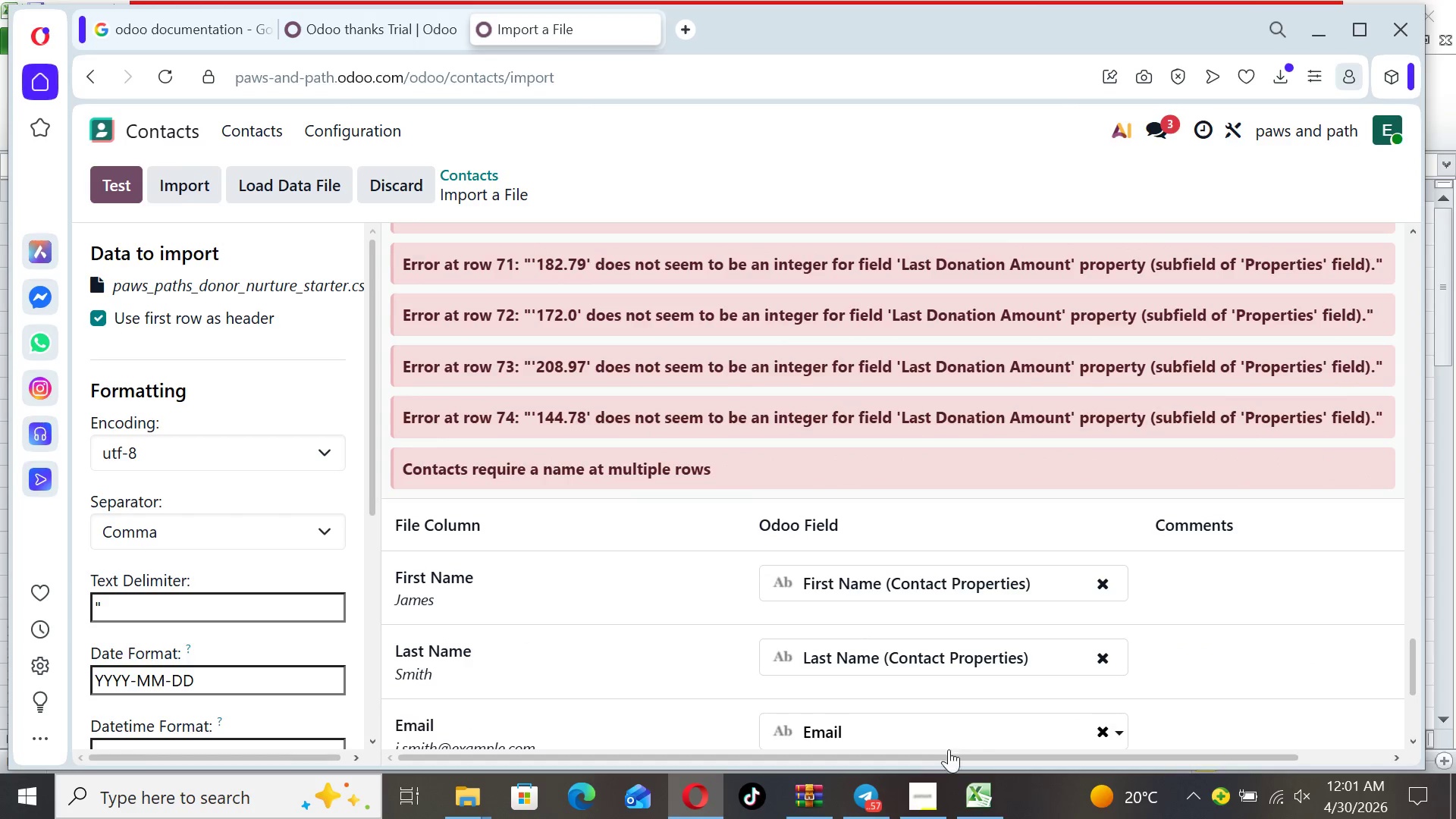 
left_click([972, 802])
 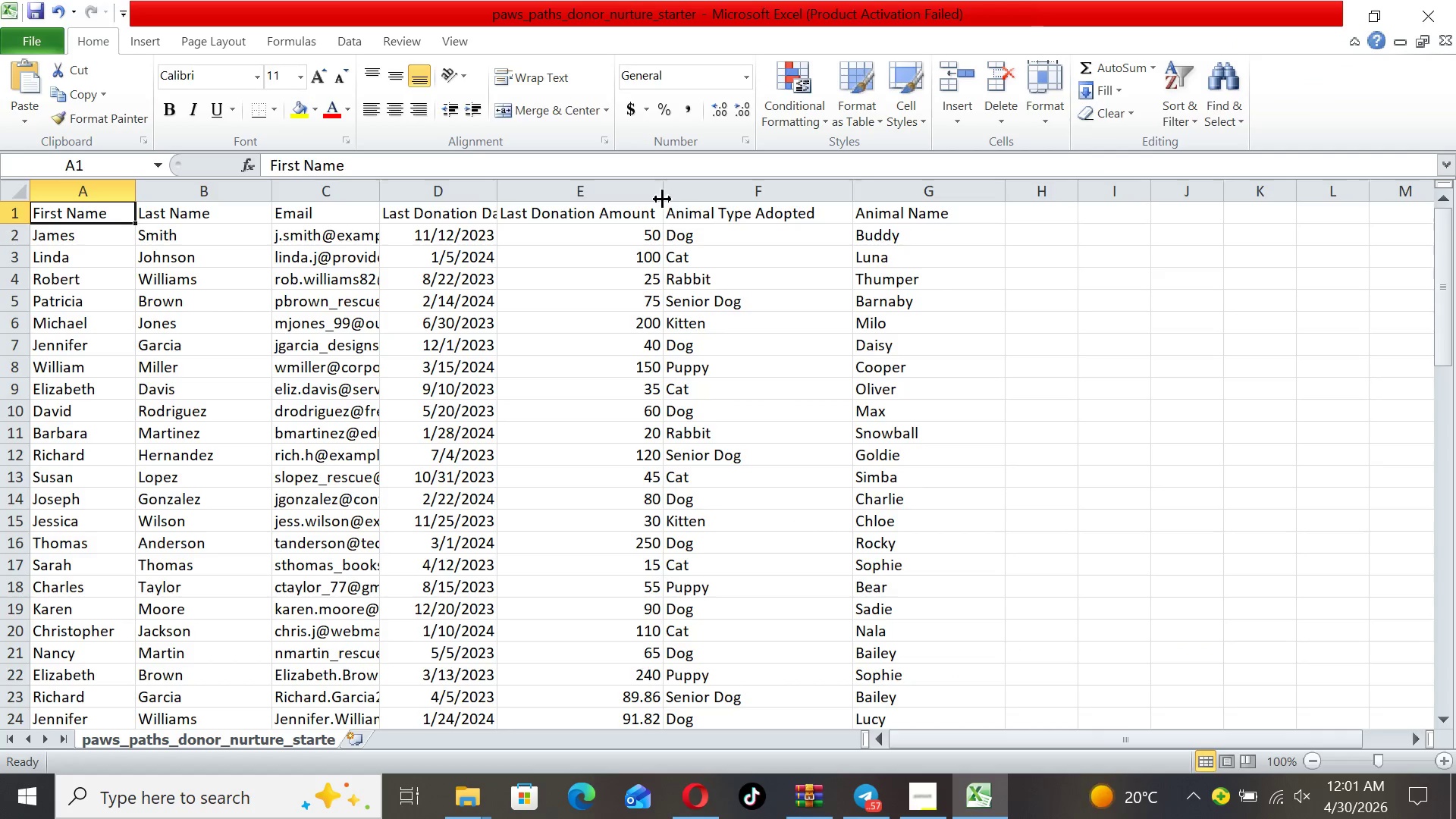 
left_click([661, 182])
 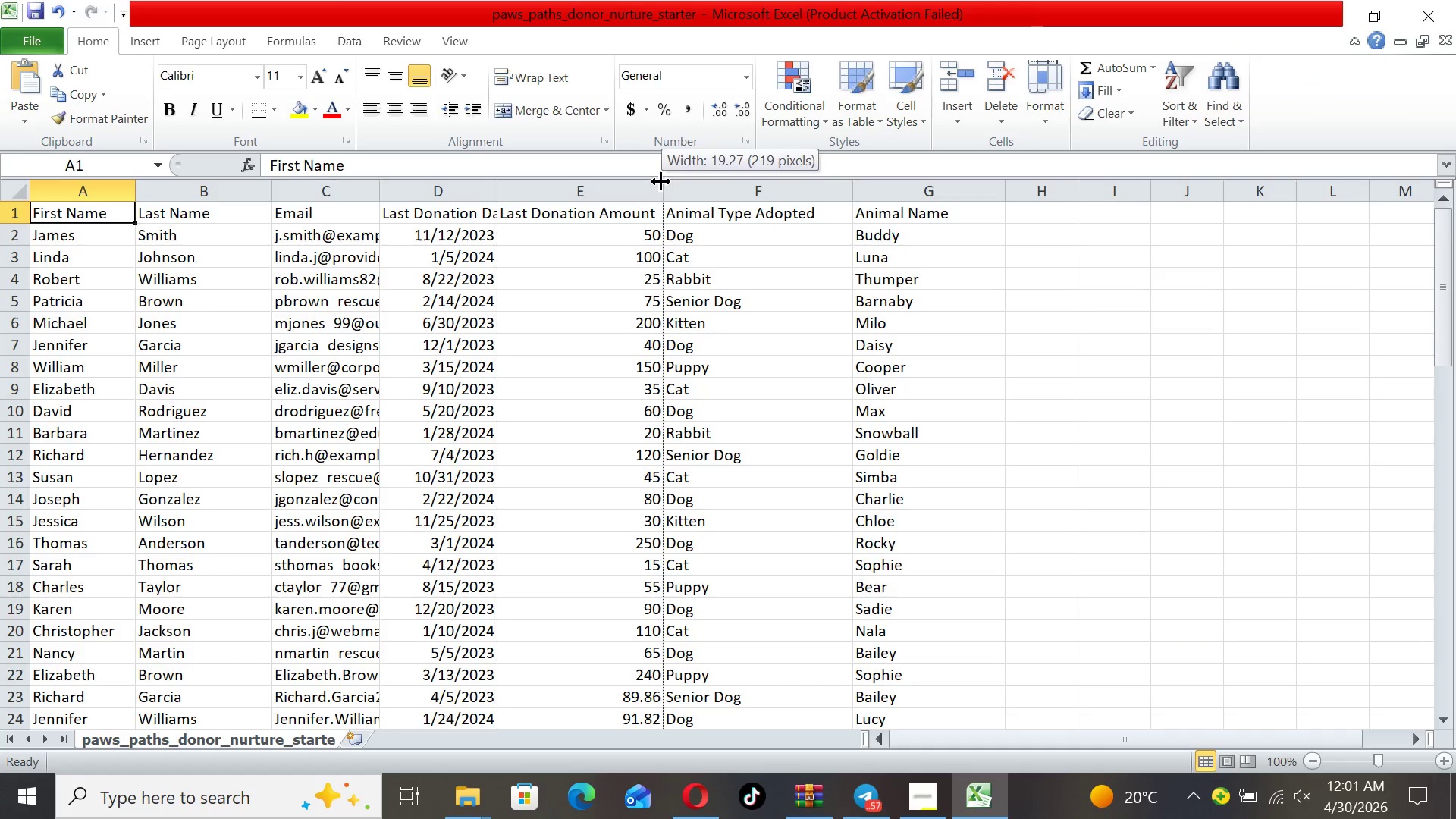 
left_click_drag(start_coordinate=[661, 182], to_coordinate=[723, 186])
 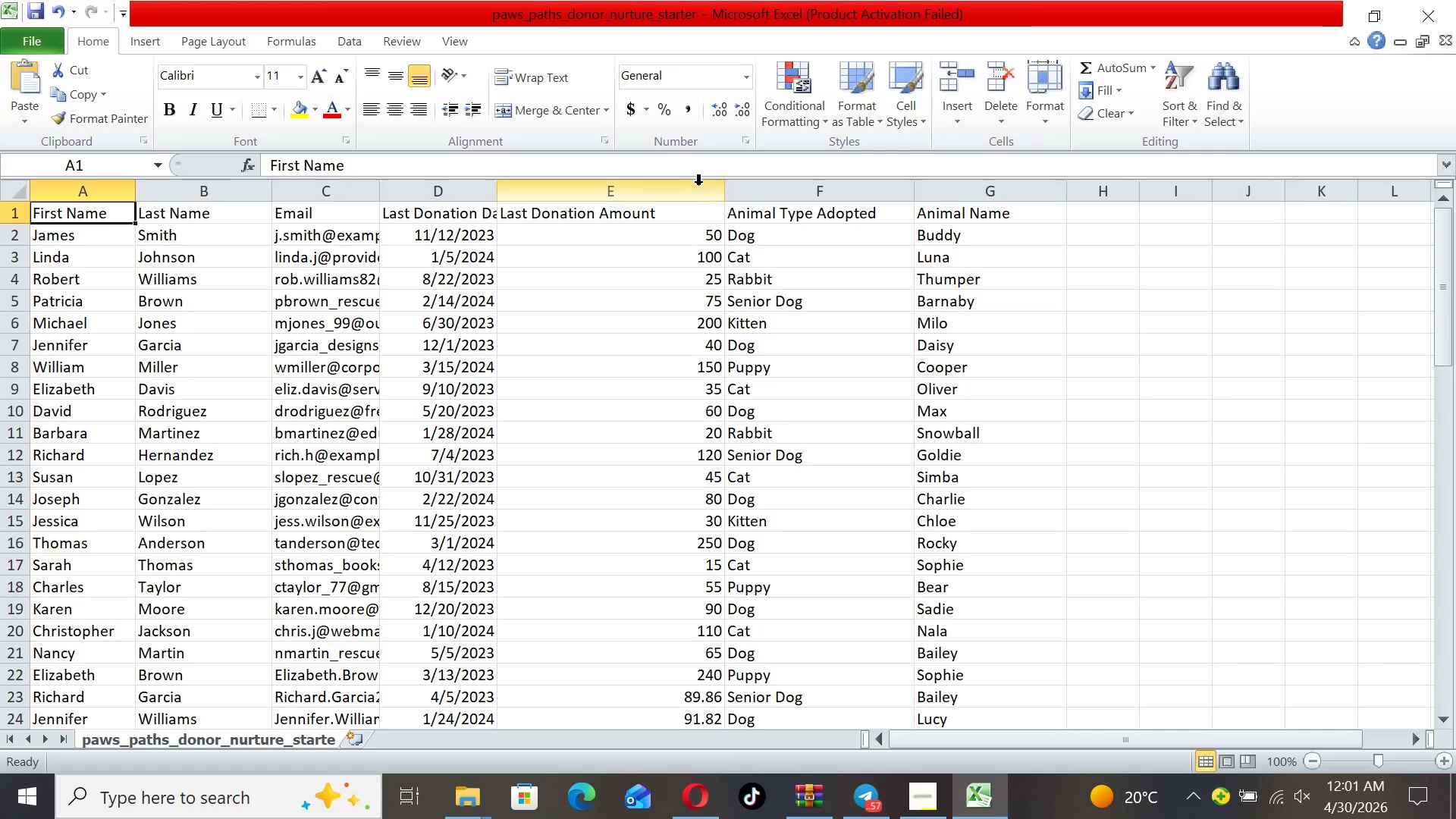 
left_click([692, 187])
 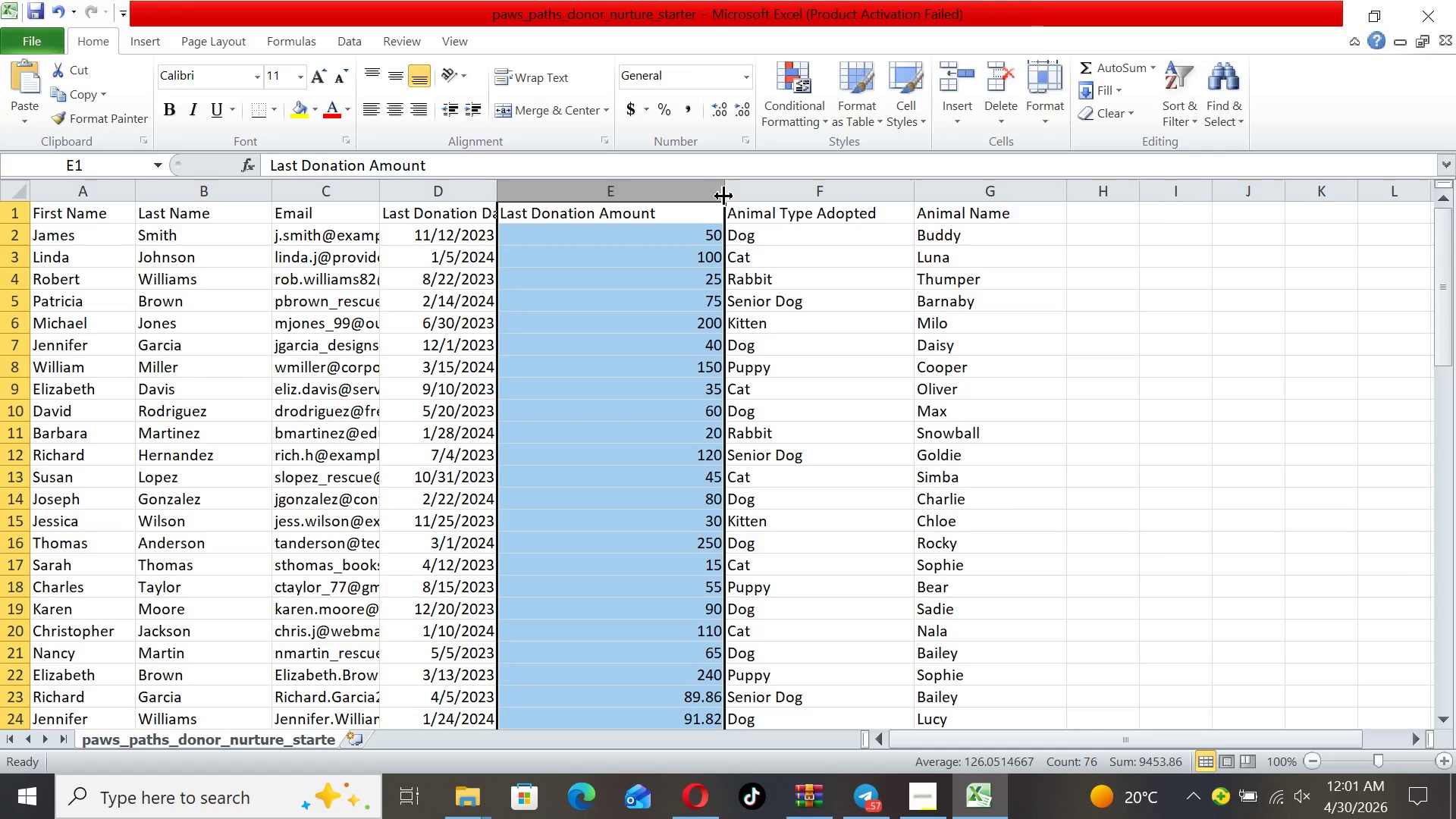 
left_click_drag(start_coordinate=[724, 196], to_coordinate=[777, 199])
 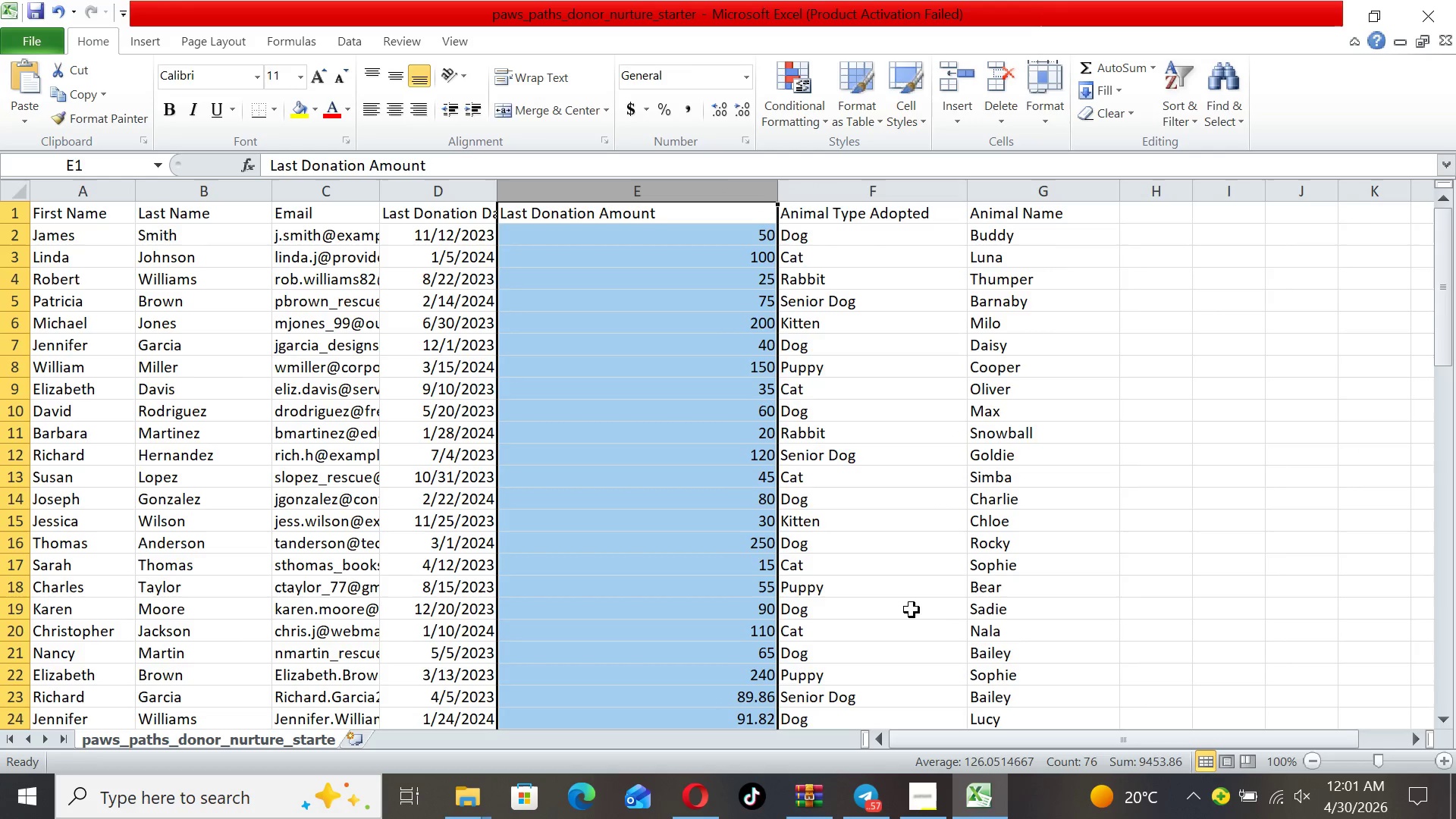 
wait(6.21)
 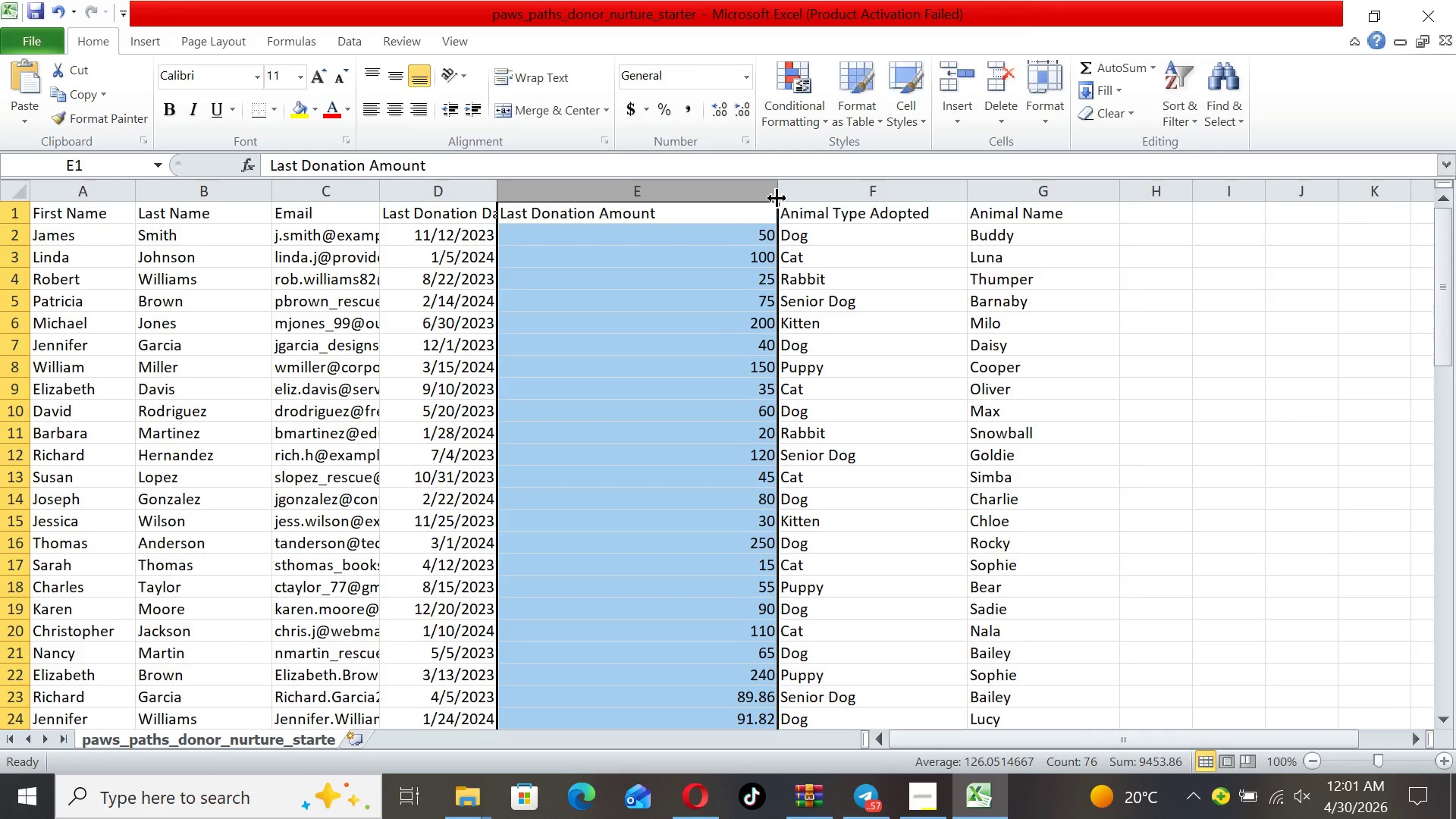 
mouse_move([899, 798])
 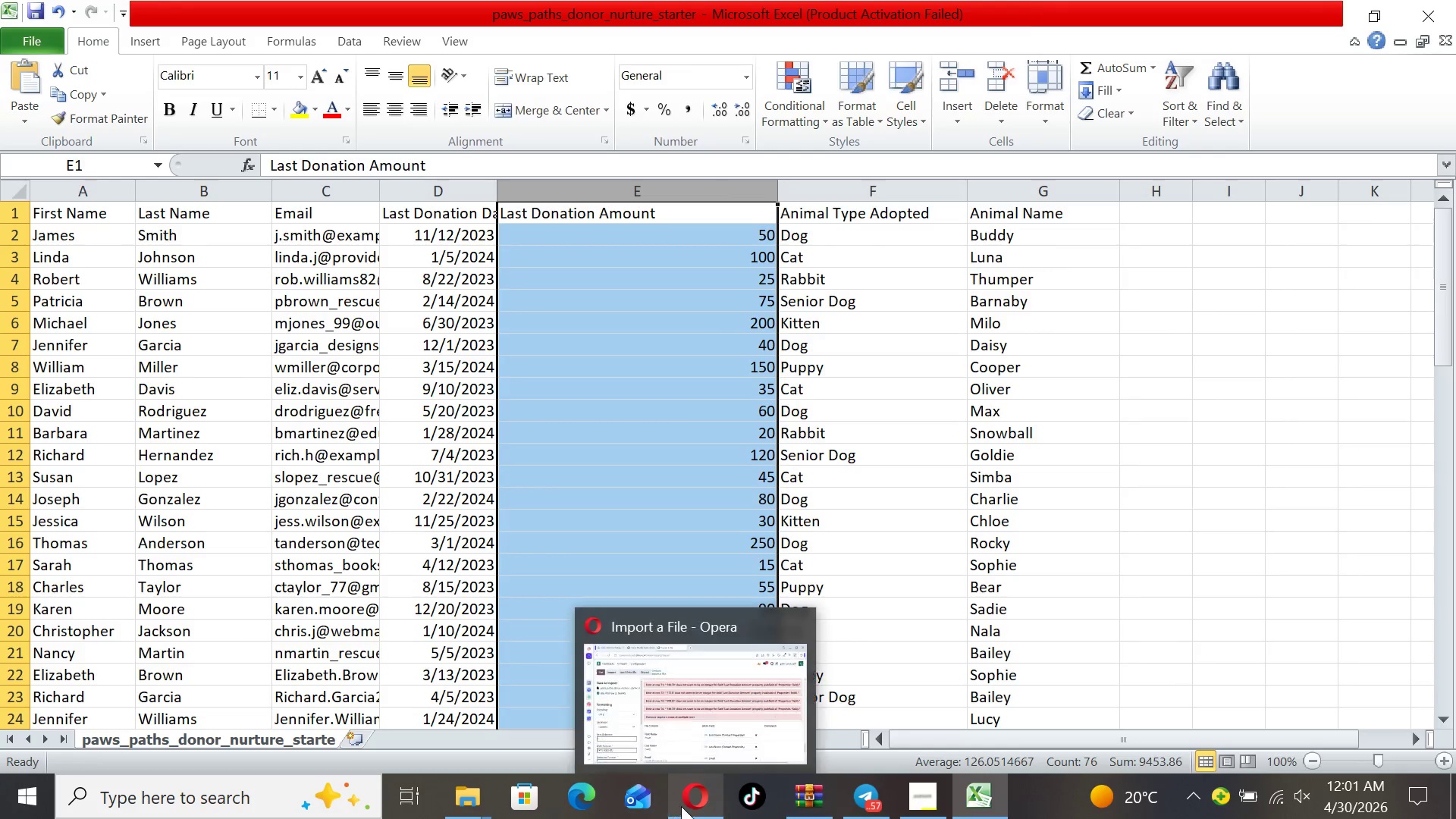 
left_click([683, 805])
 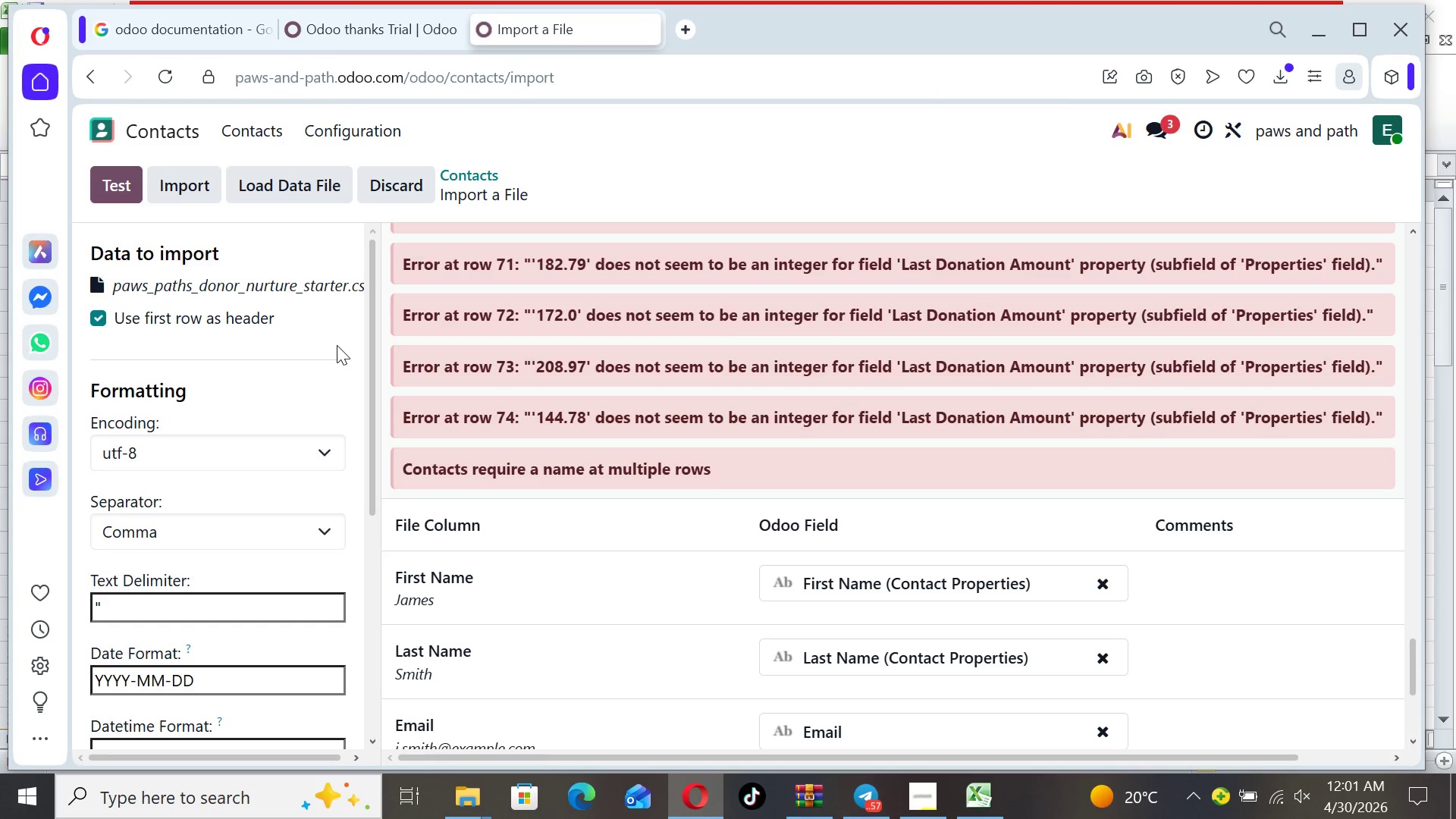 
left_click([406, 185])
 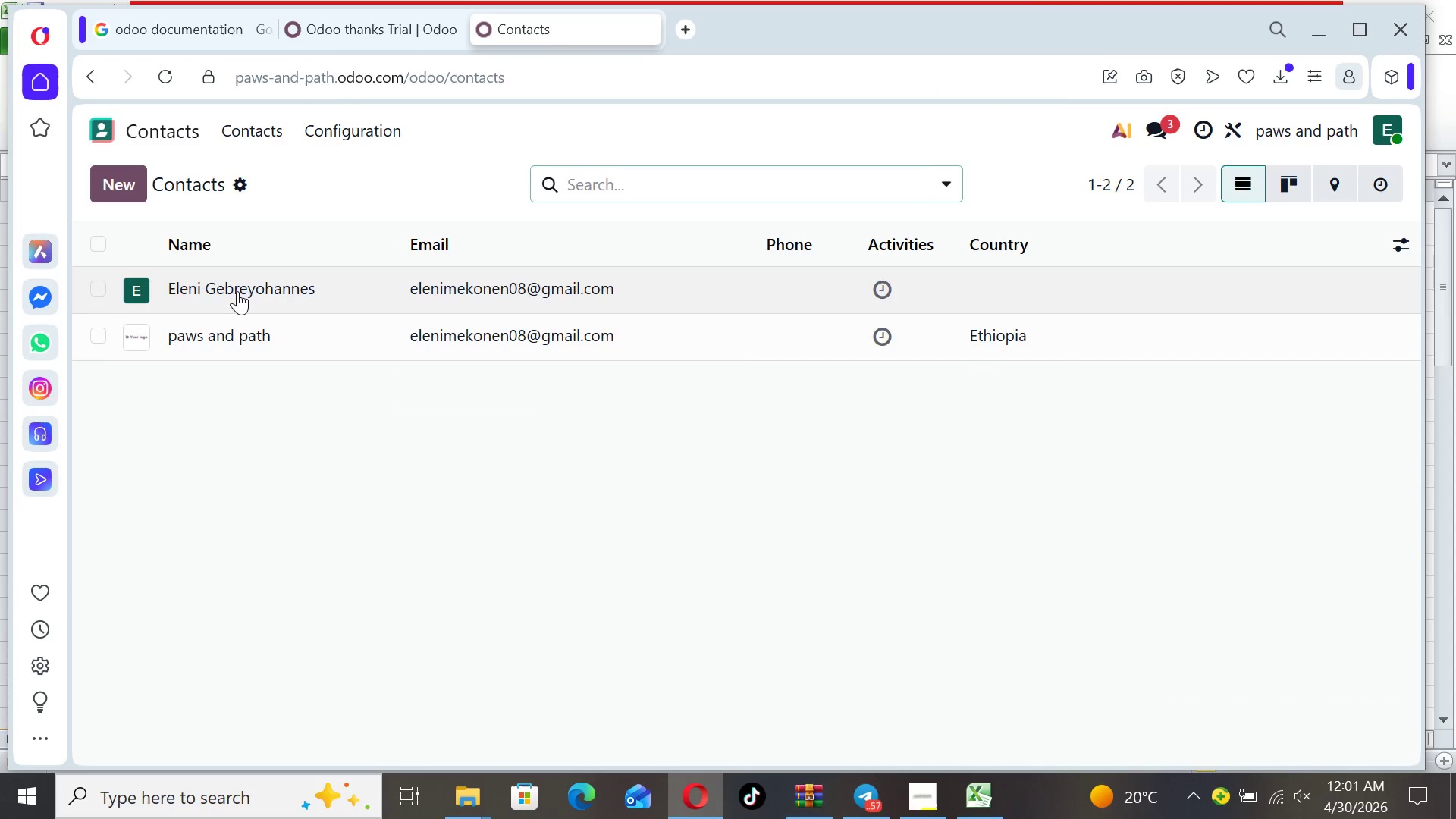 
left_click([237, 293])
 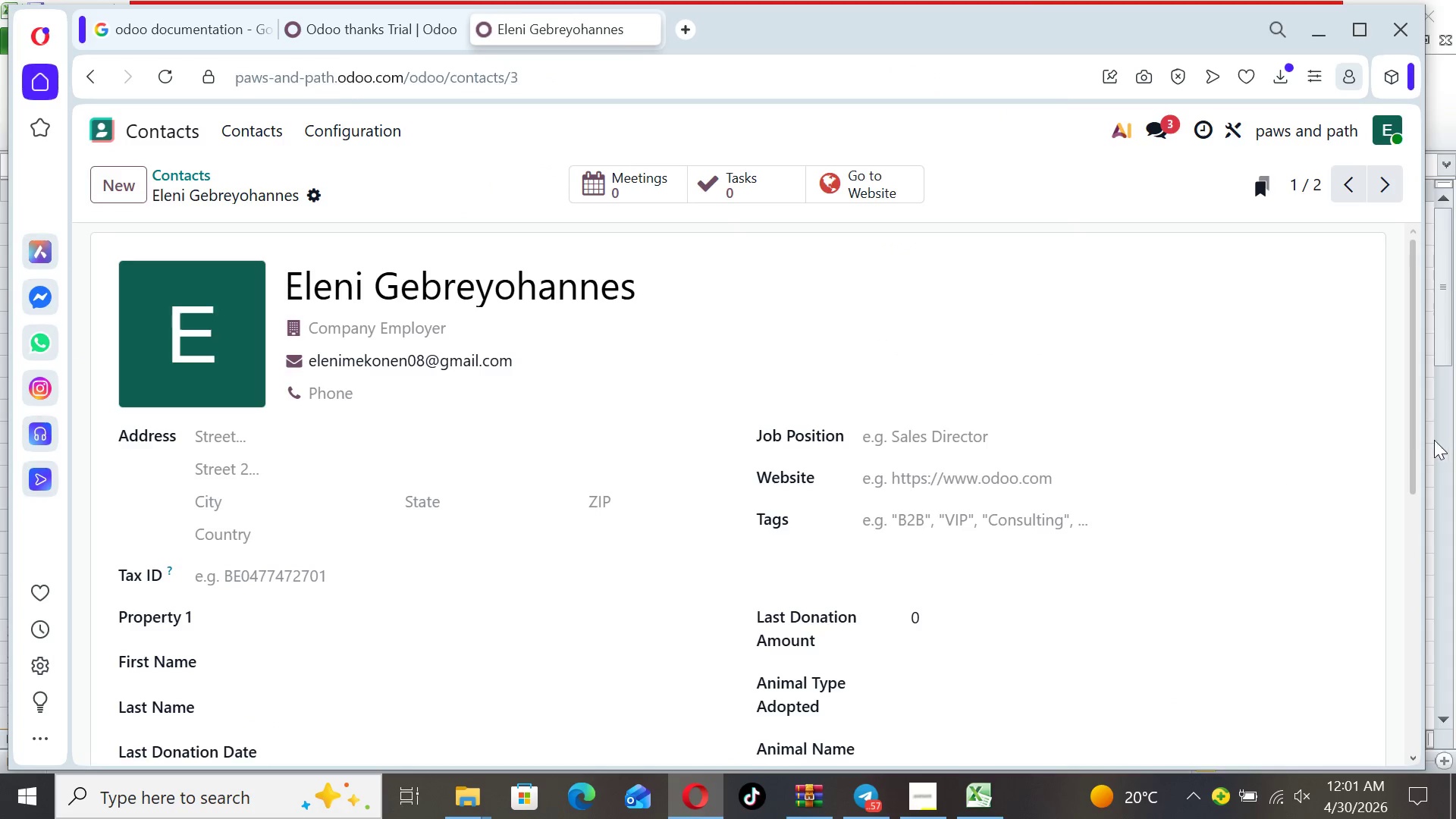 
left_click_drag(start_coordinate=[1414, 428], to_coordinate=[1413, 583])
 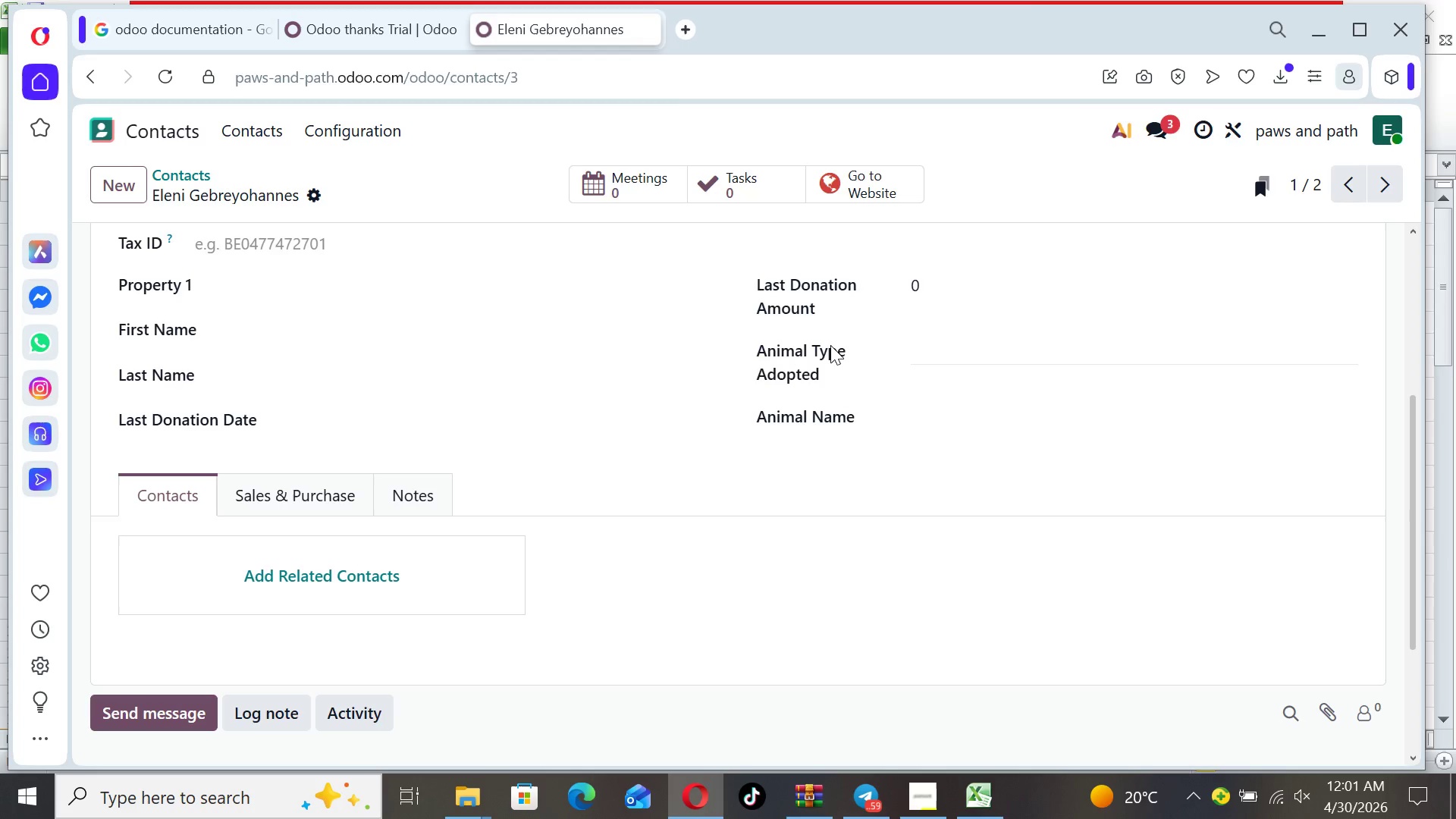 
left_click([829, 344])
 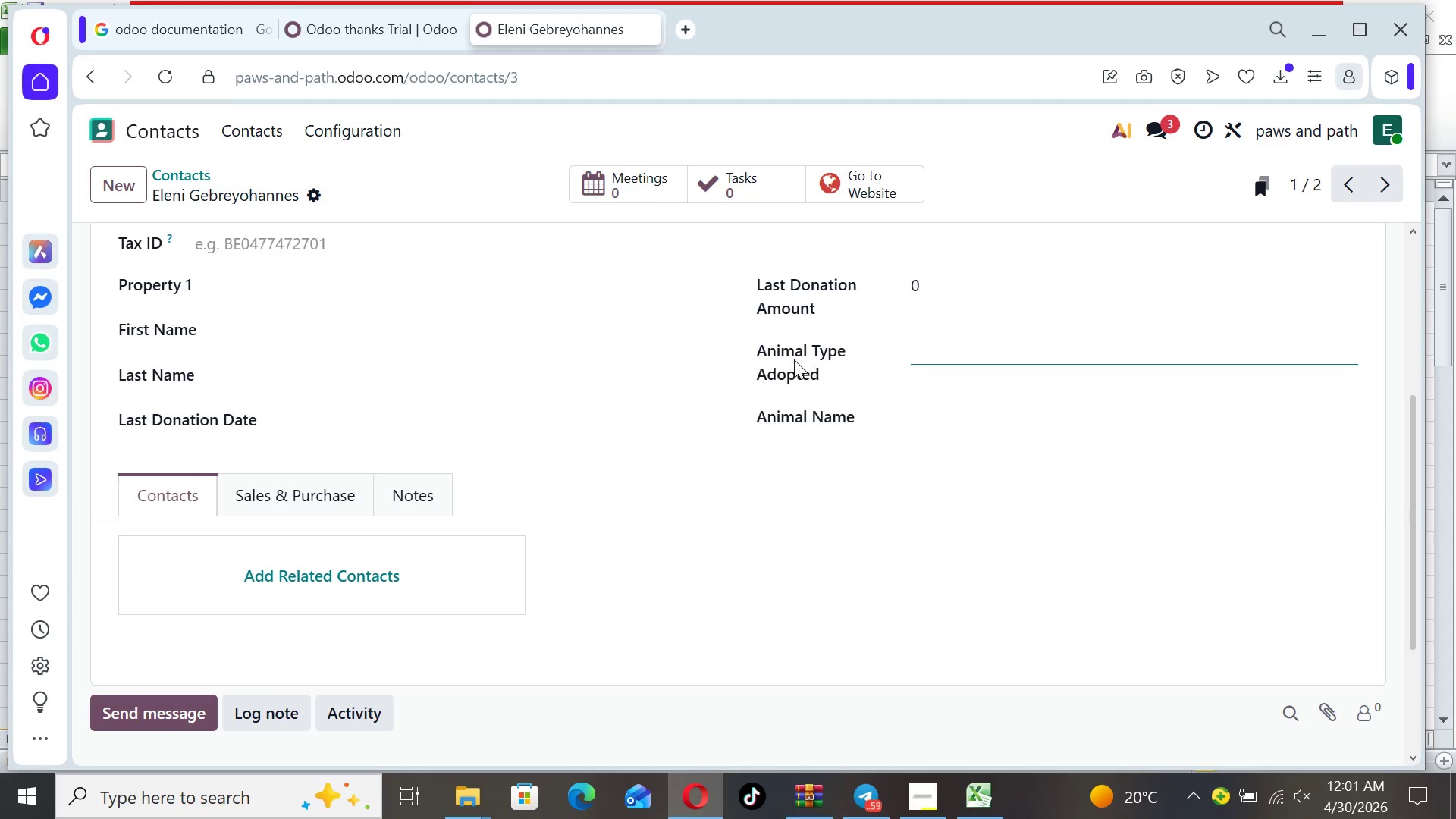 
left_click([789, 359])
 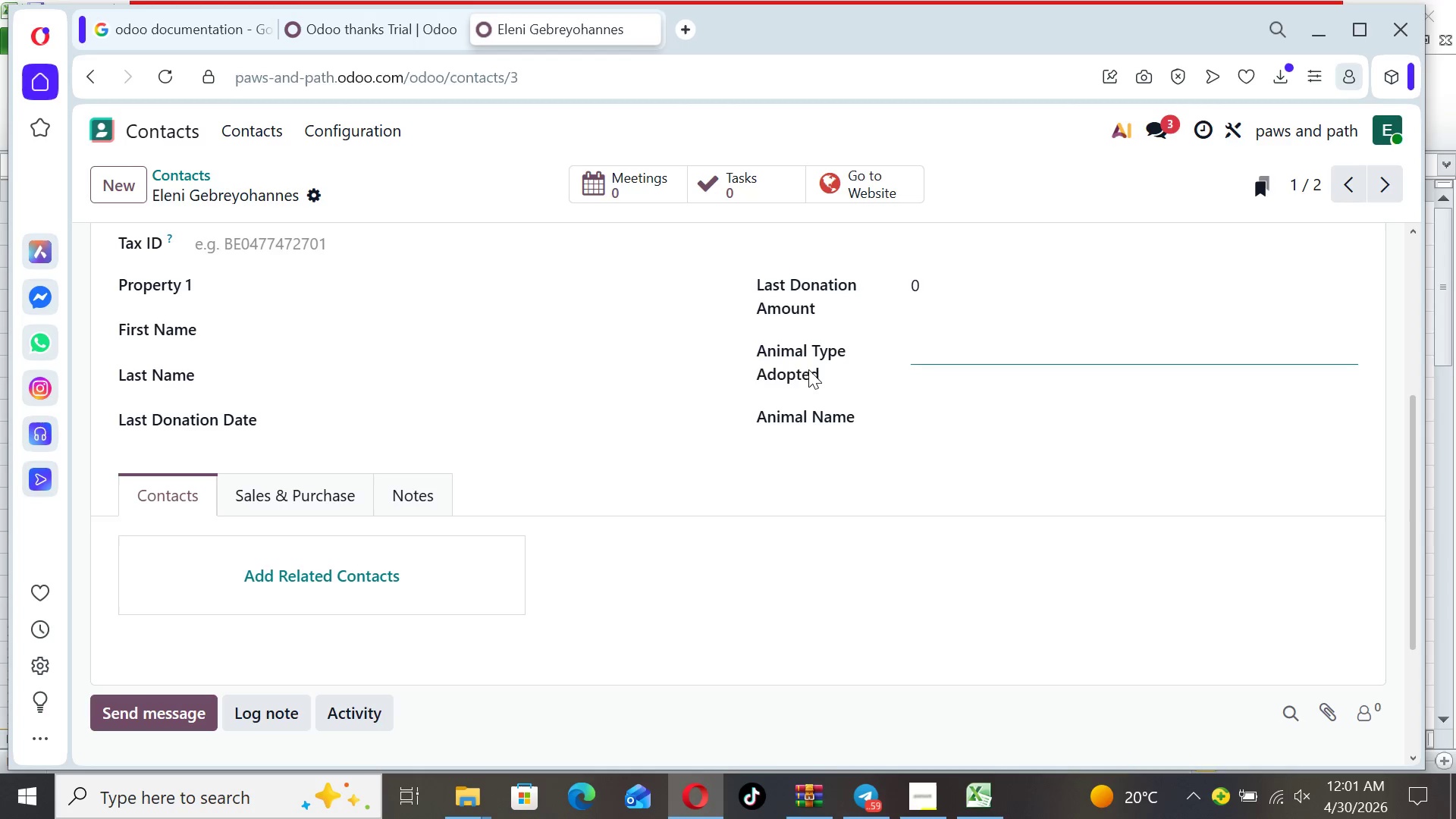 
left_click([794, 369])
 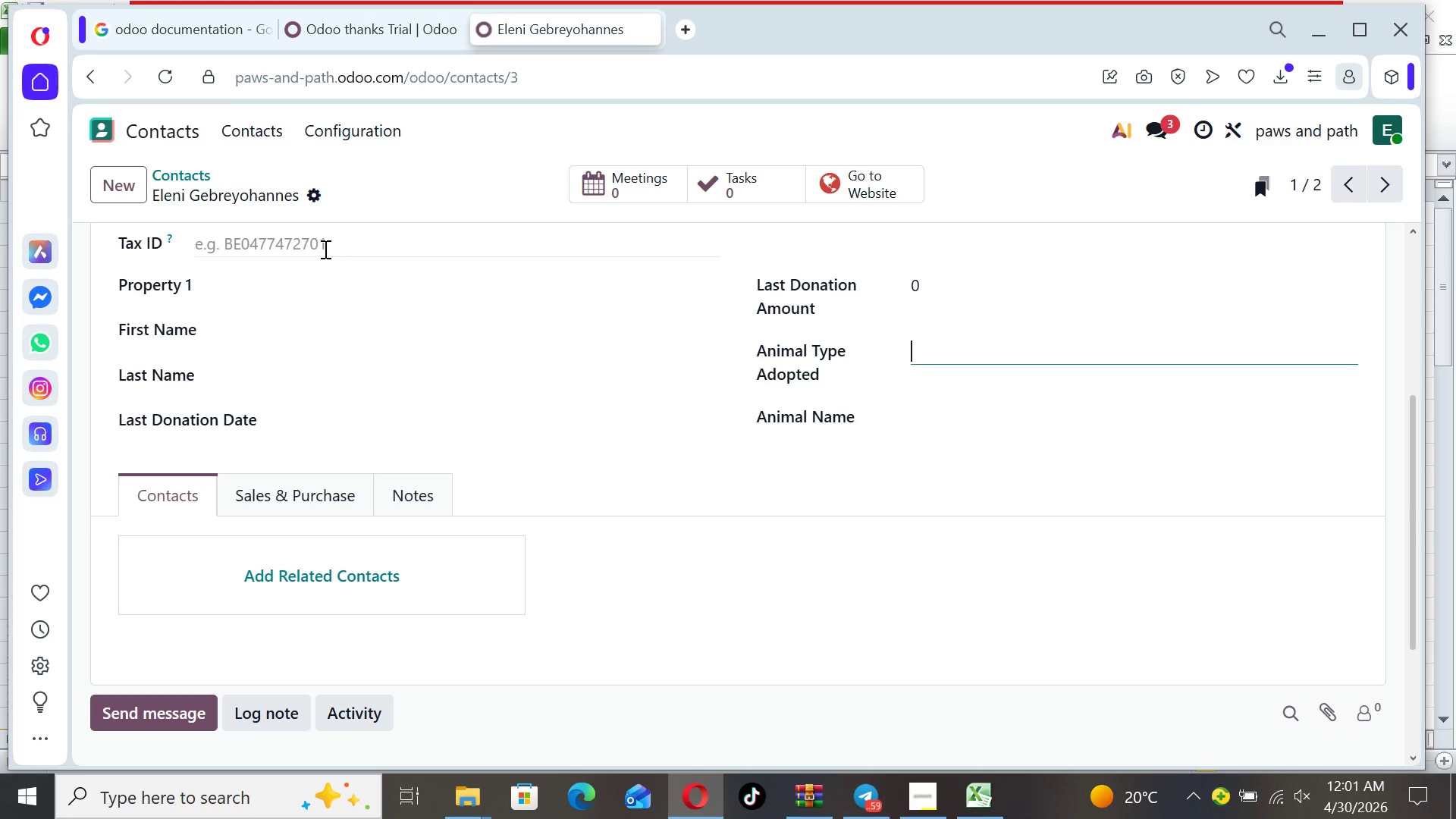 
left_click([307, 200])
 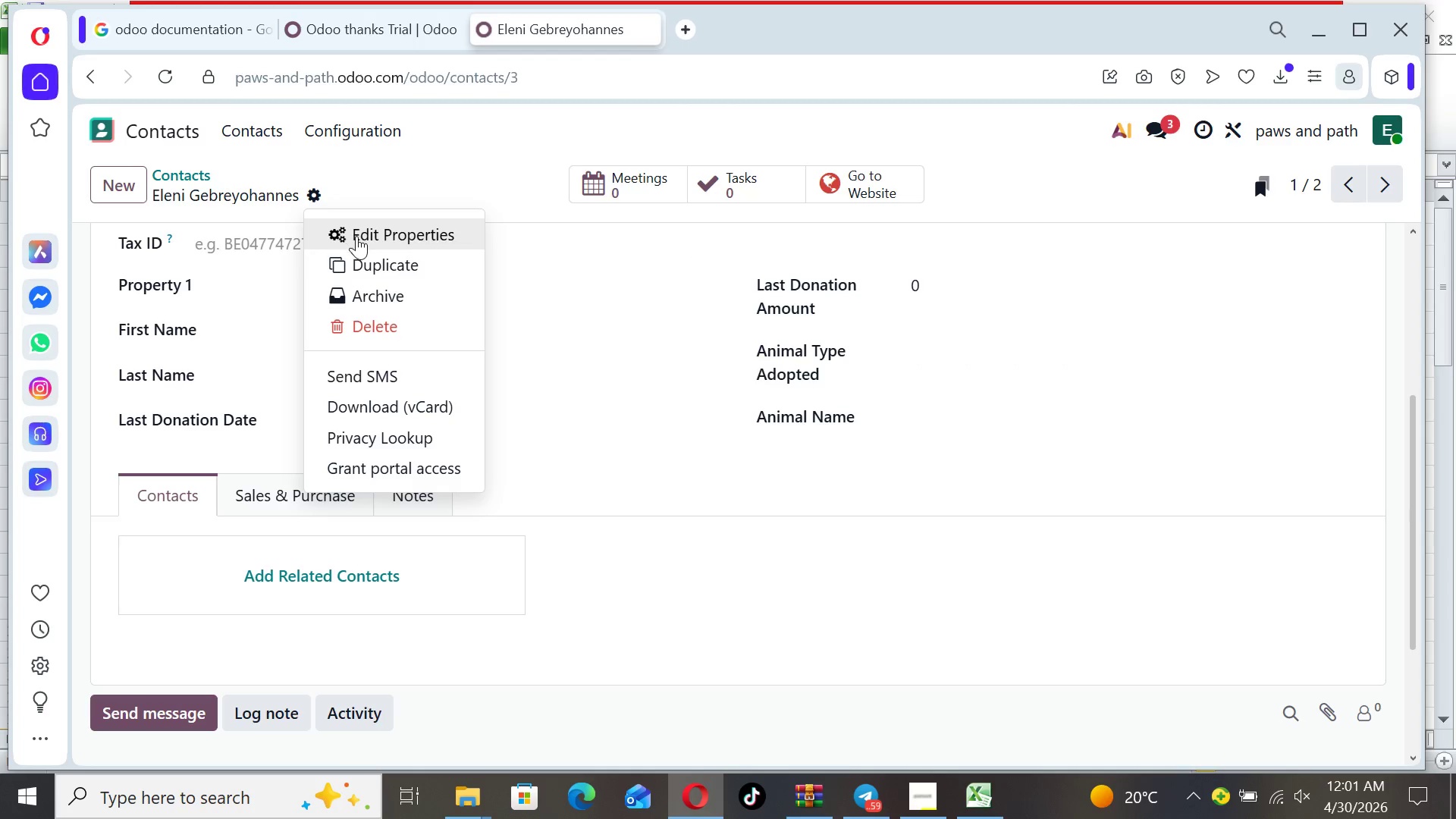 
left_click([357, 238])
 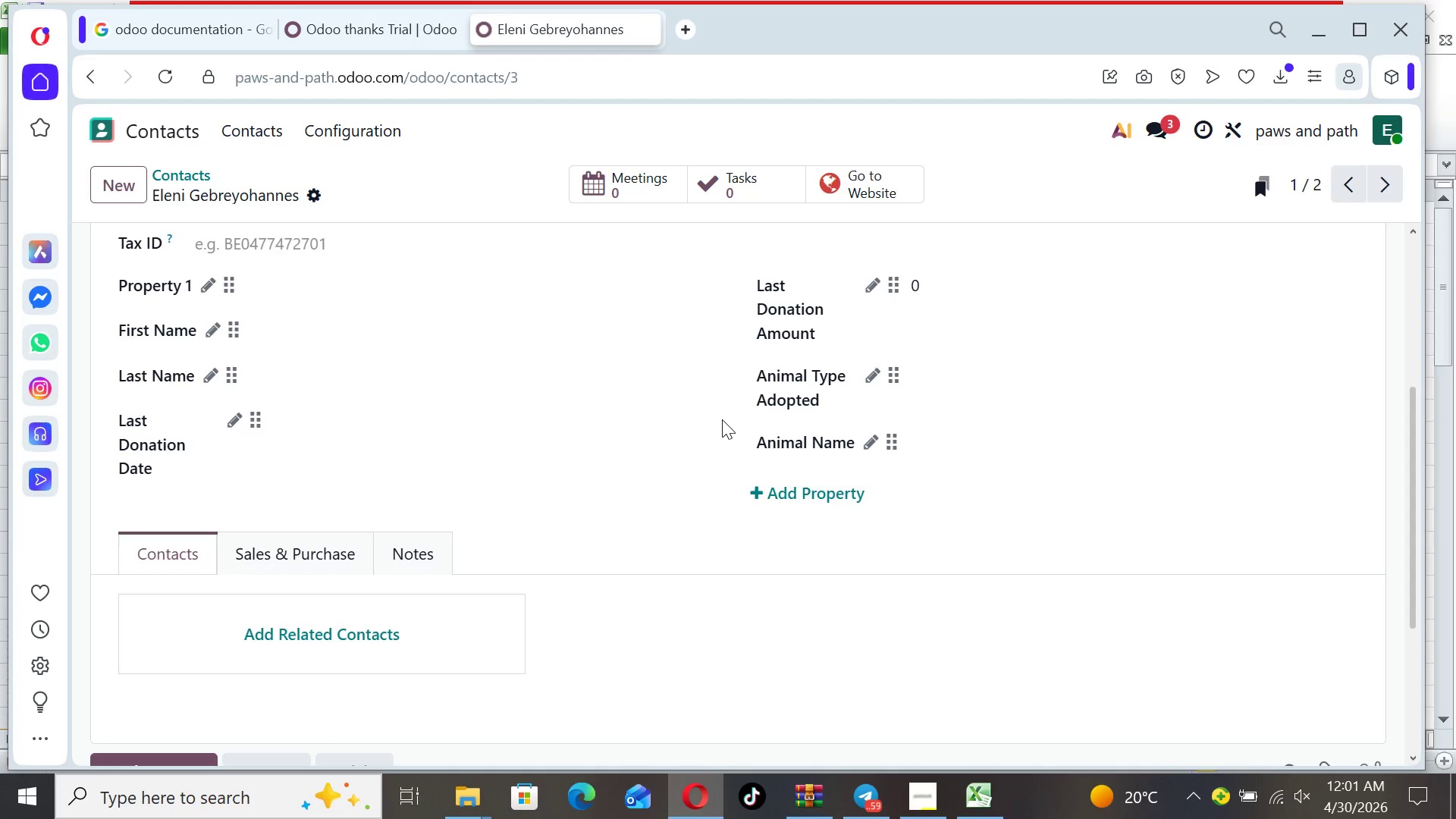 
wait(7.78)
 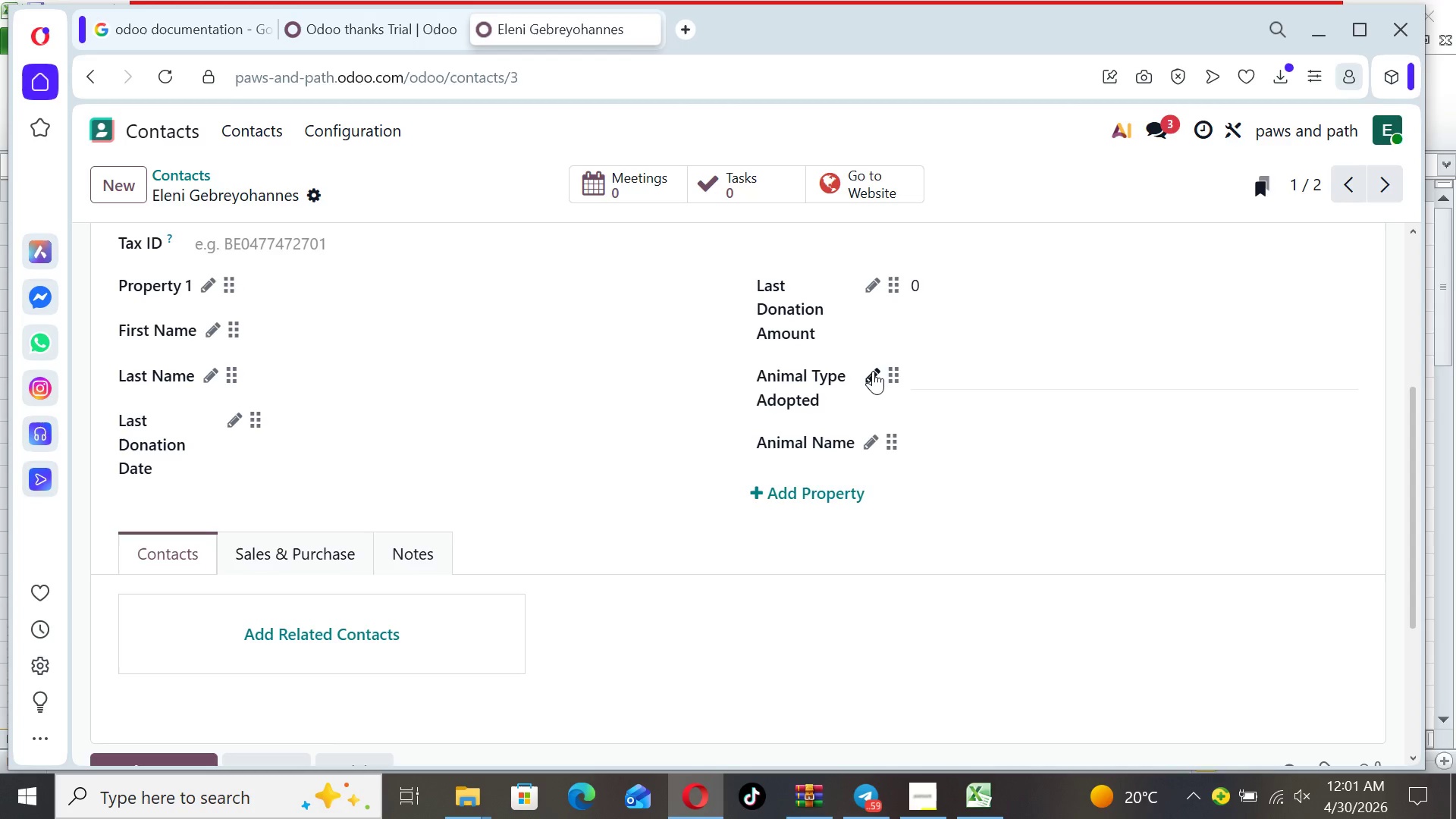 
left_click([872, 285])
 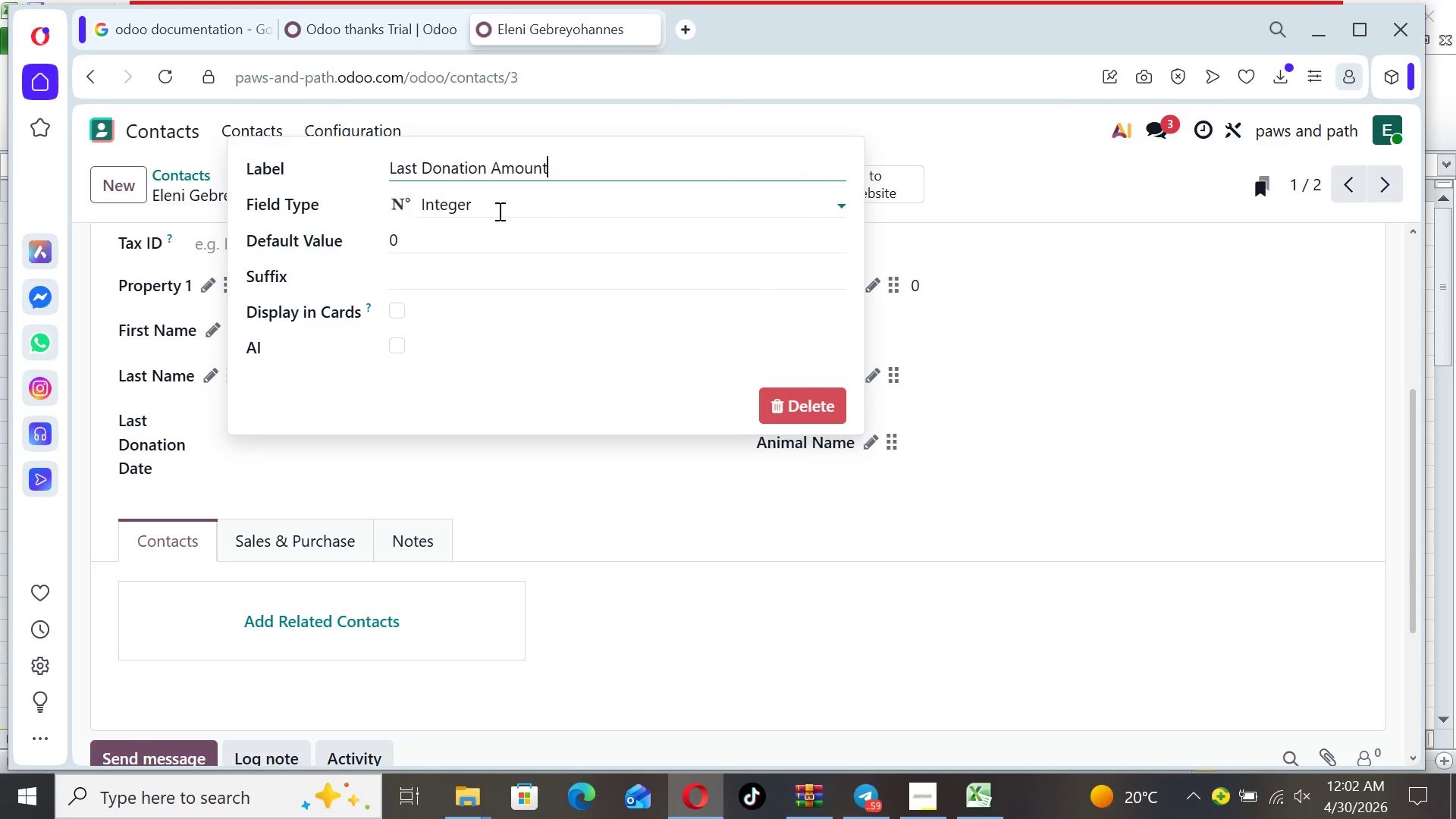 
left_click([497, 206])
 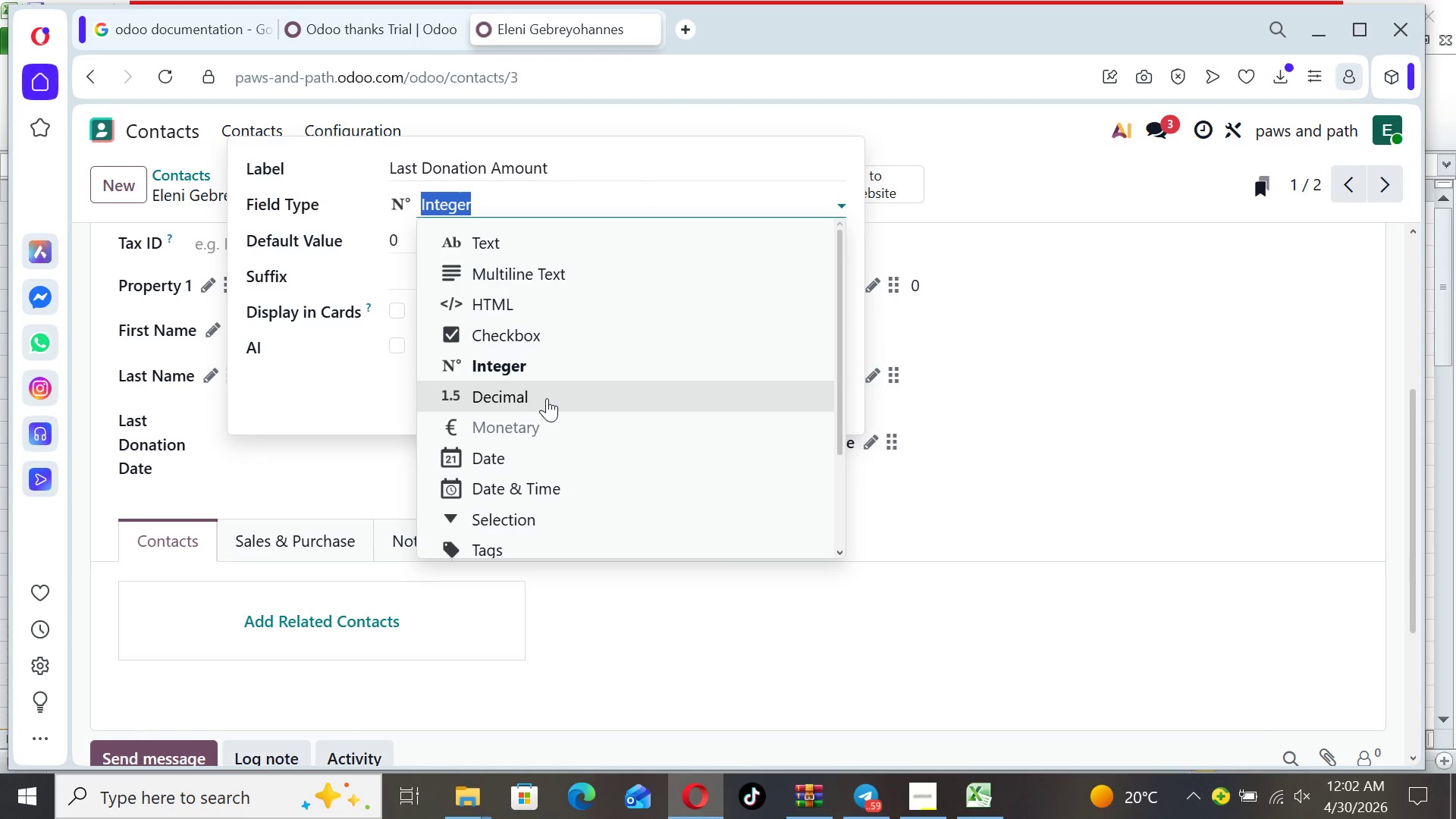 
left_click([529, 402])
 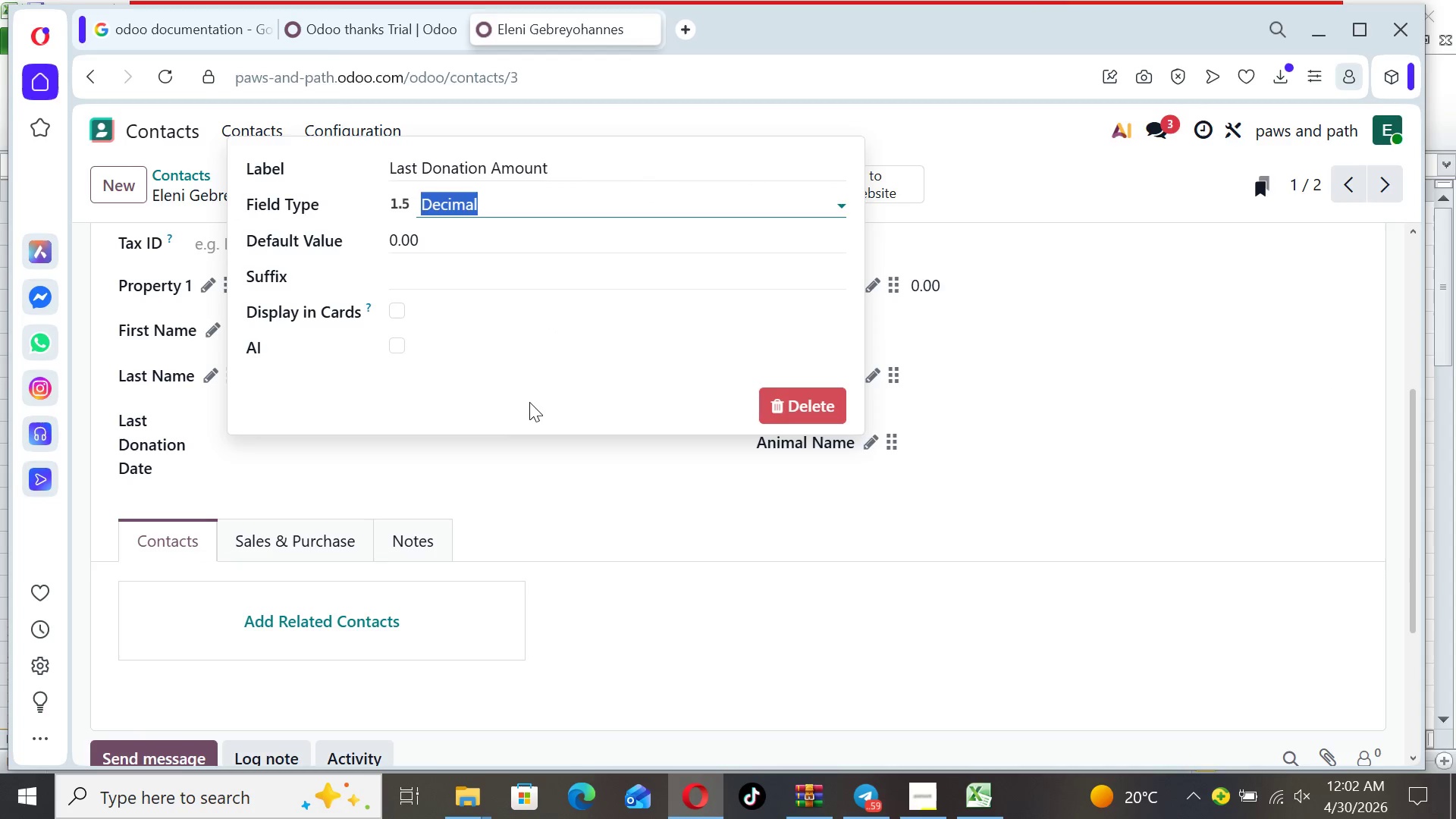 
left_click([543, 394])
 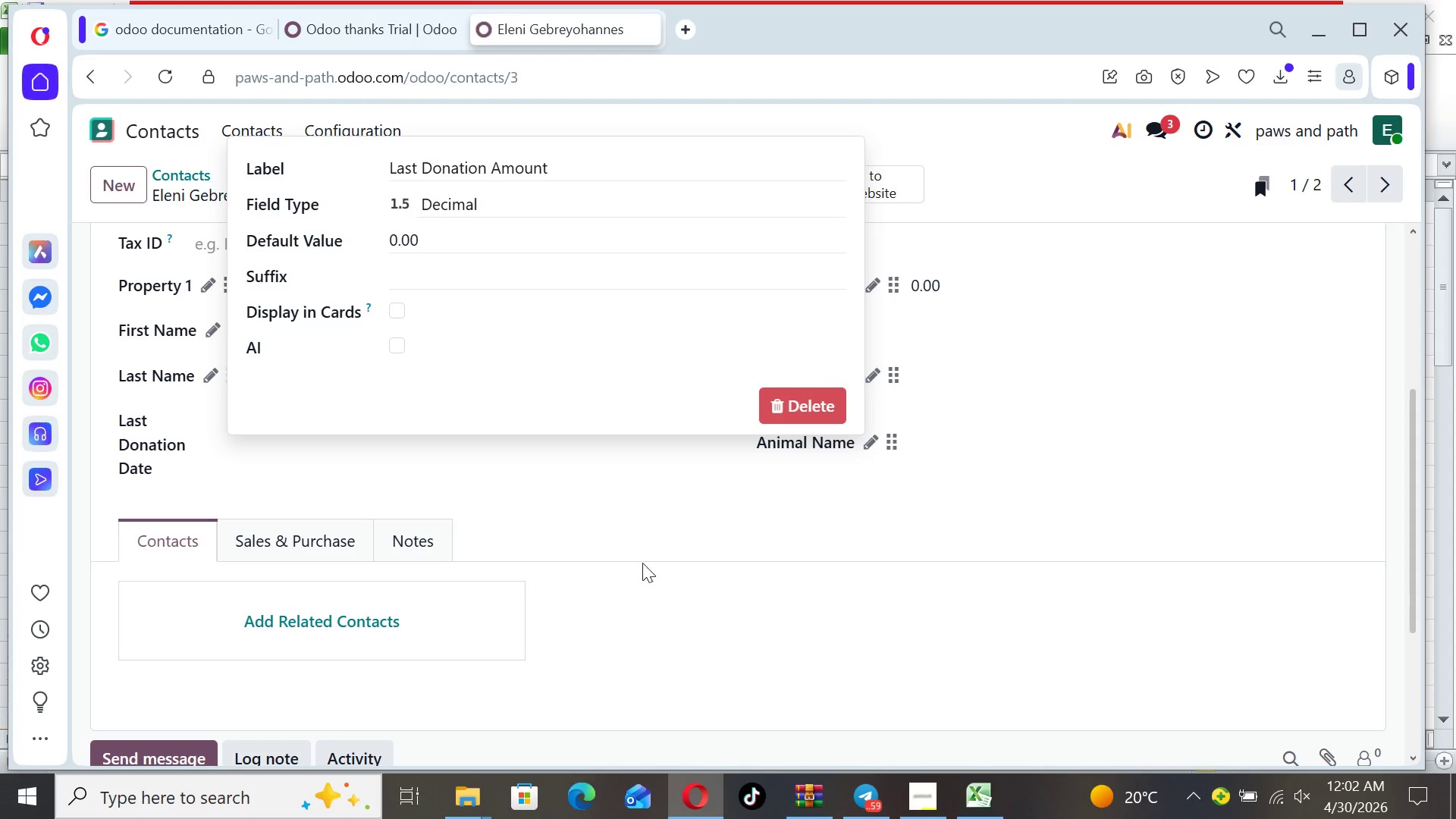 
left_click([643, 566])
 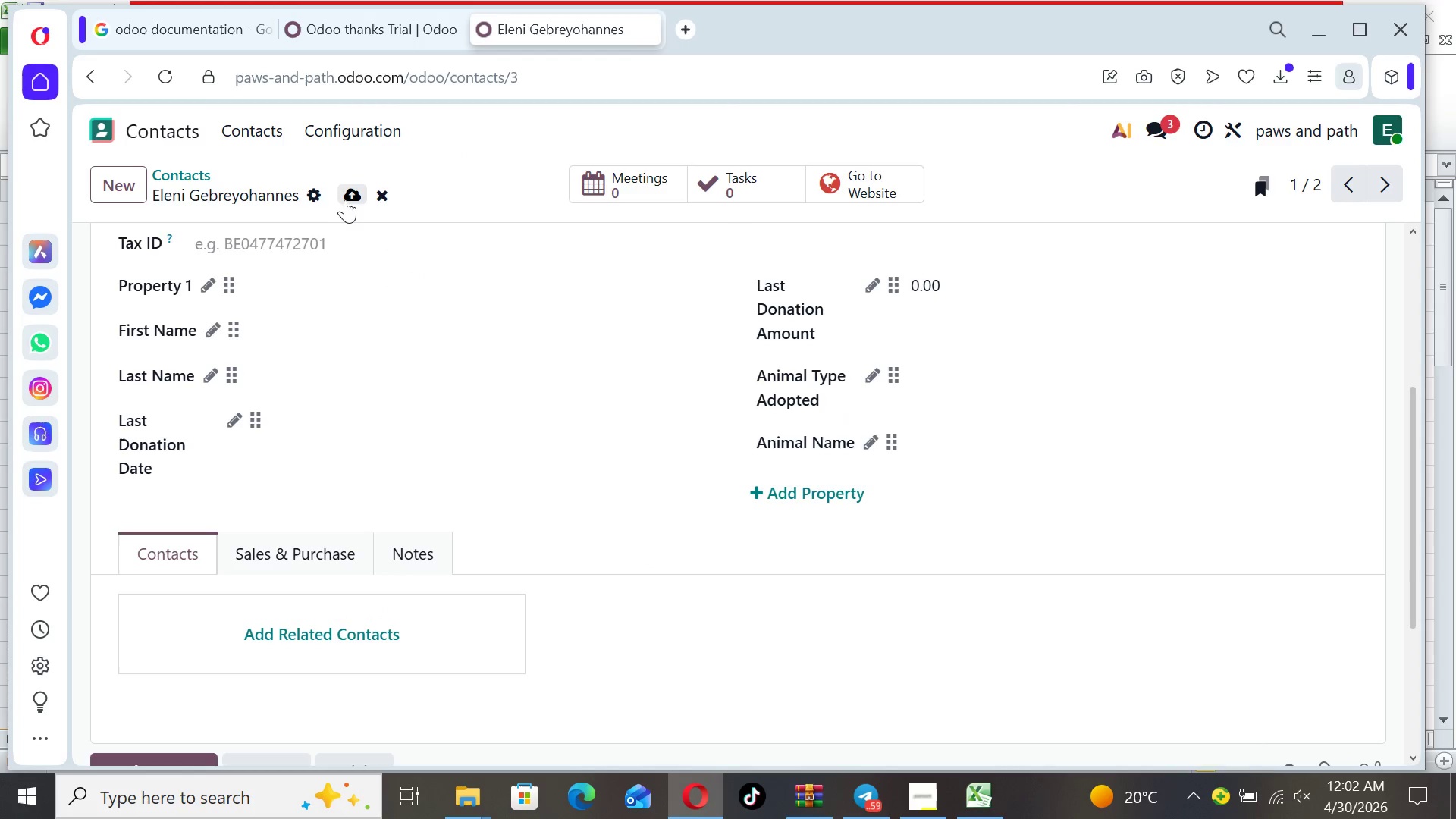 
left_click([350, 200])
 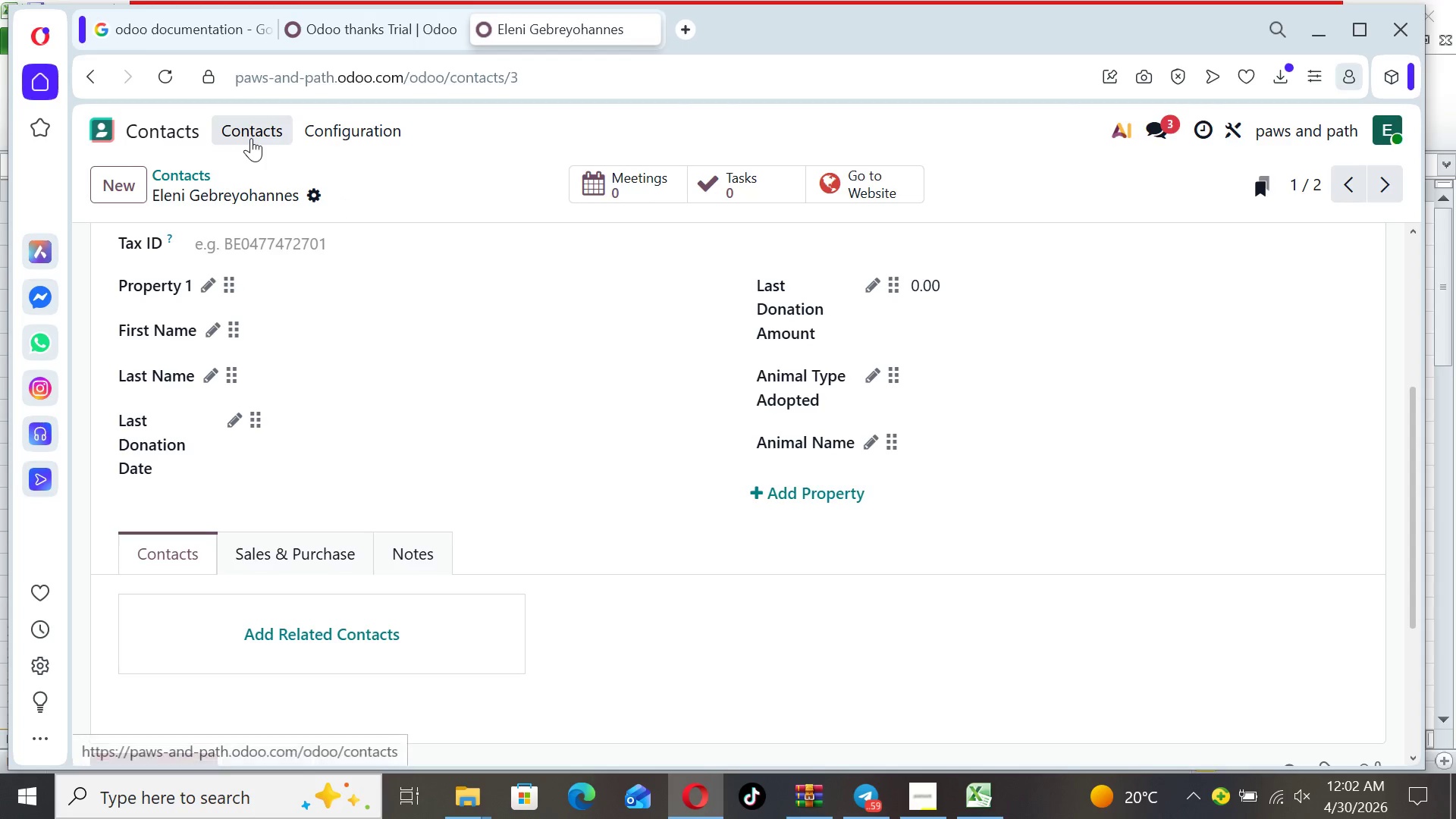 
wait(7.31)
 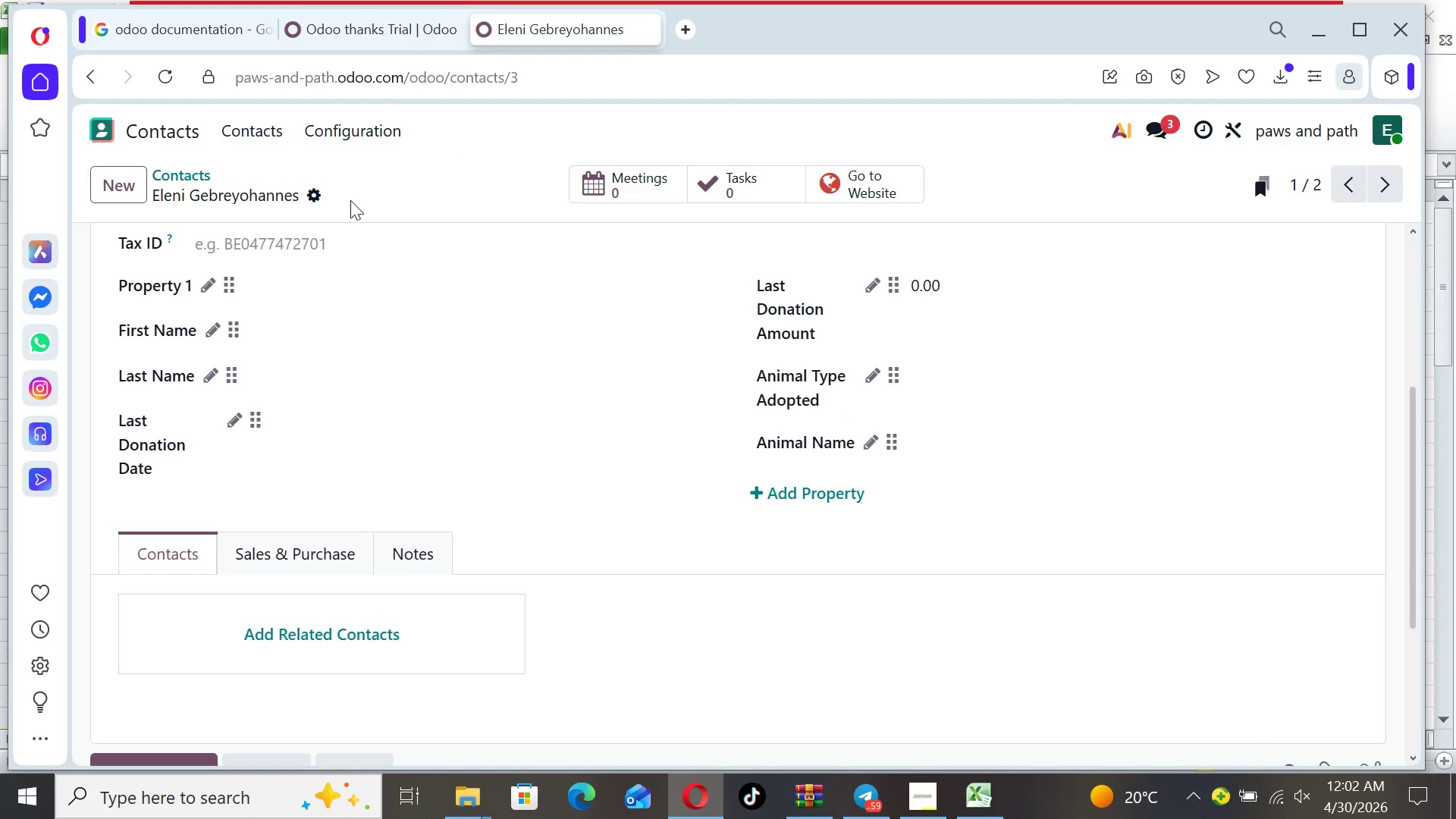 
mouse_move([140, 128])
 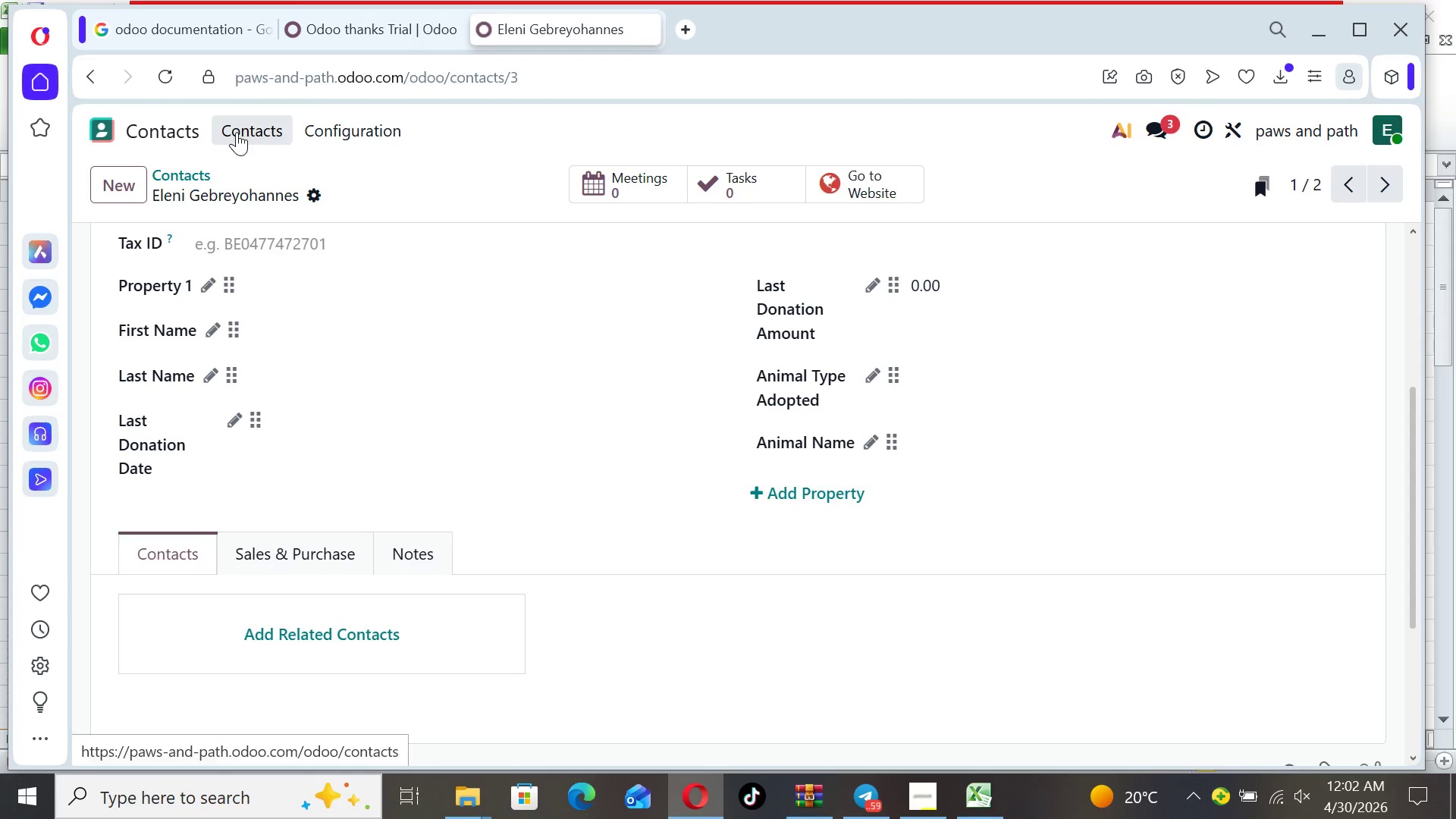 
left_click([237, 132])
 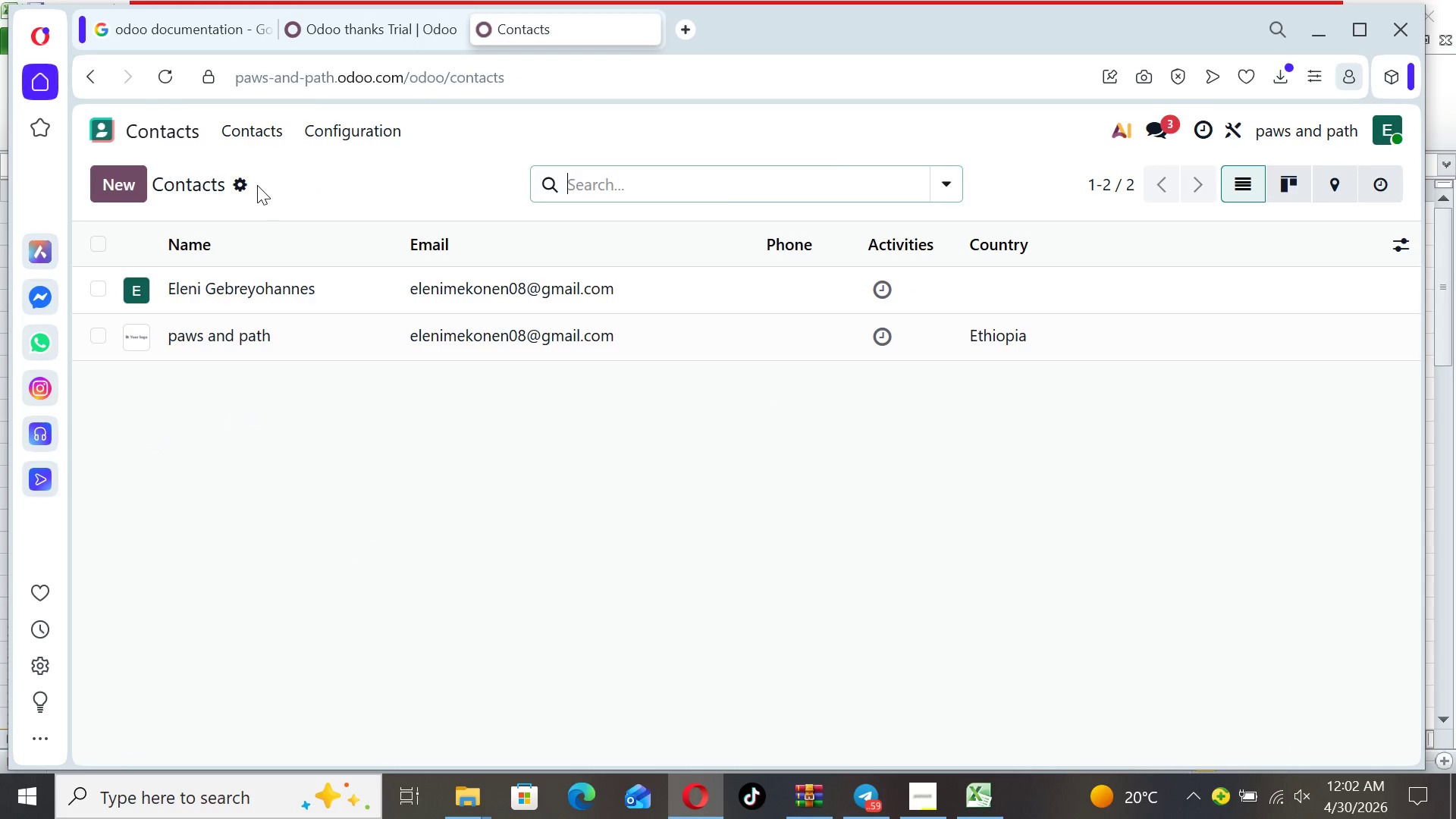 
left_click([241, 181])
 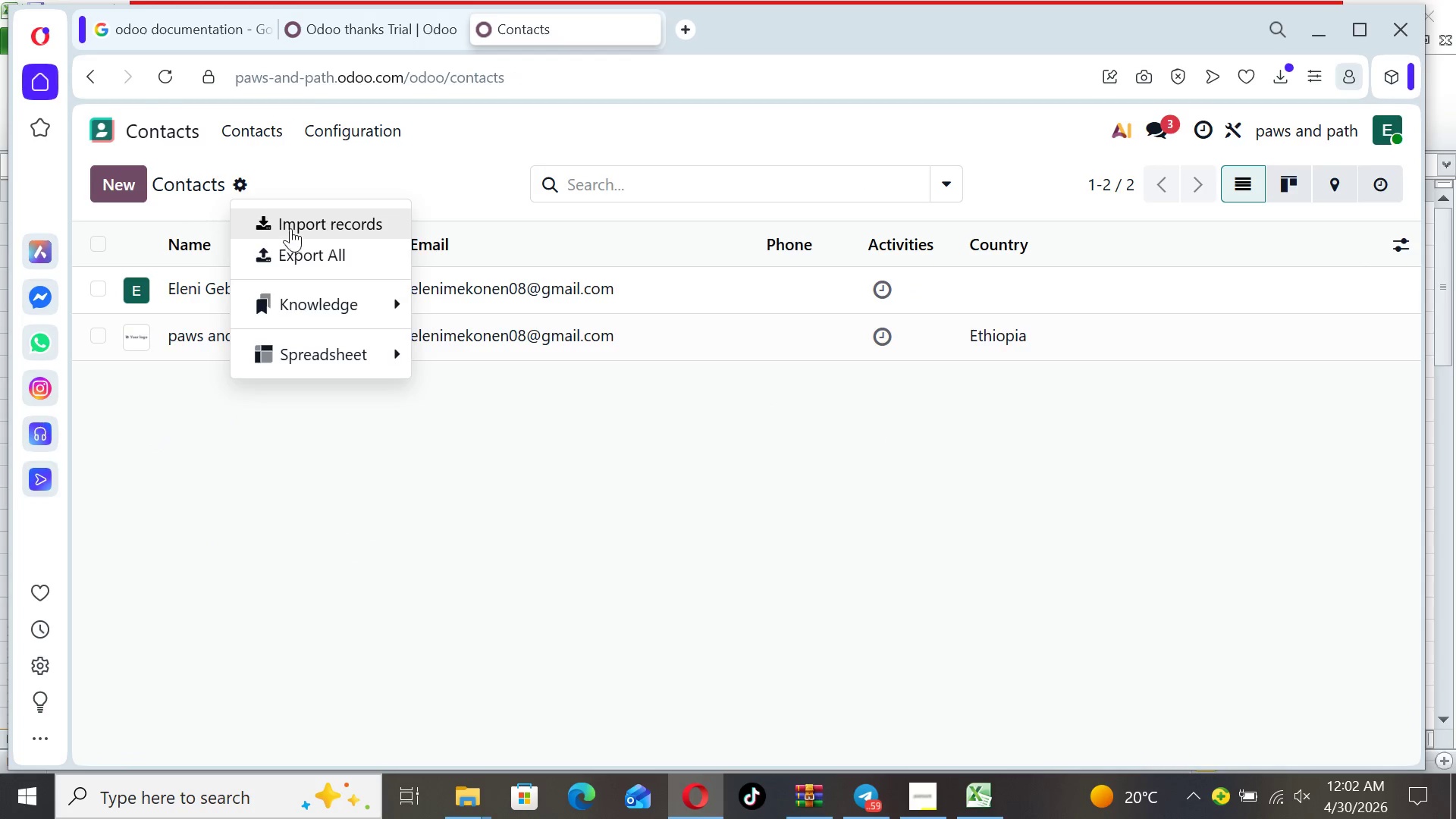 
left_click([290, 226])
 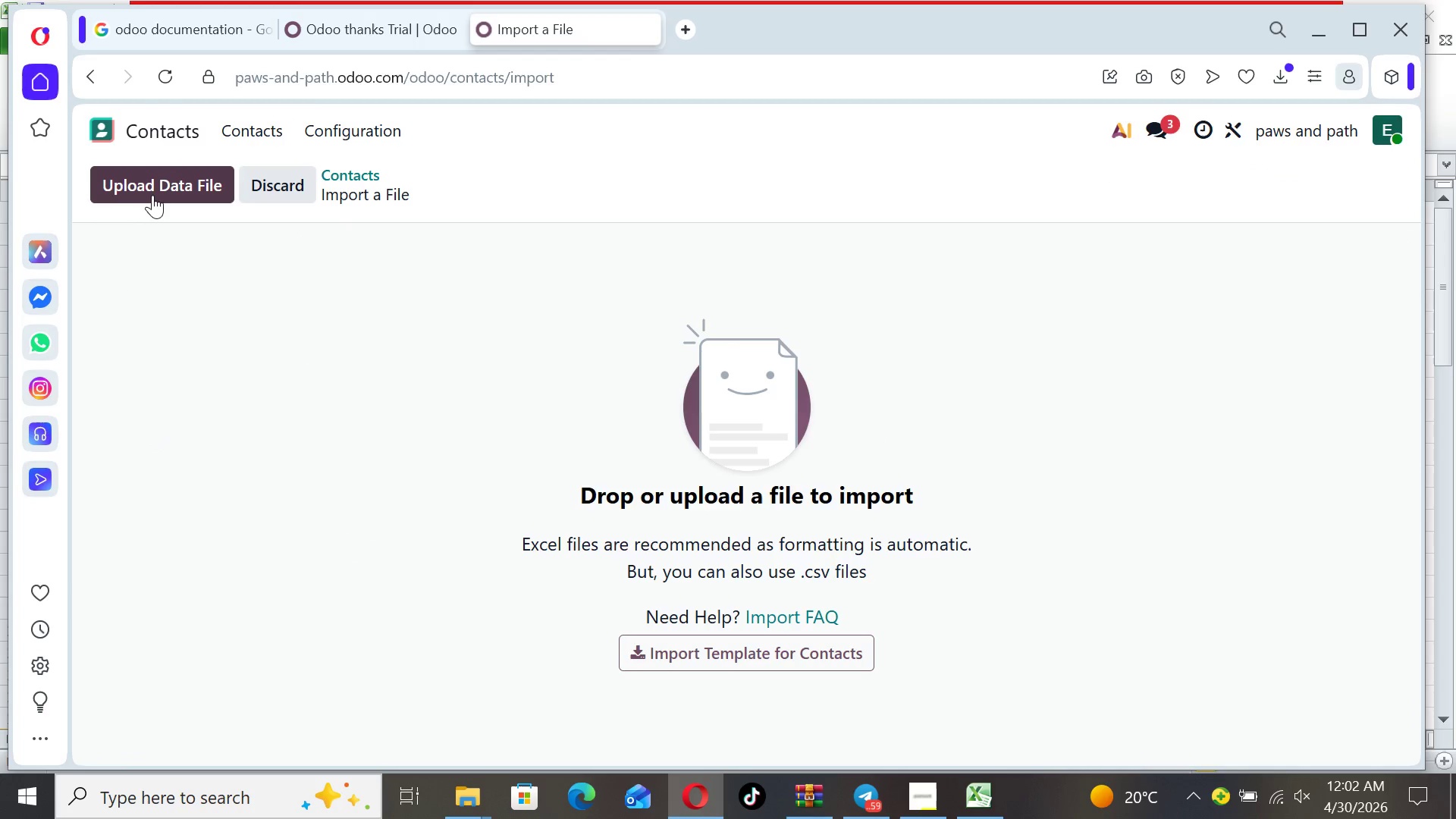 
left_click([152, 191])
 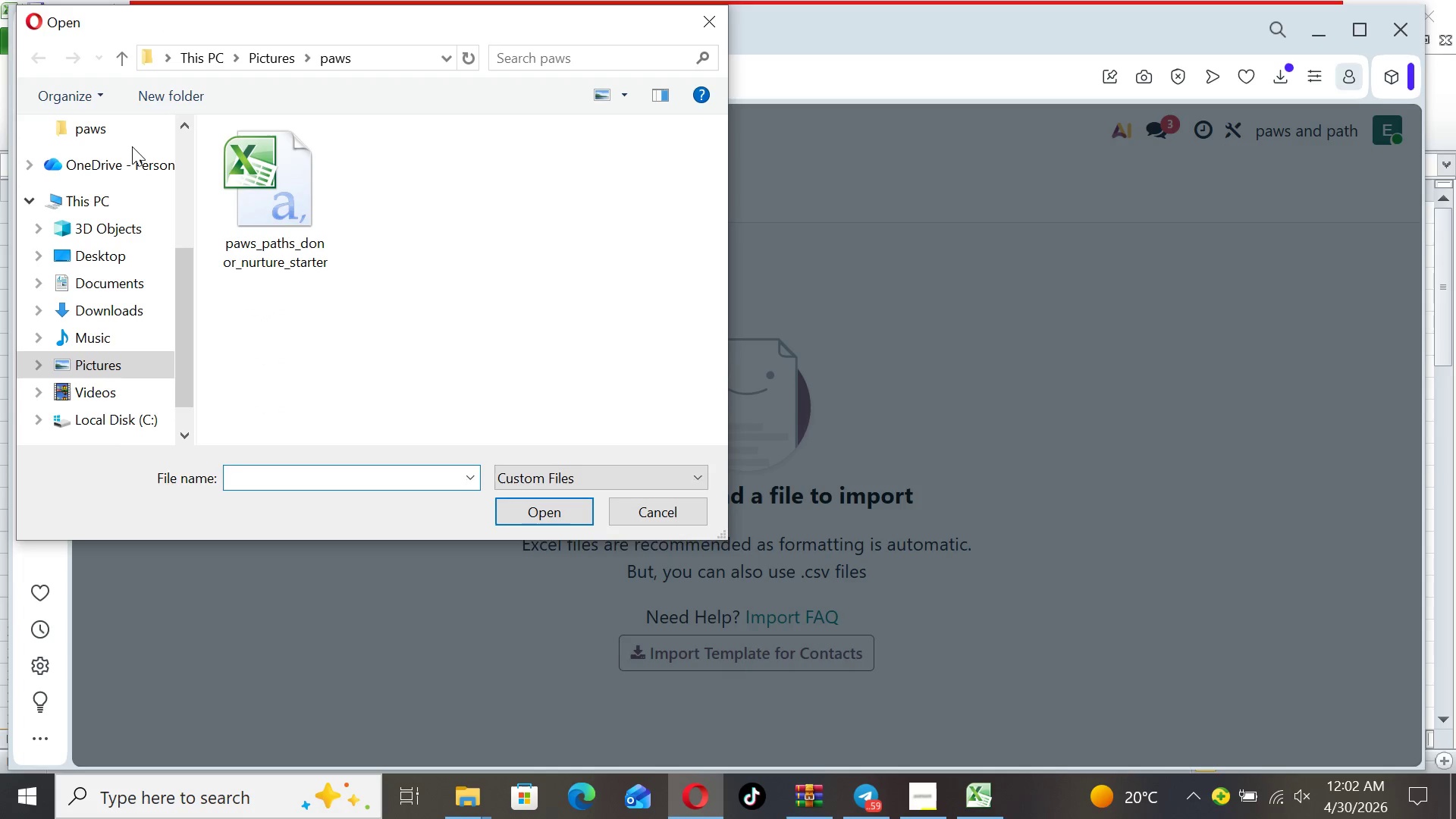 
left_click([257, 189])
 